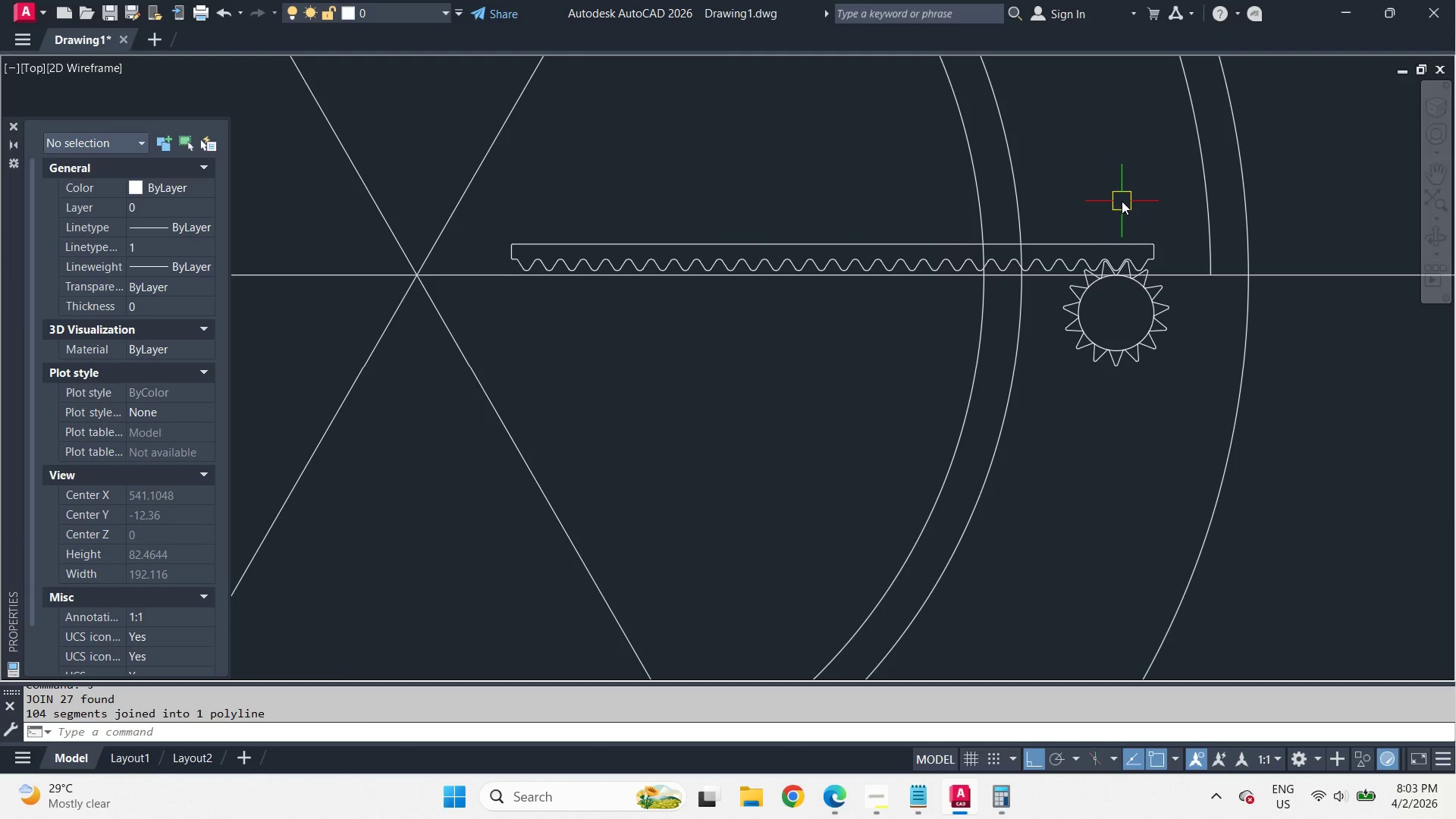 
scroll: coordinate [510, 252], scroll_direction: down, amount: 3.0
 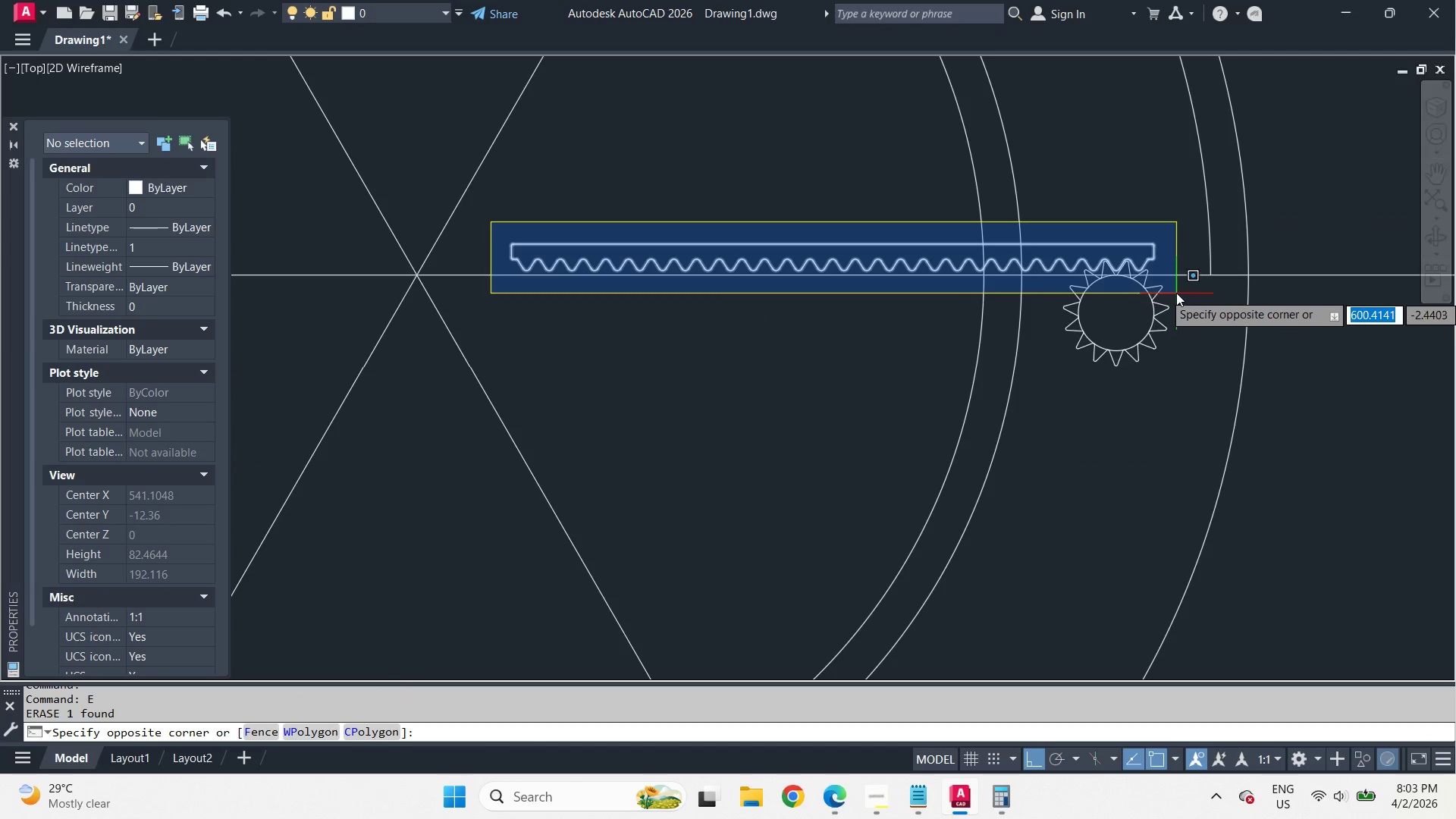 
key(Escape)
 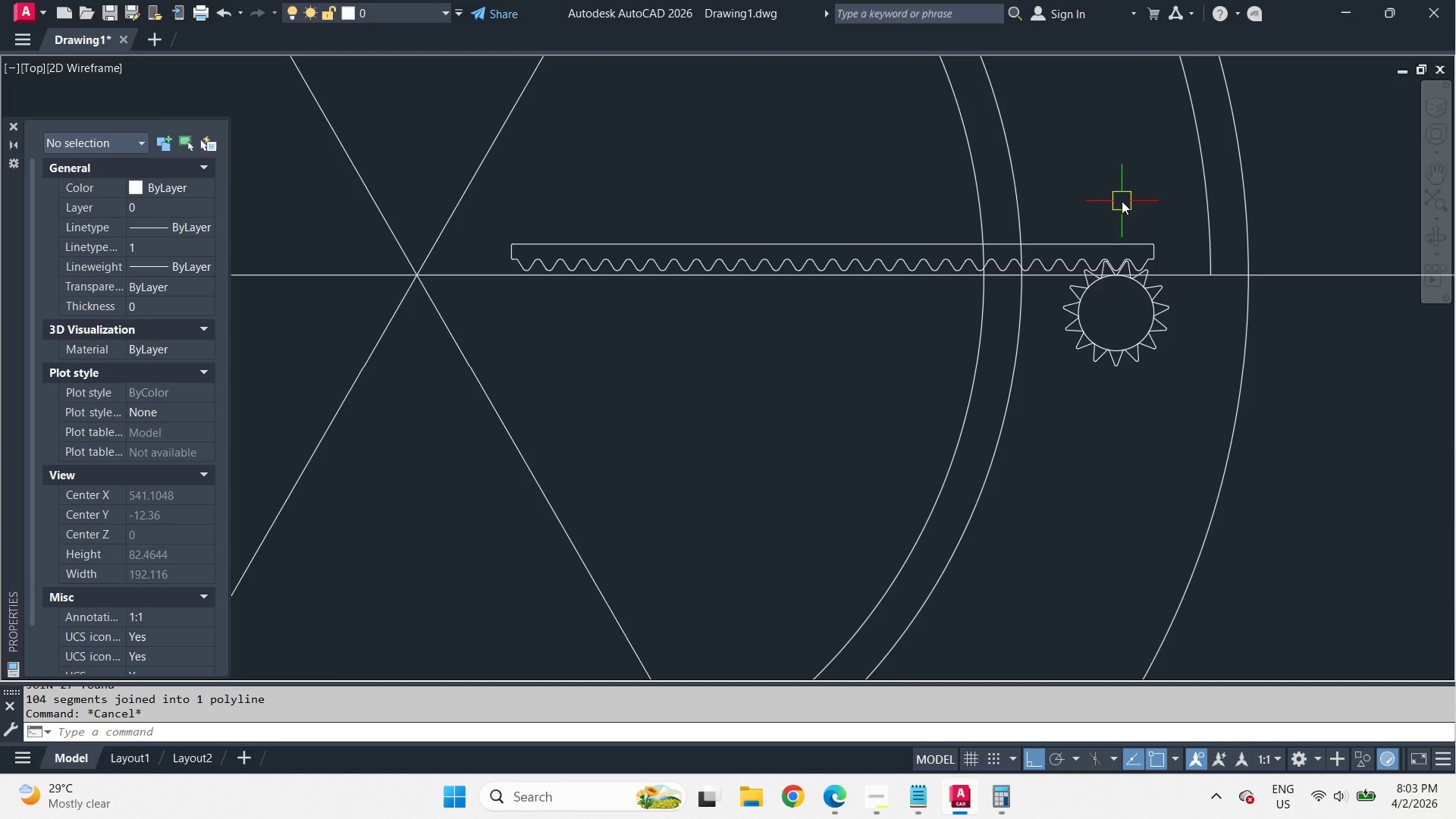 
scroll: coordinate [1122, 201], scroll_direction: up, amount: 1.0
 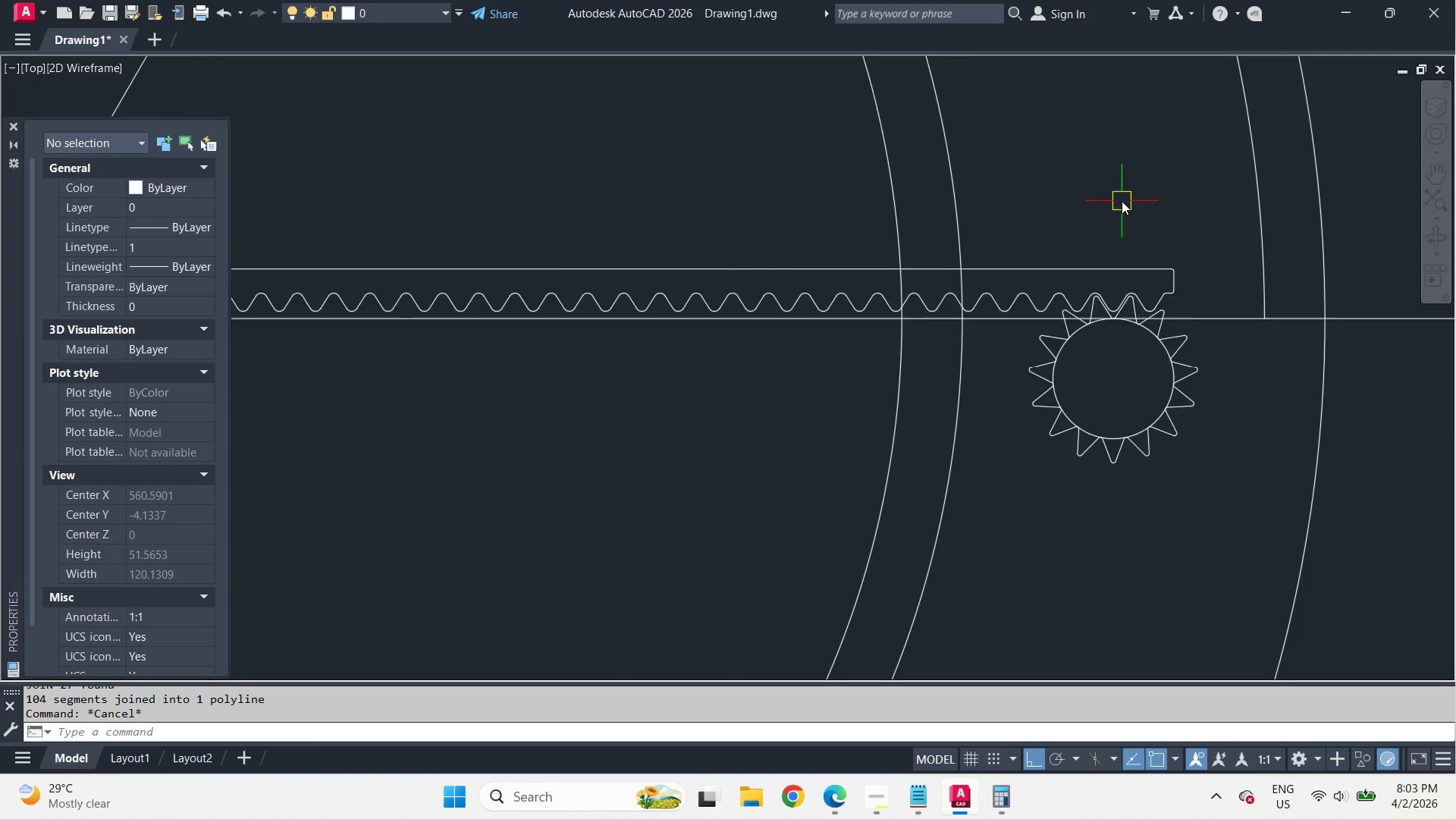 
scroll: coordinate [1122, 201], scroll_direction: down, amount: 2.0
 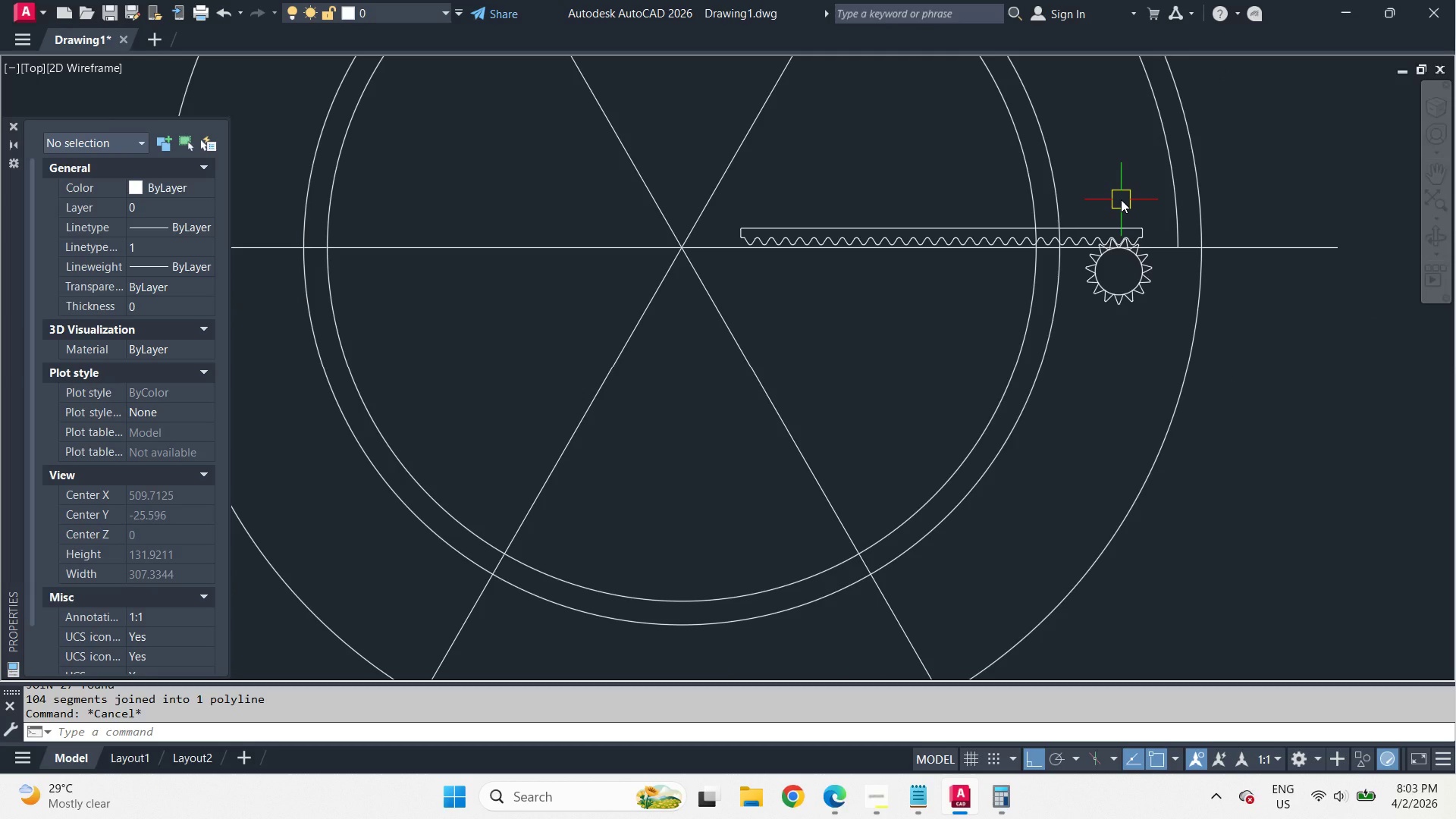 
scroll: coordinate [965, 284], scroll_direction: up, amount: 2.0
 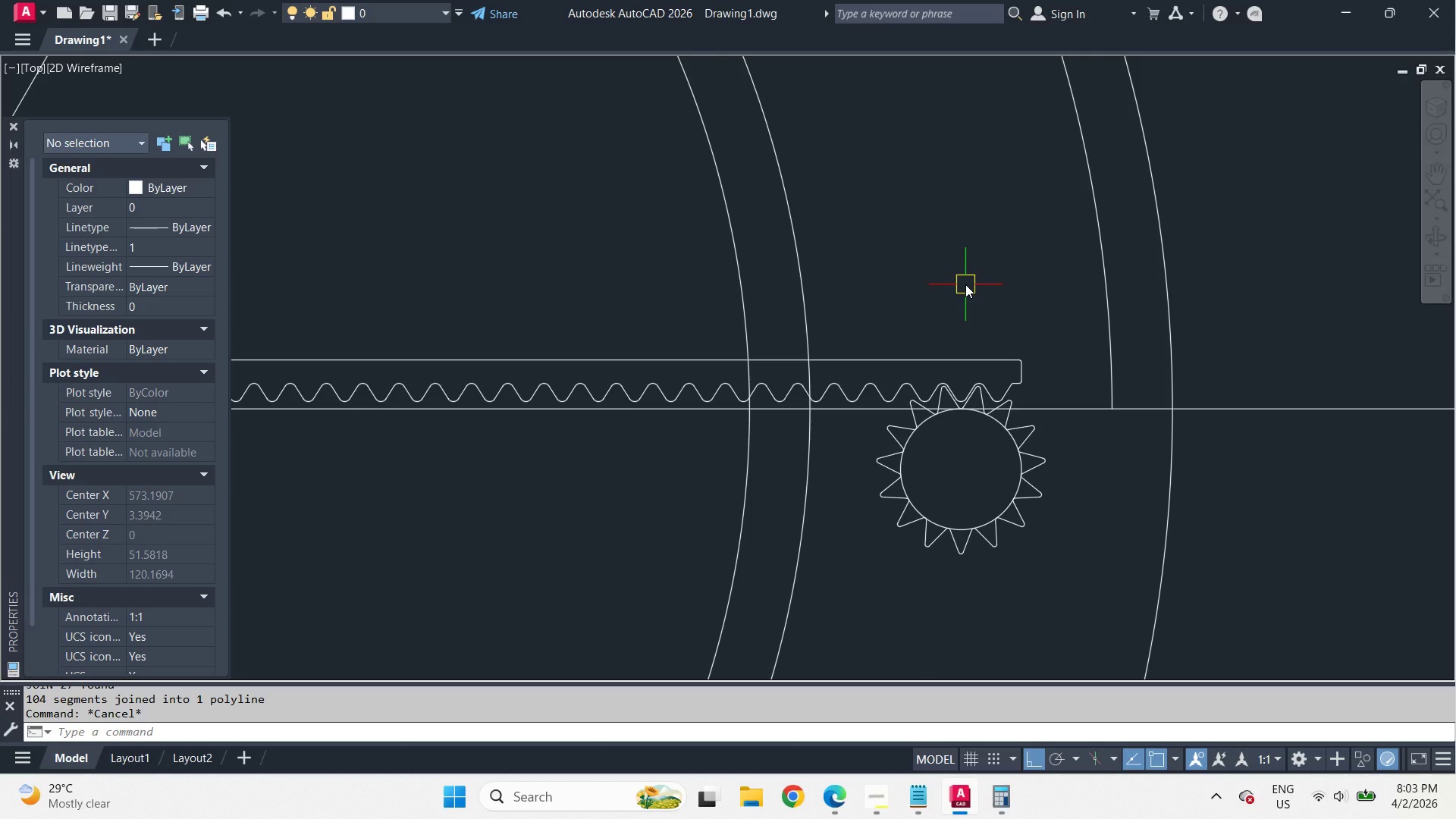 
scroll: coordinate [965, 284], scroll_direction: down, amount: 2.0
 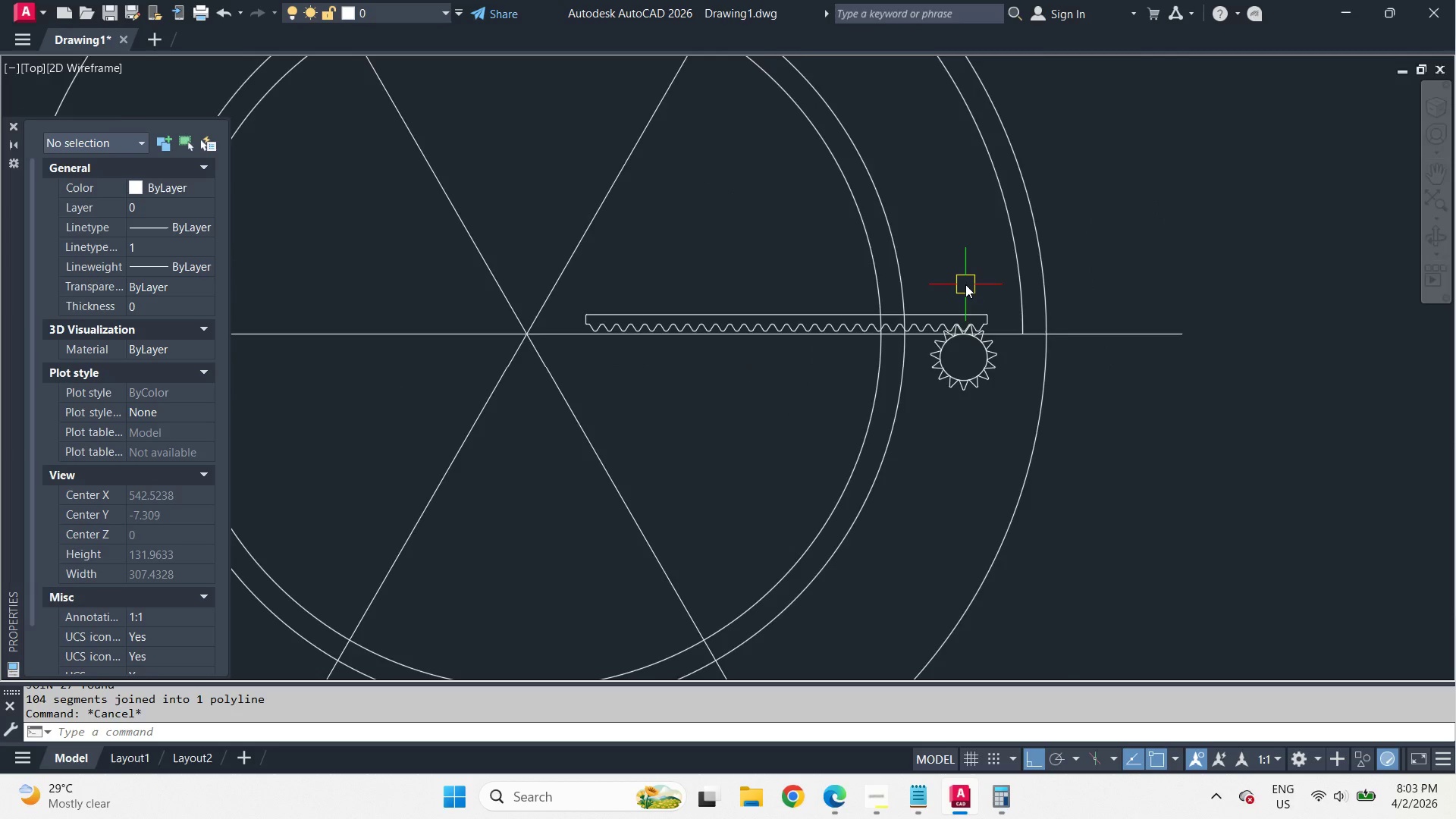 
scroll: coordinate [965, 284], scroll_direction: up, amount: 1.0
 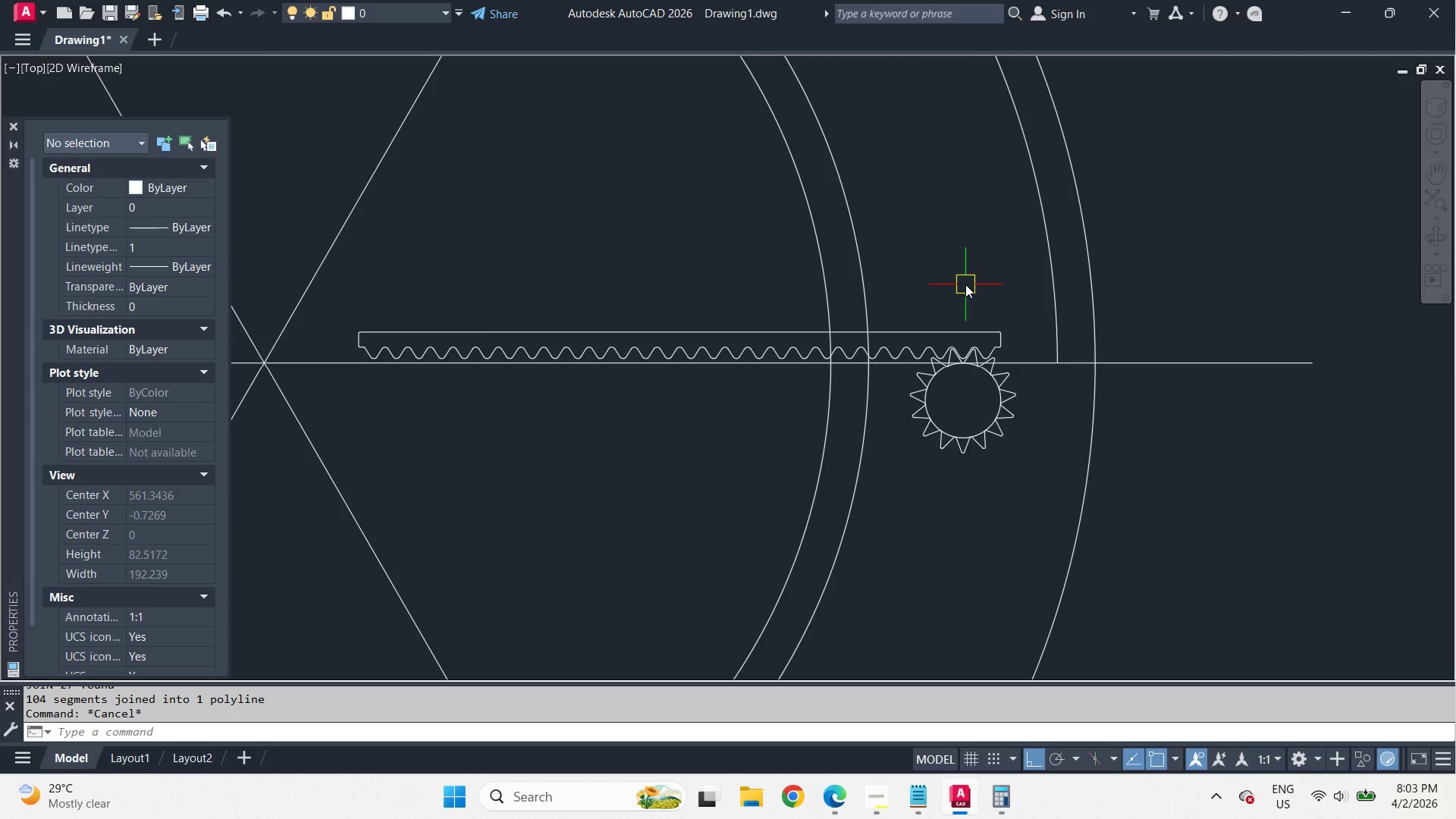 
scroll: coordinate [965, 284], scroll_direction: down, amount: 2.0
 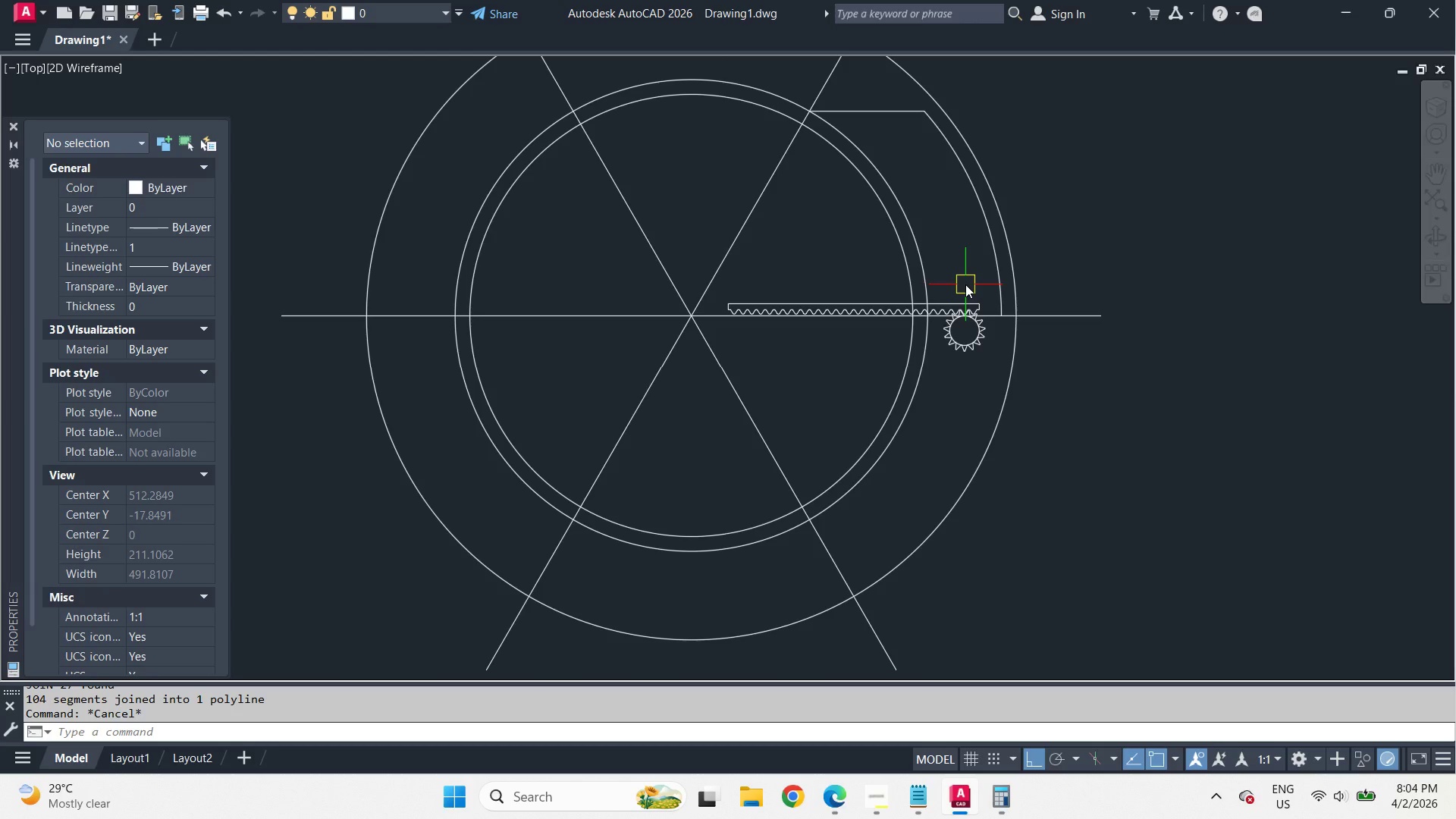 
wait(17.8)
 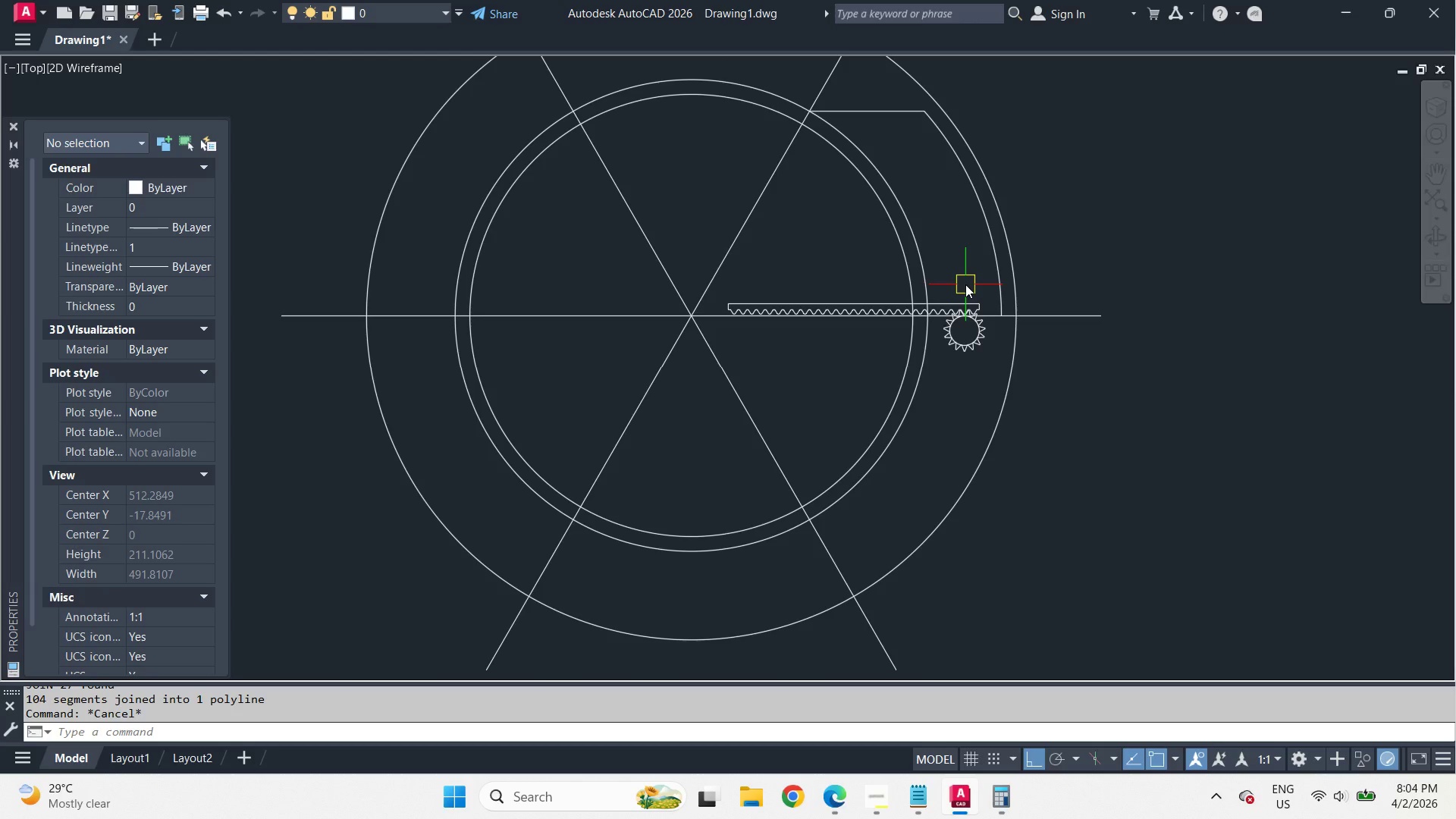 
scroll: coordinate [925, 202], scroll_direction: down, amount: 1.0
 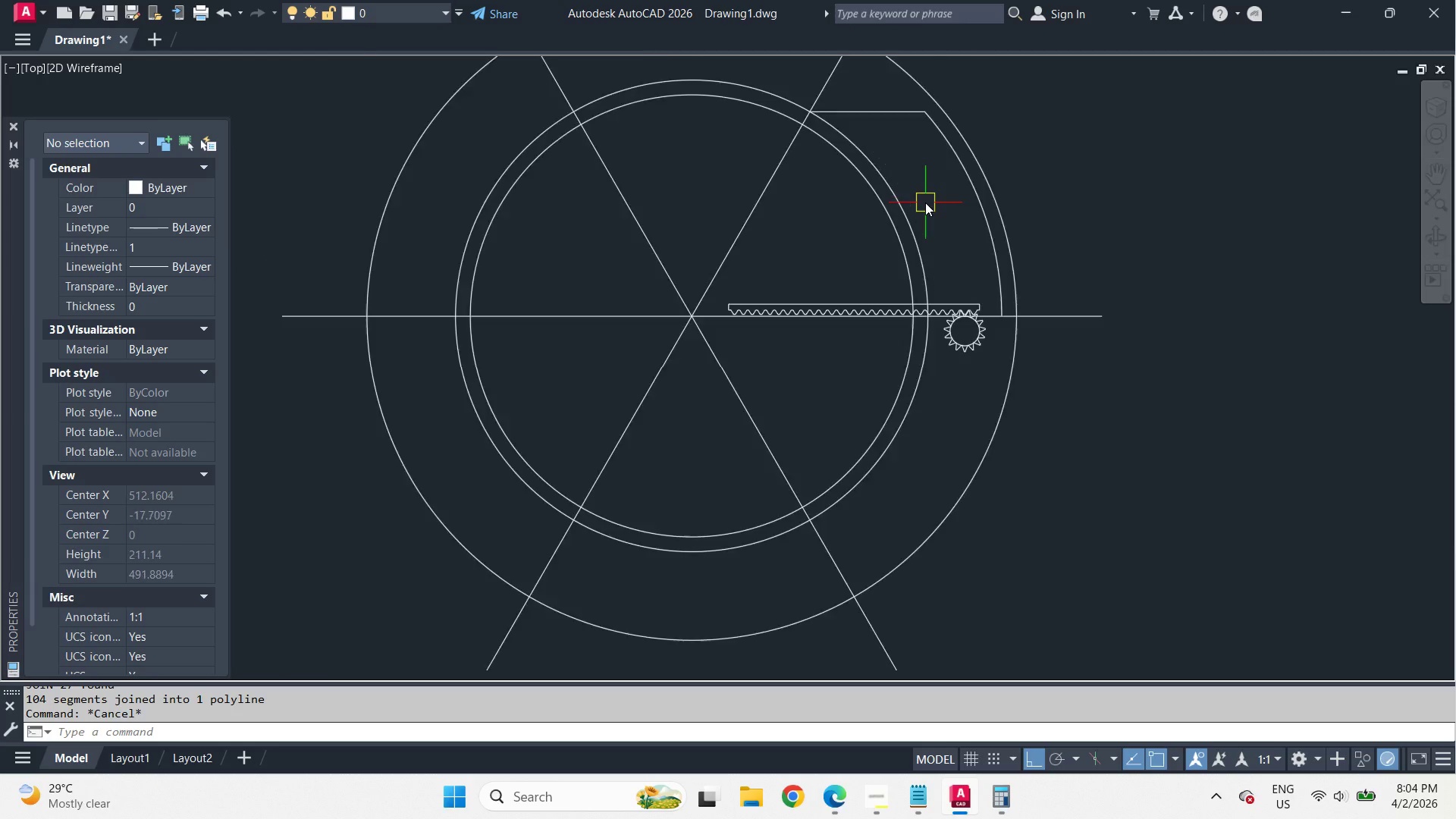 
scroll: coordinate [925, 202], scroll_direction: up, amount: 2.0
 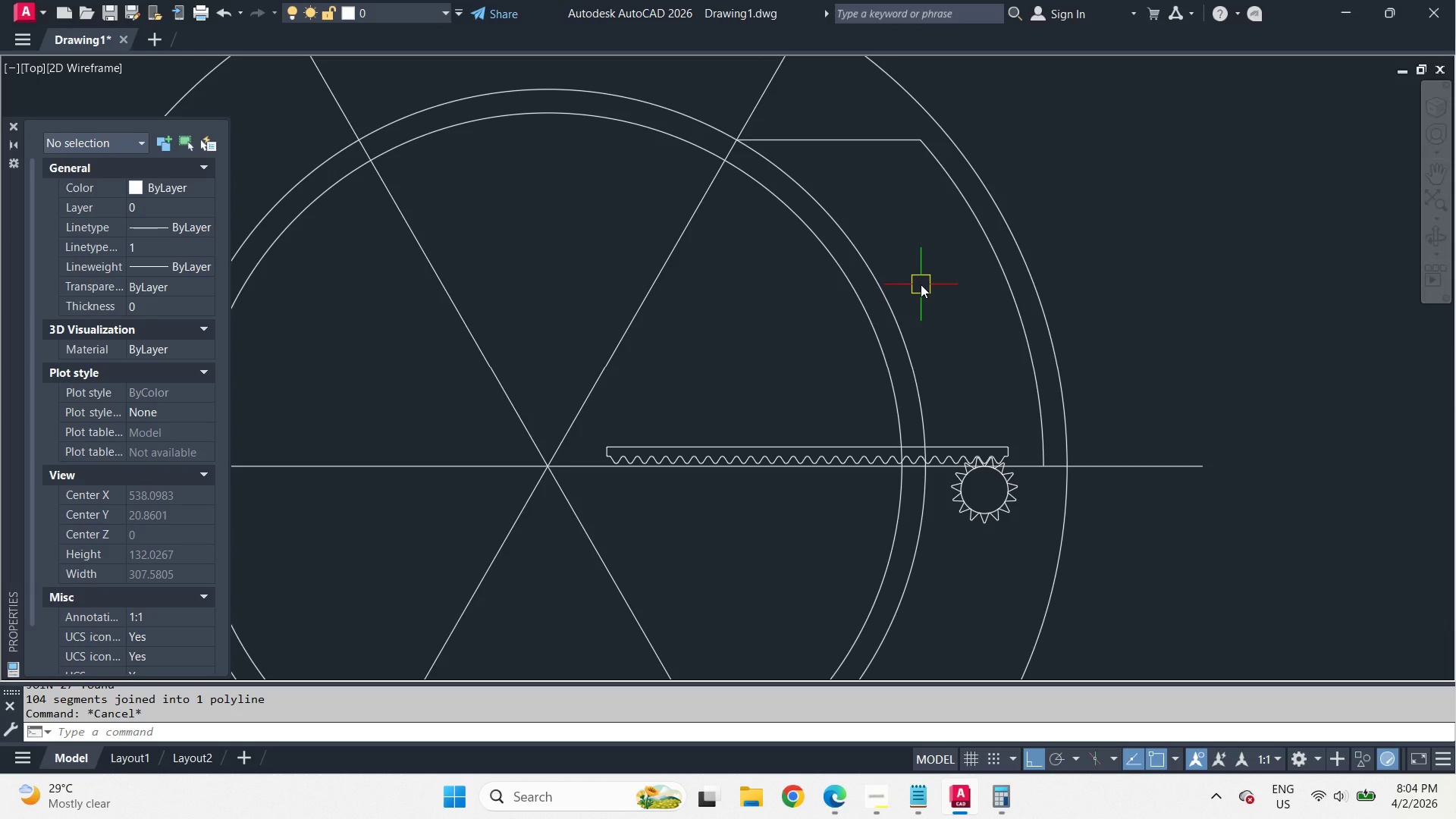 
left_click([759, 97])
 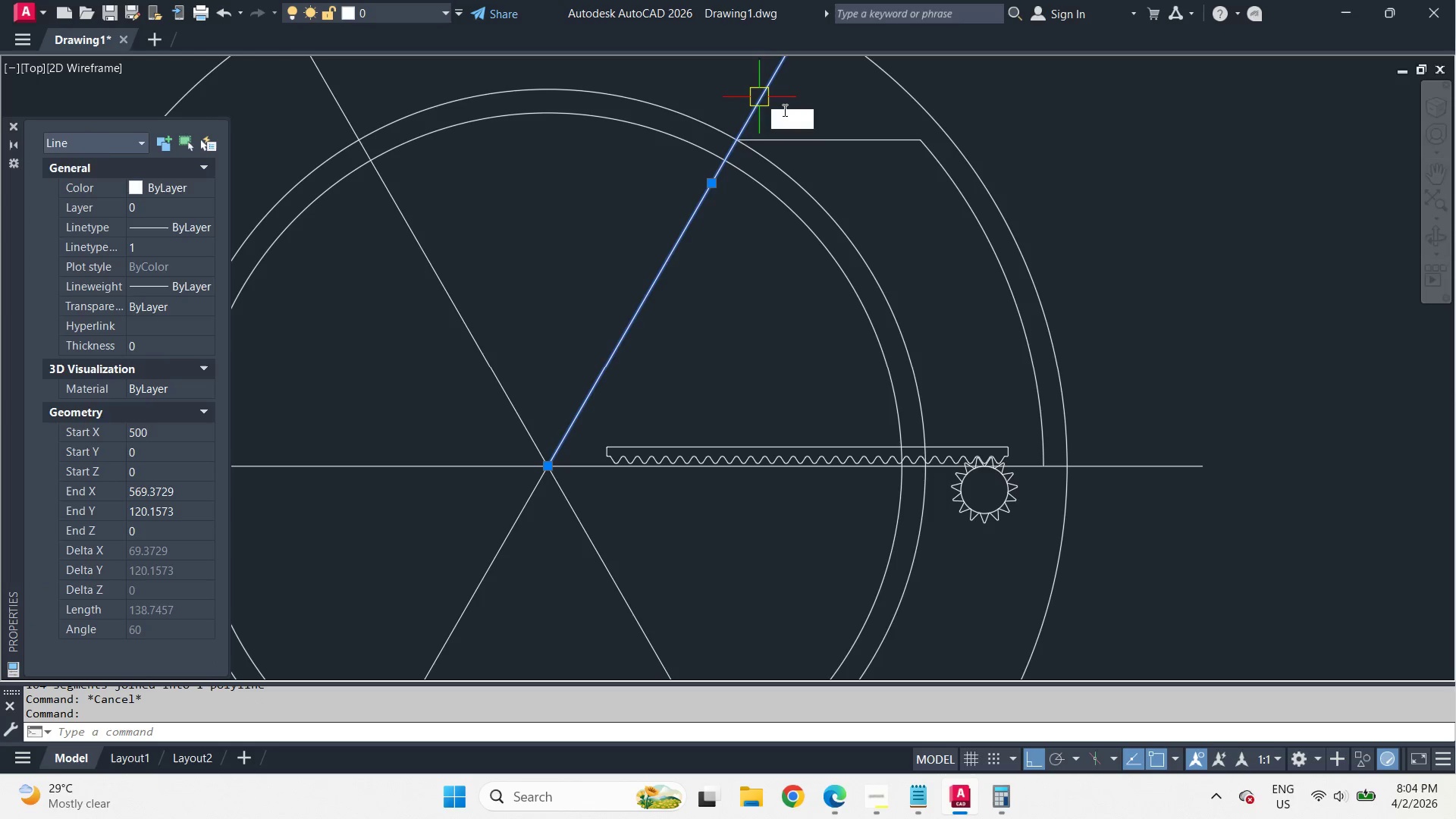 
key(E)
 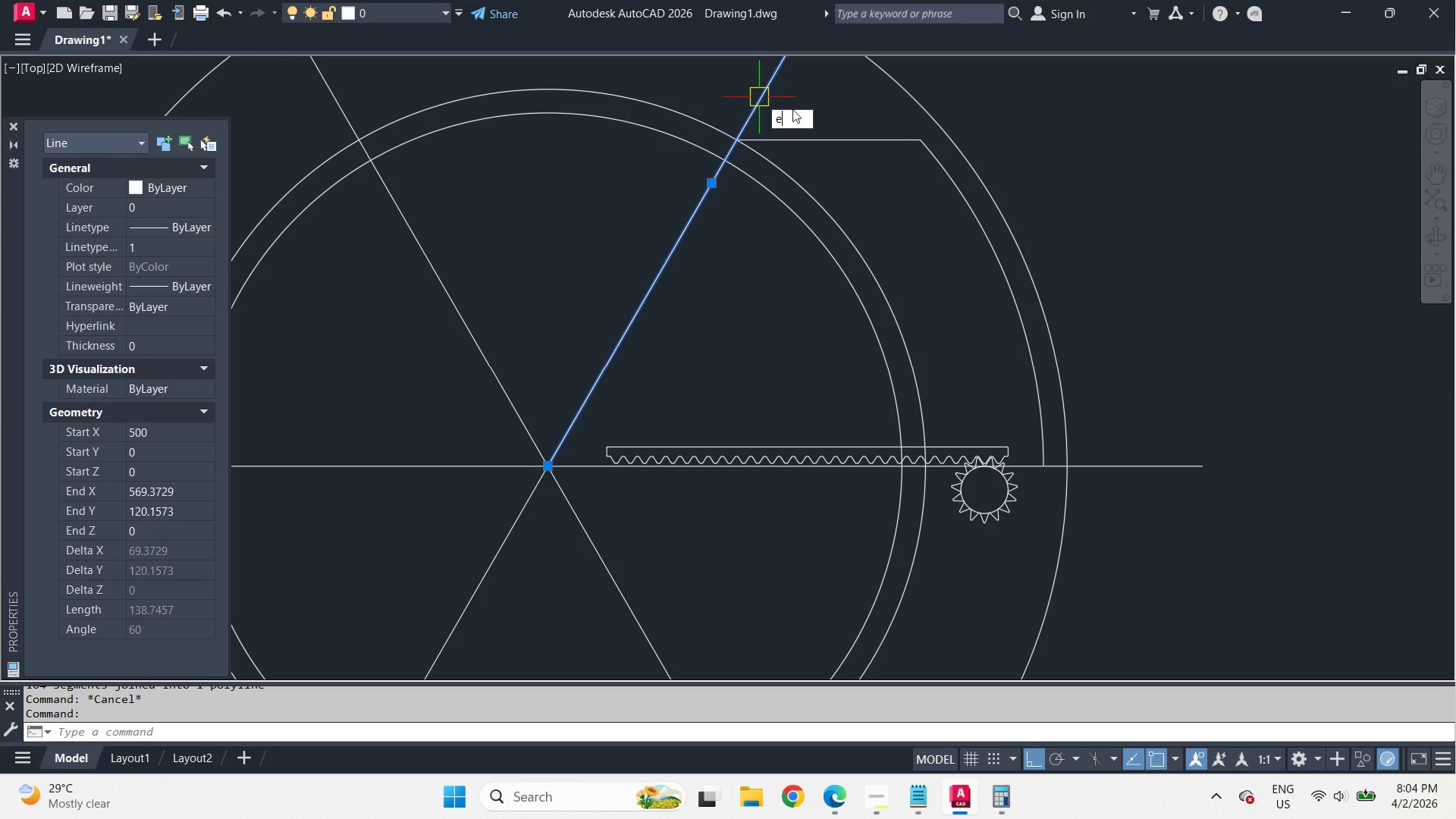 
key(Space)
 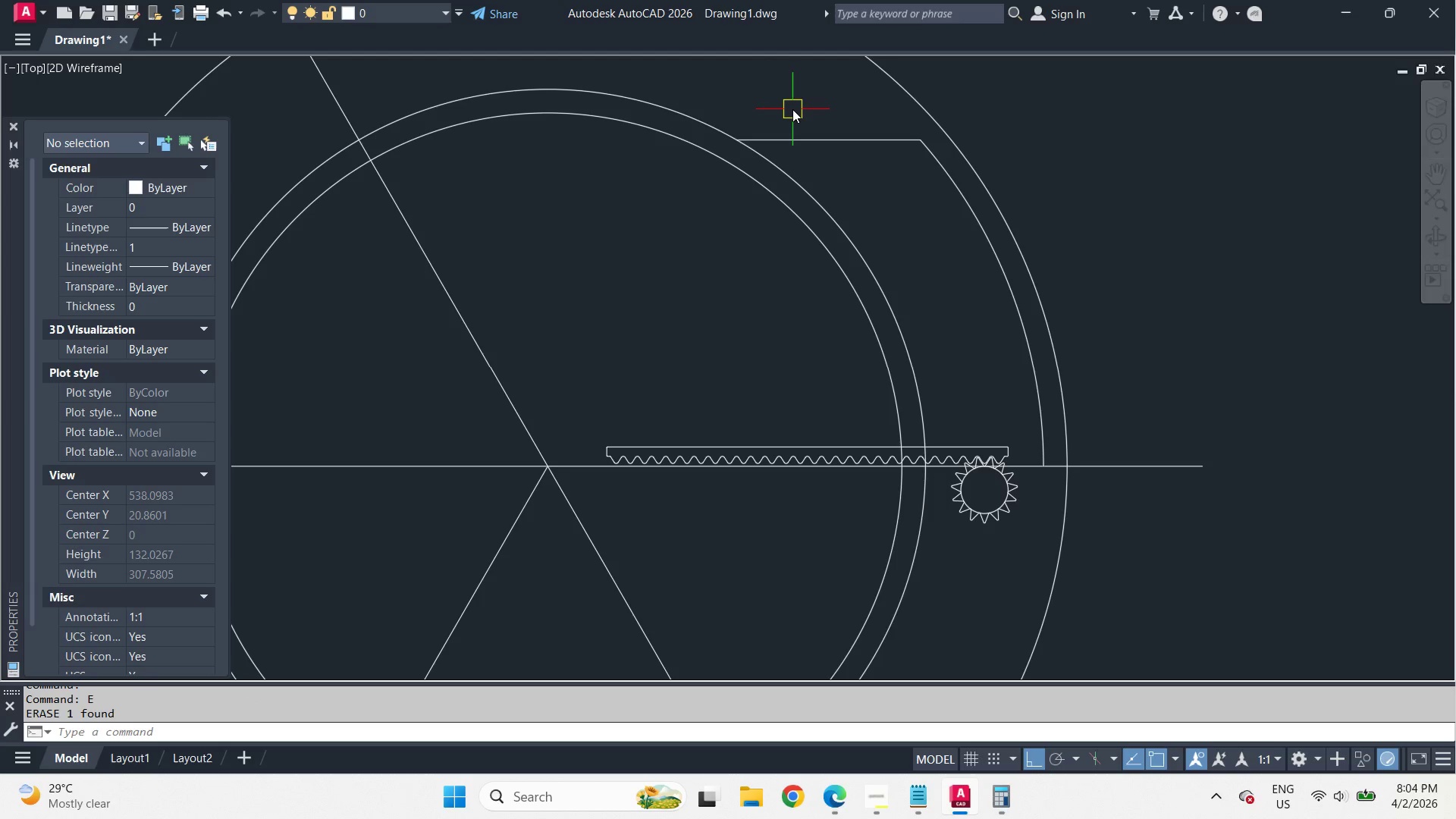 
key(Control+Z)
 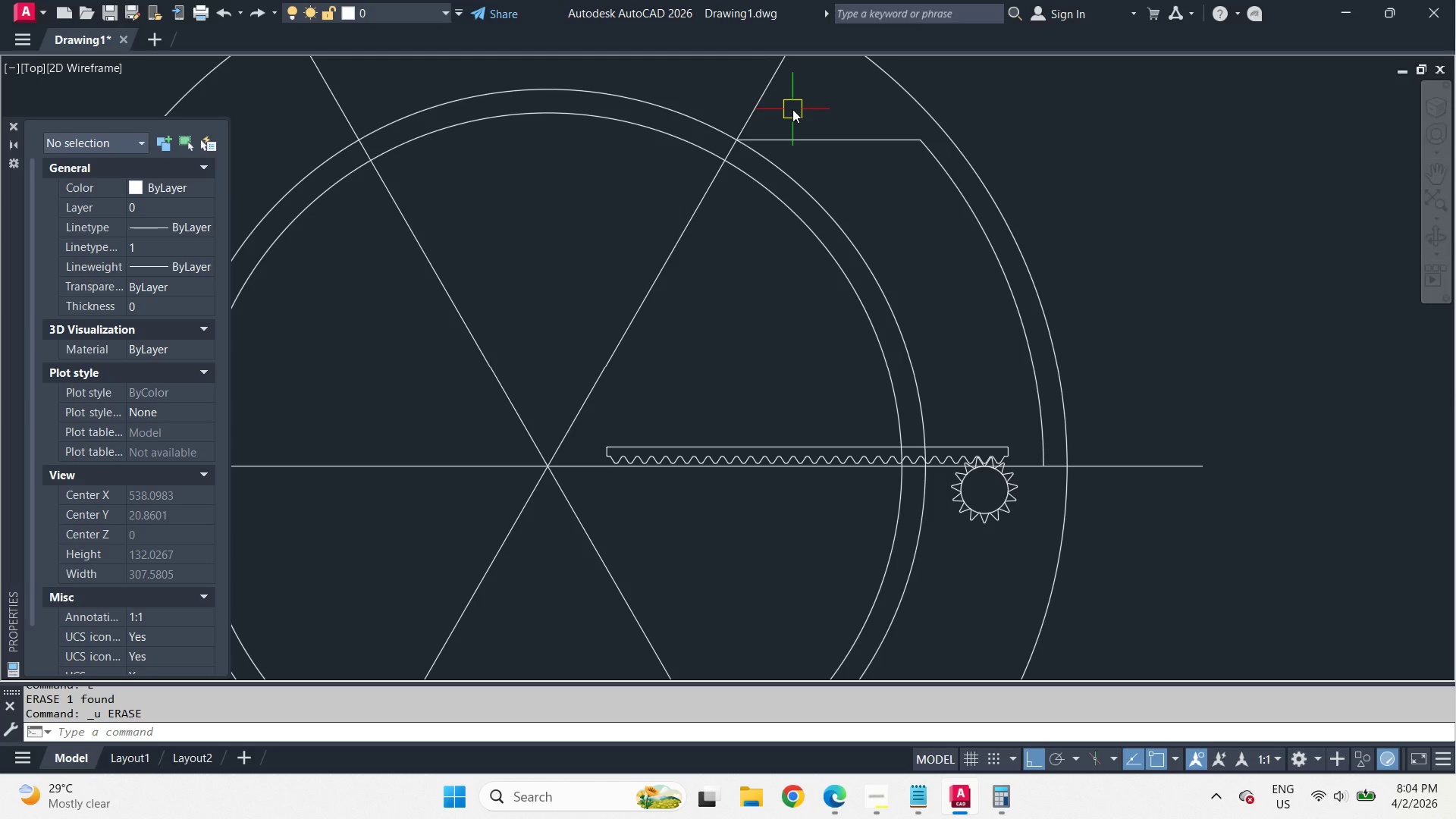 
key(F)
 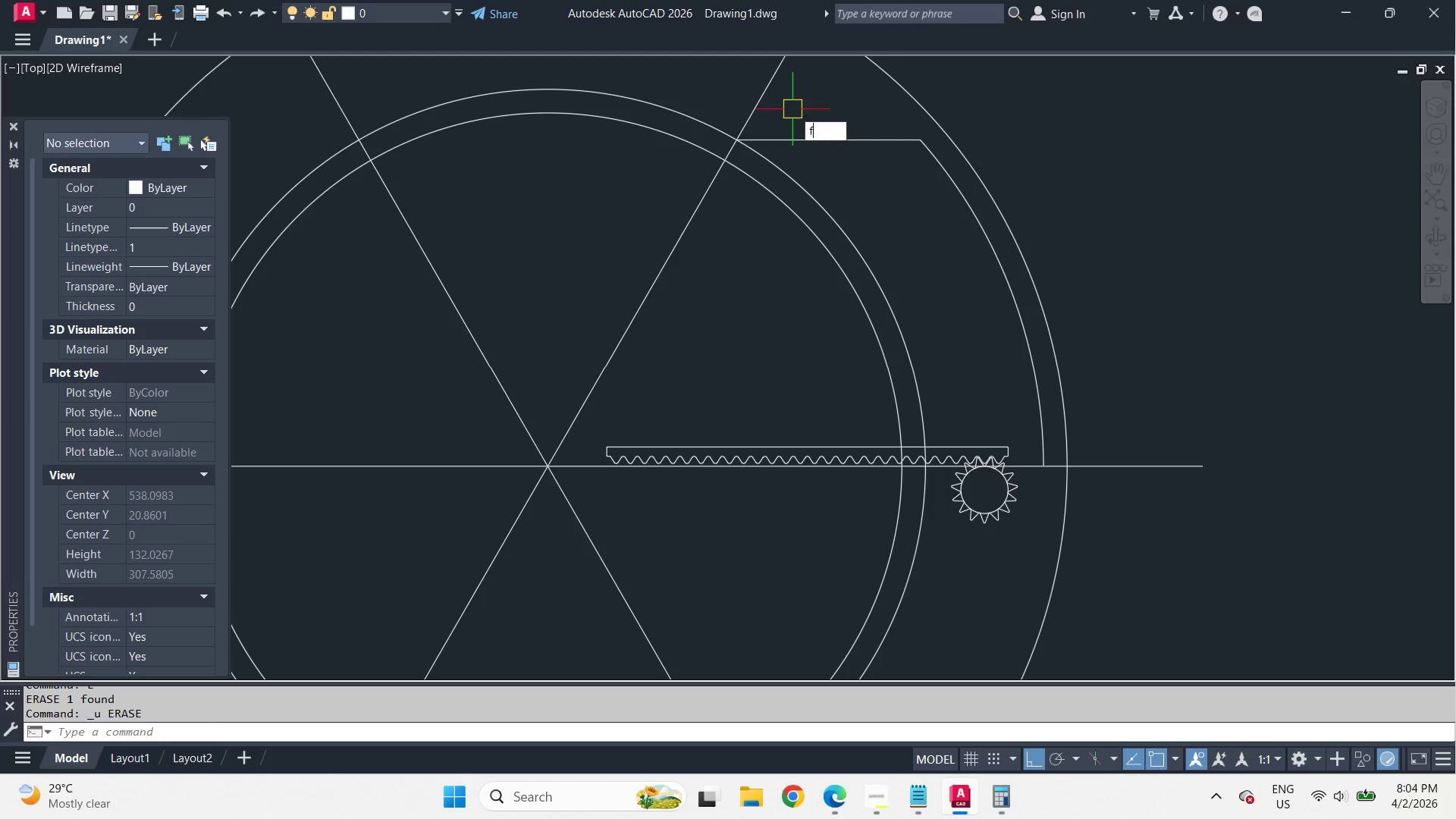 
key(Space)
 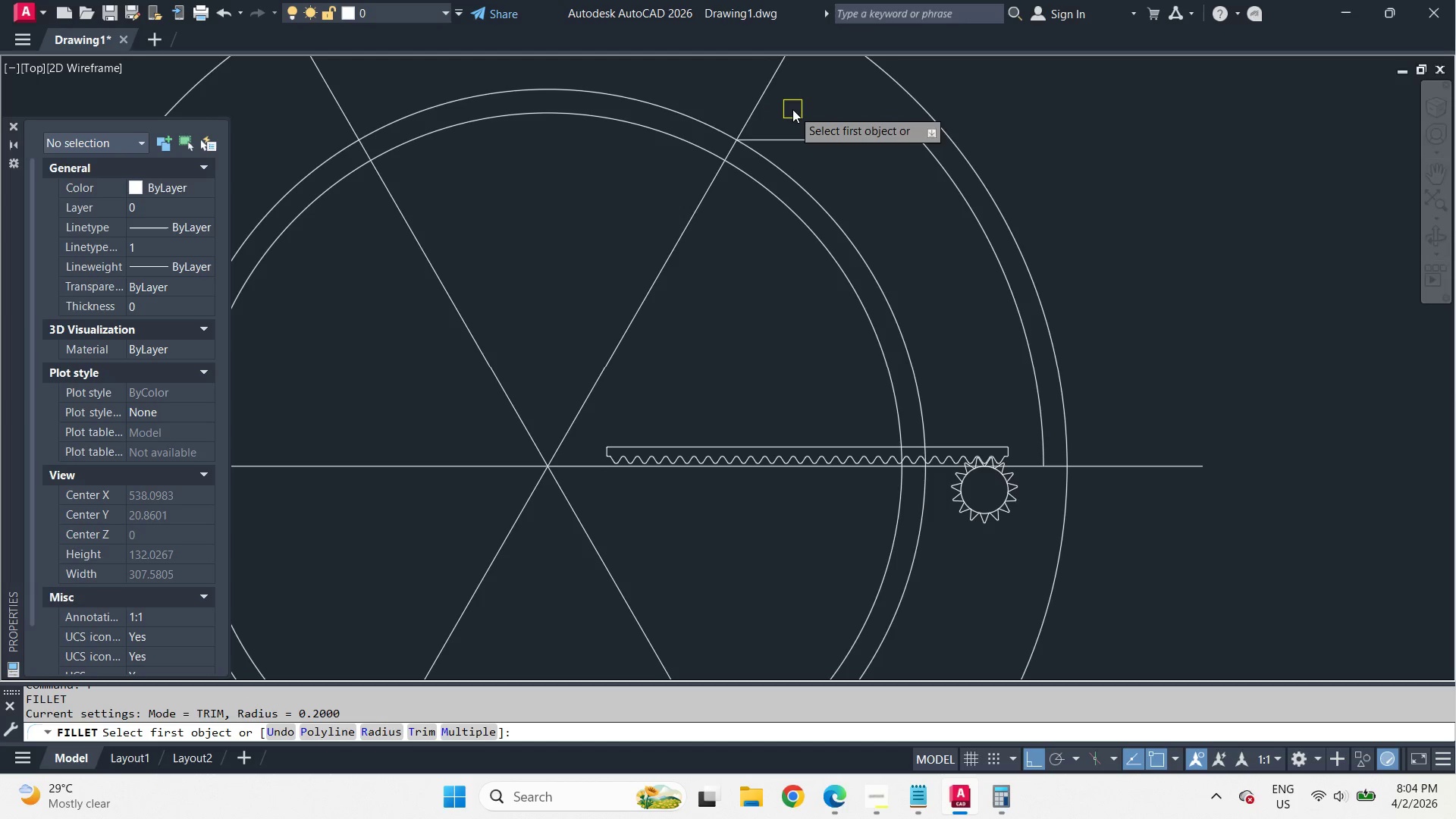 
key(R)
 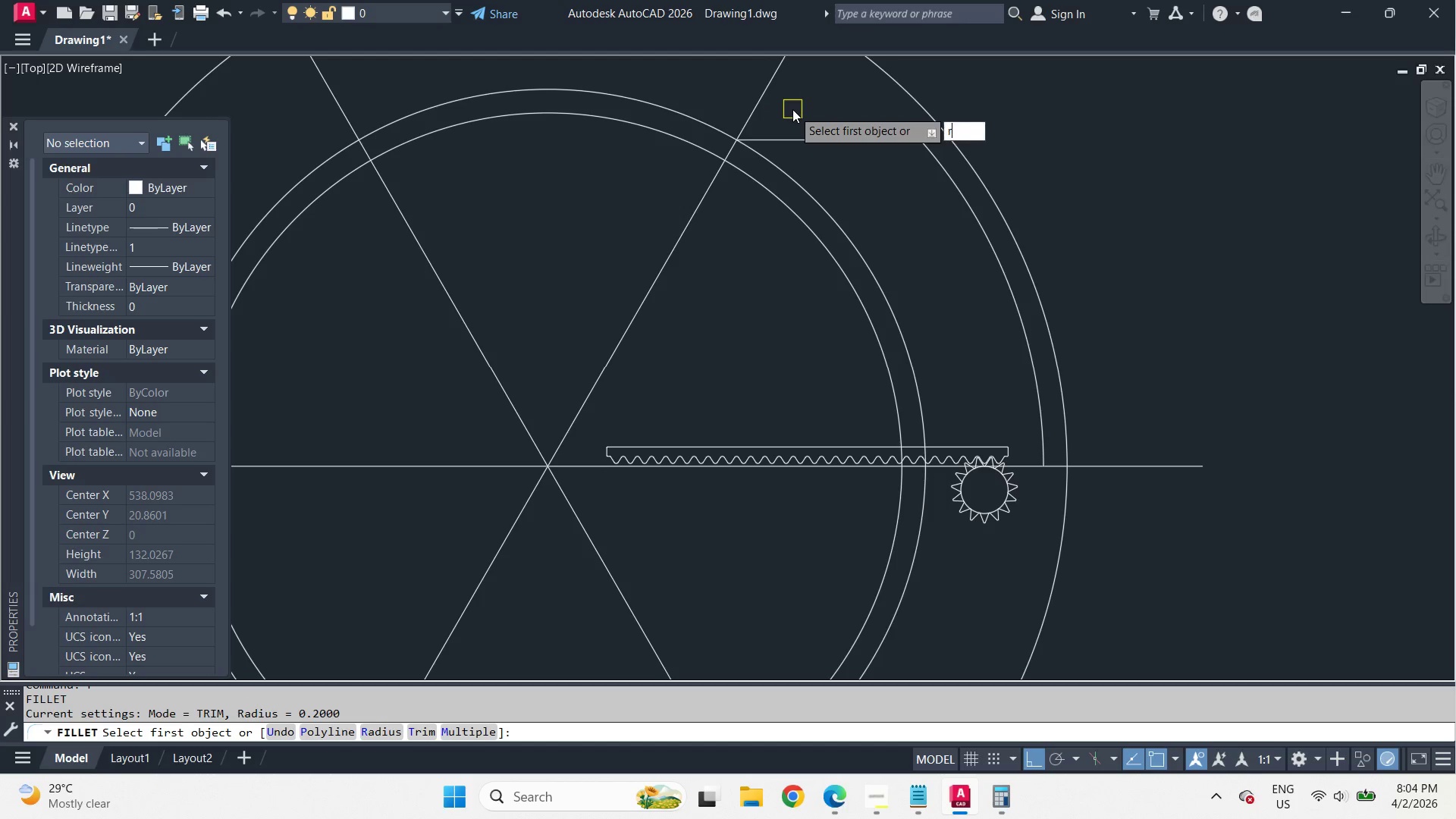 
key(Space)
 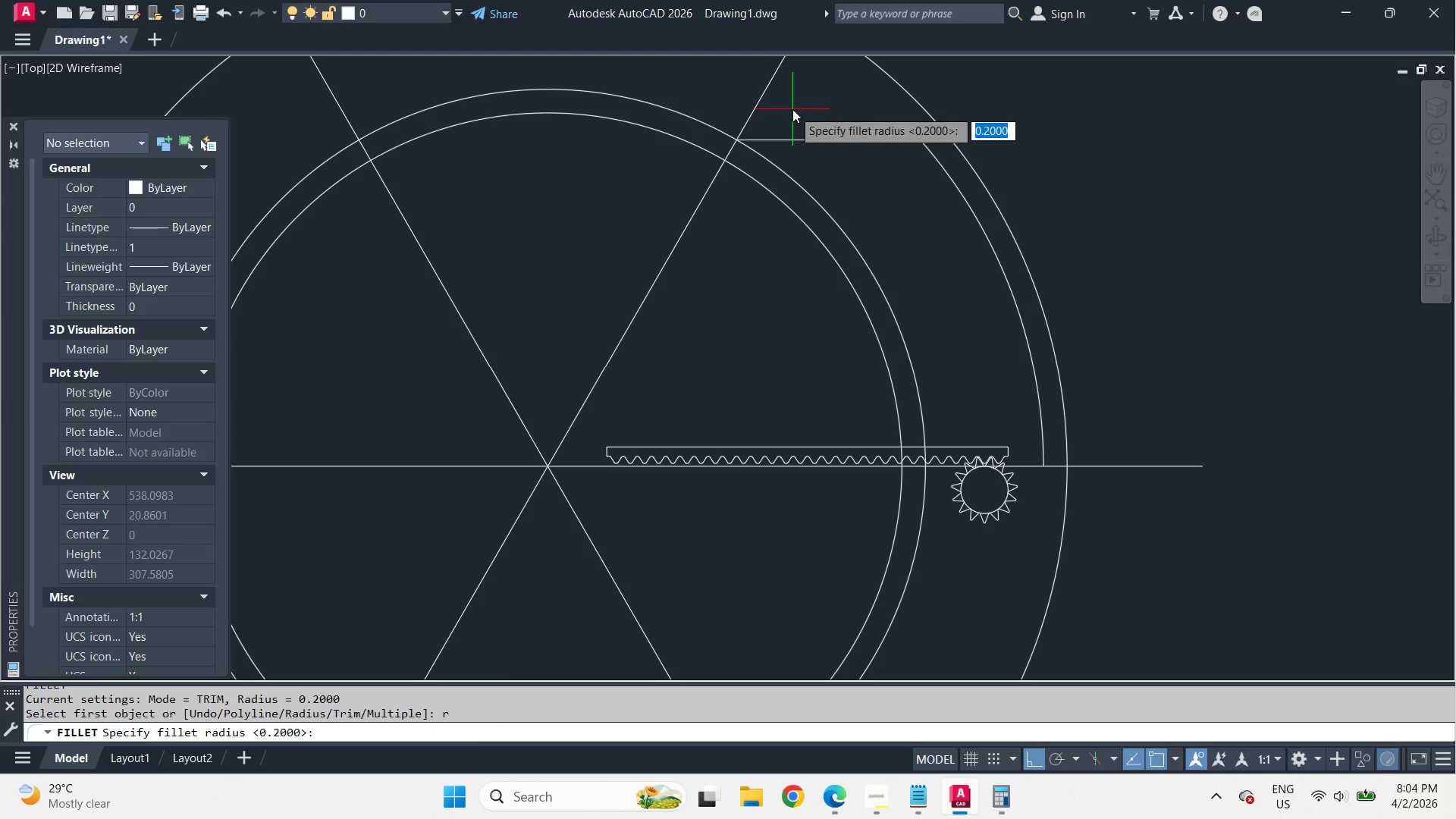 
key(5)
 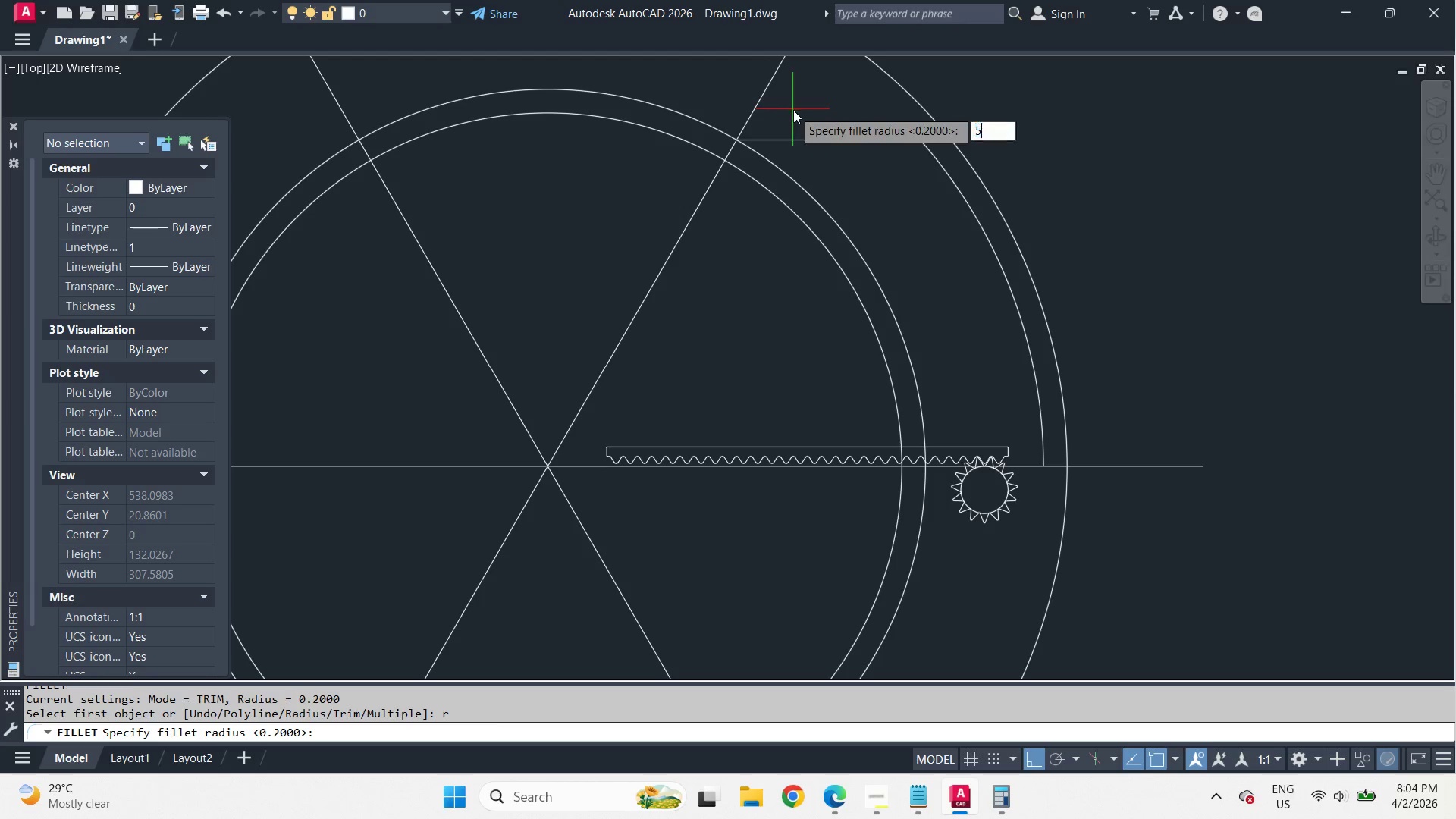 
key(Space)
 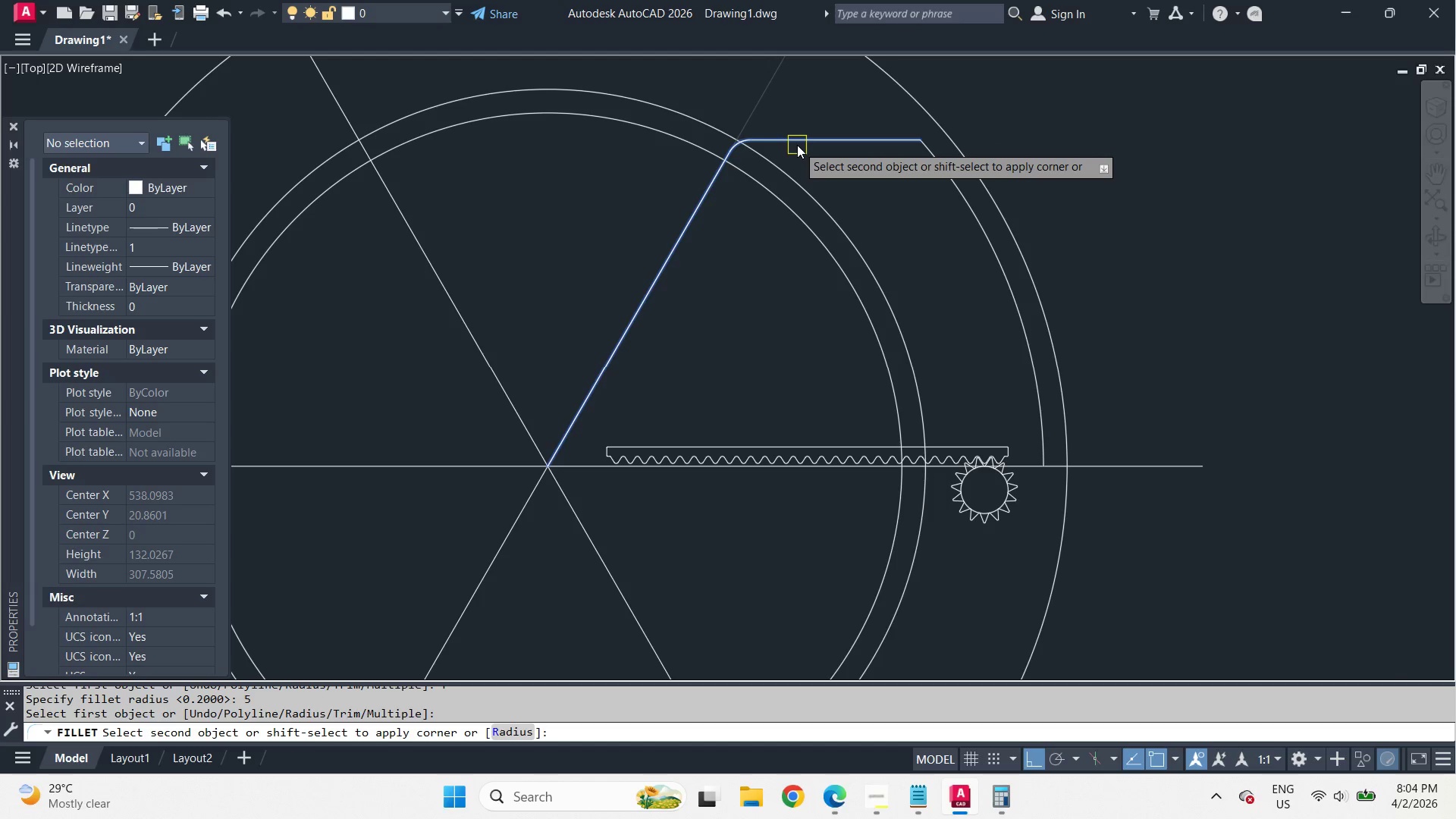 
left_click([802, 140])
 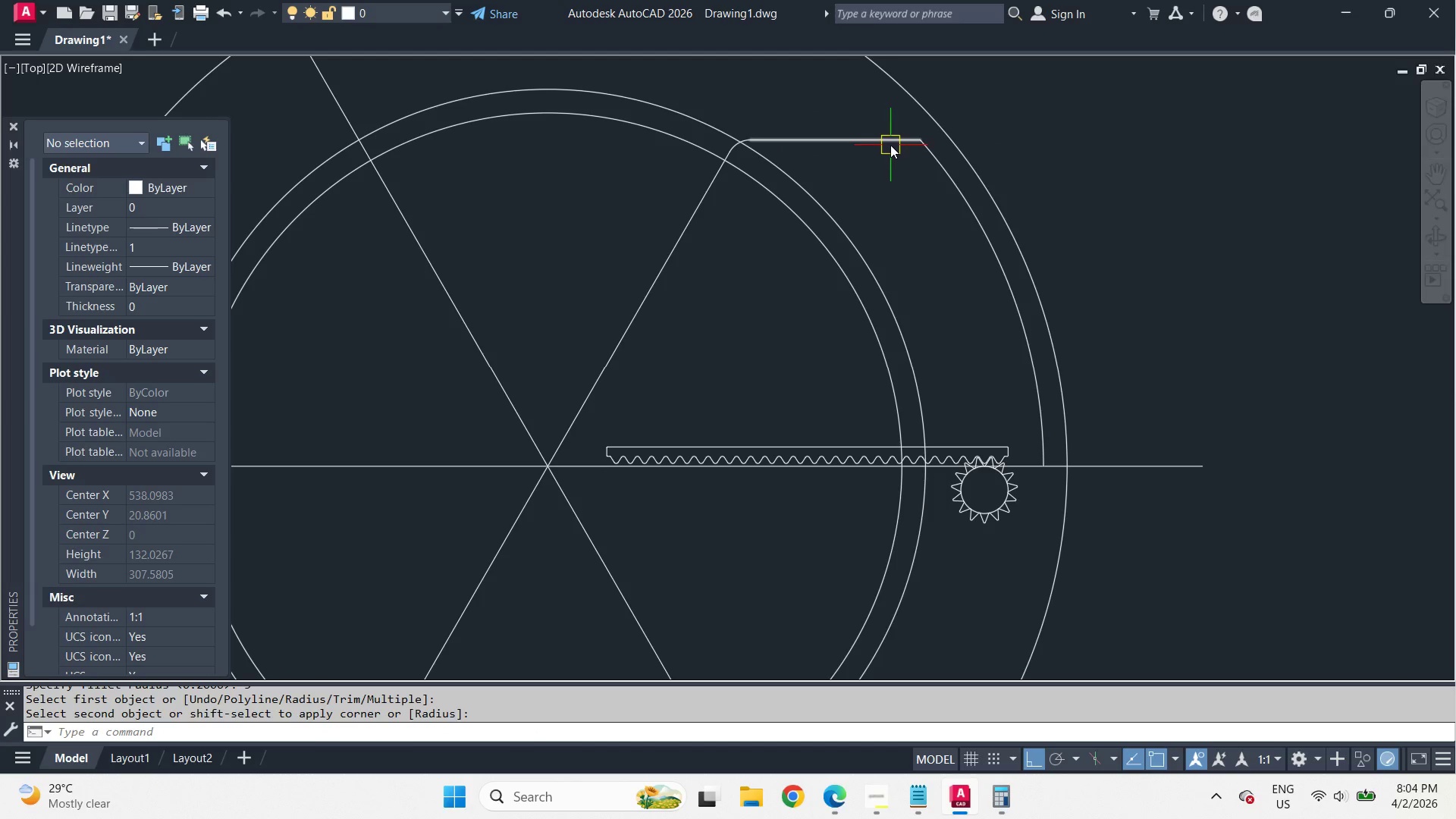 
key(Space)
 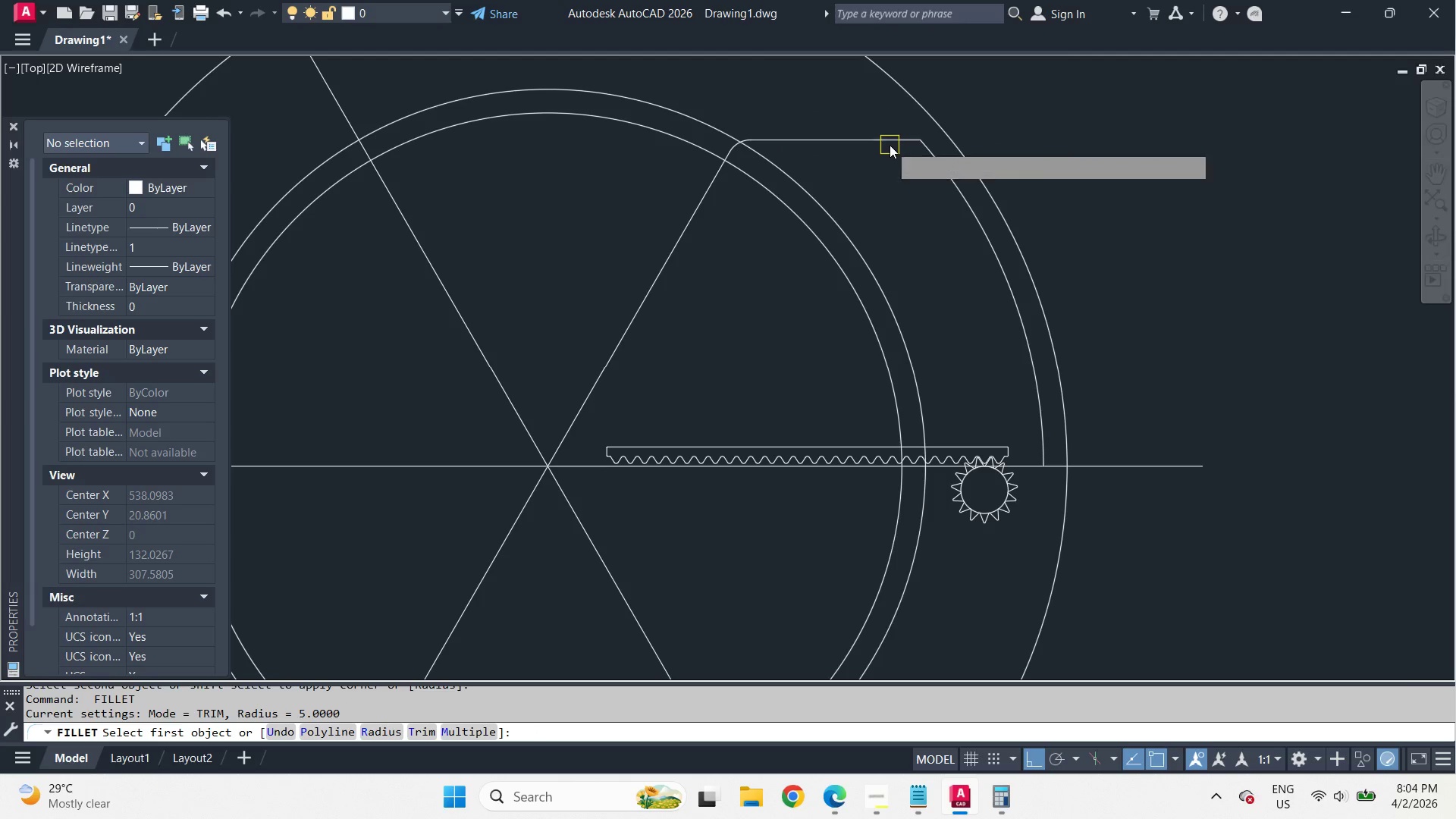 
left_click([890, 145])
 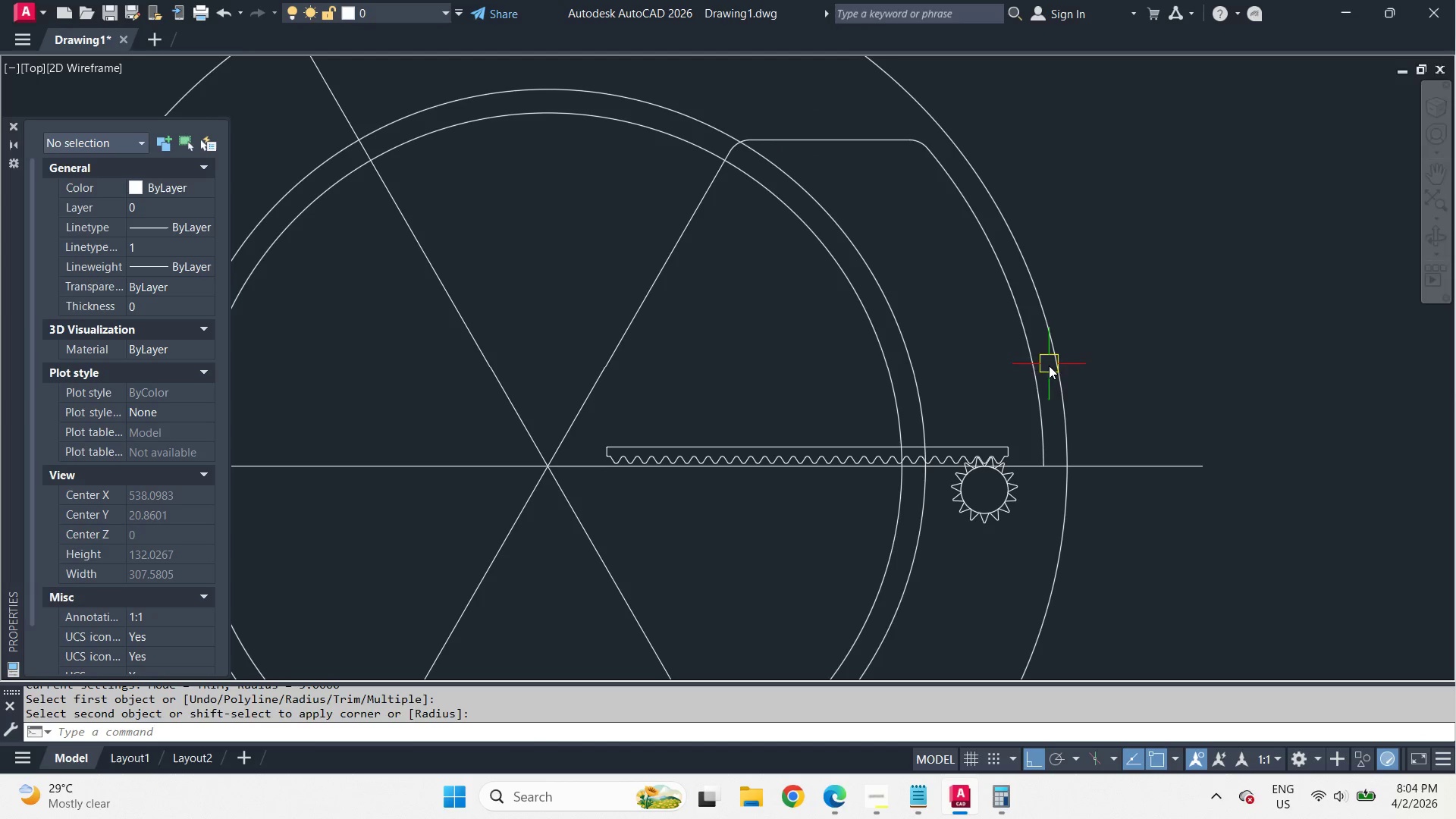 
key(Space)
 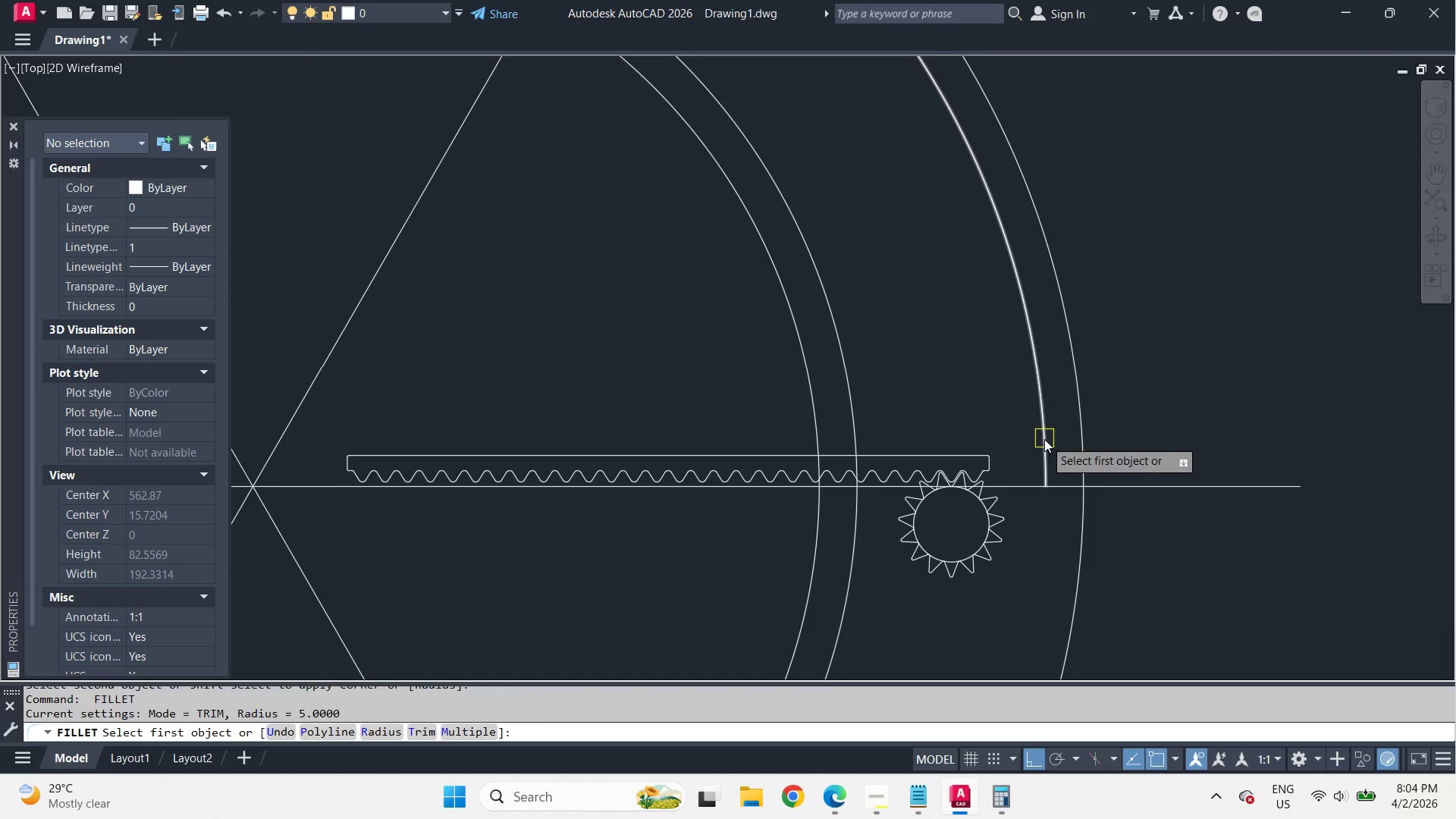 
left_click_drag(start_coordinate=[1044, 439], to_coordinate=[1043, 452])
 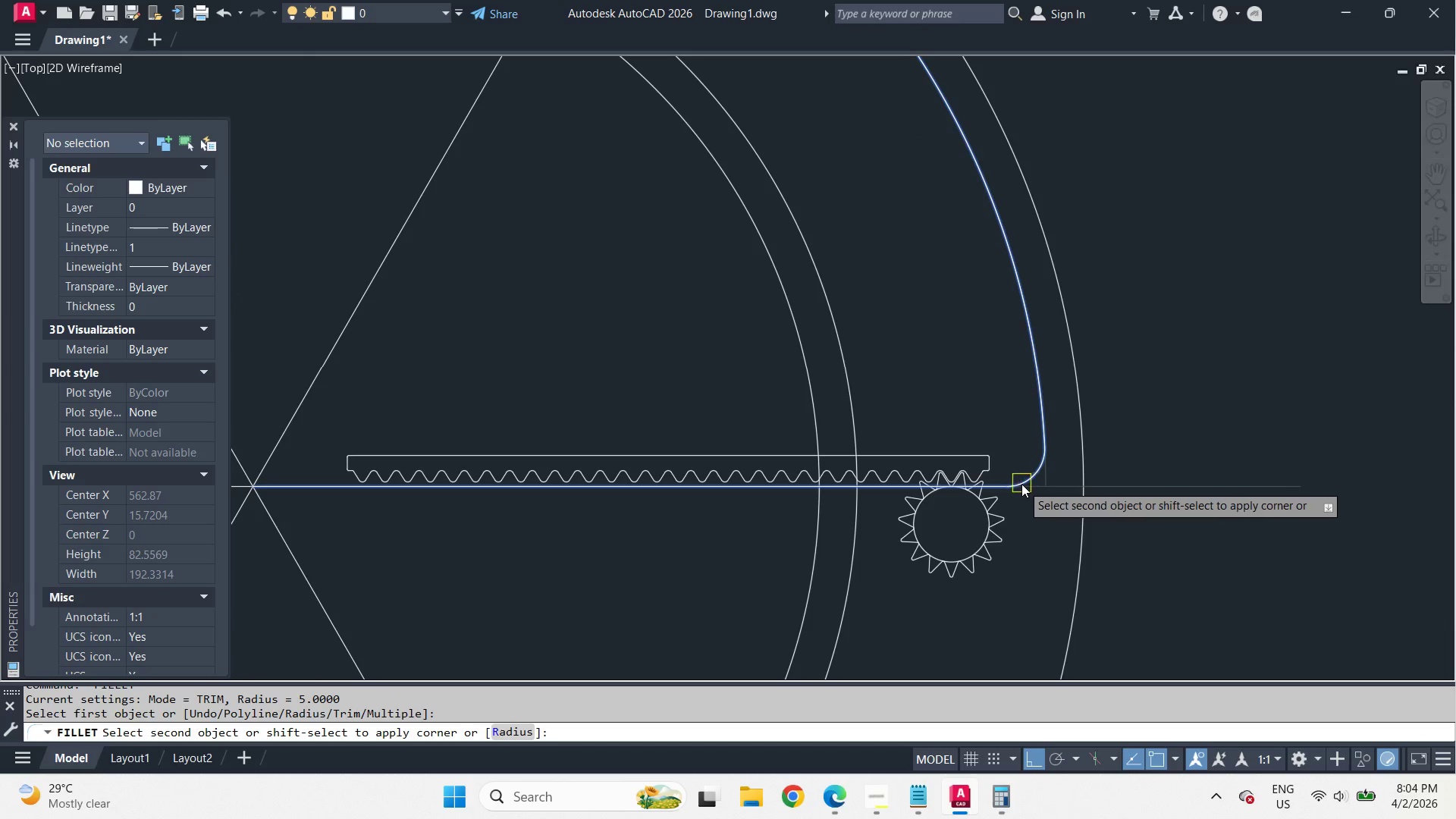 
left_click([1021, 484])
 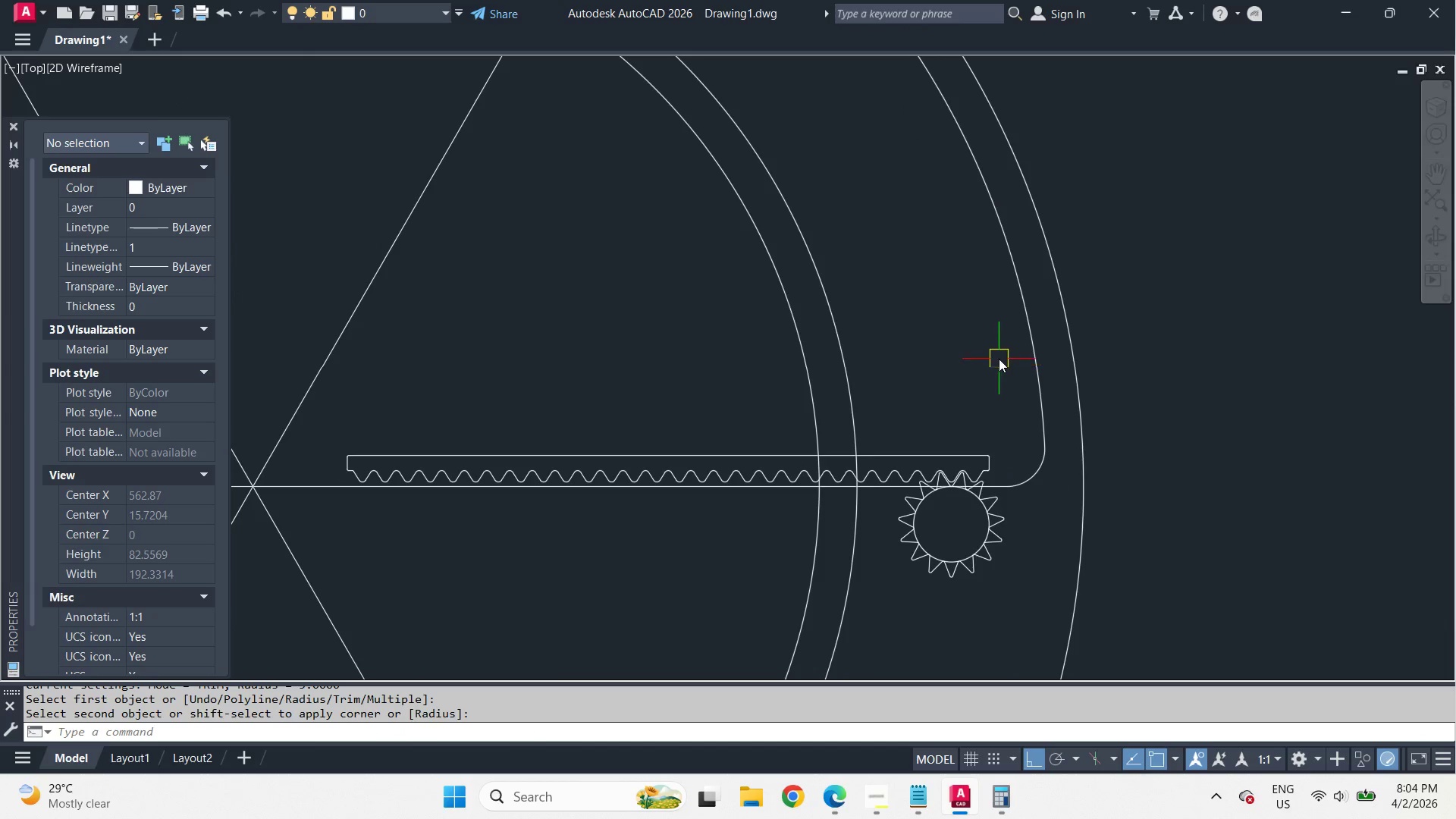 
scroll: coordinate [1040, 434], scroll_direction: up, amount: 1.0
 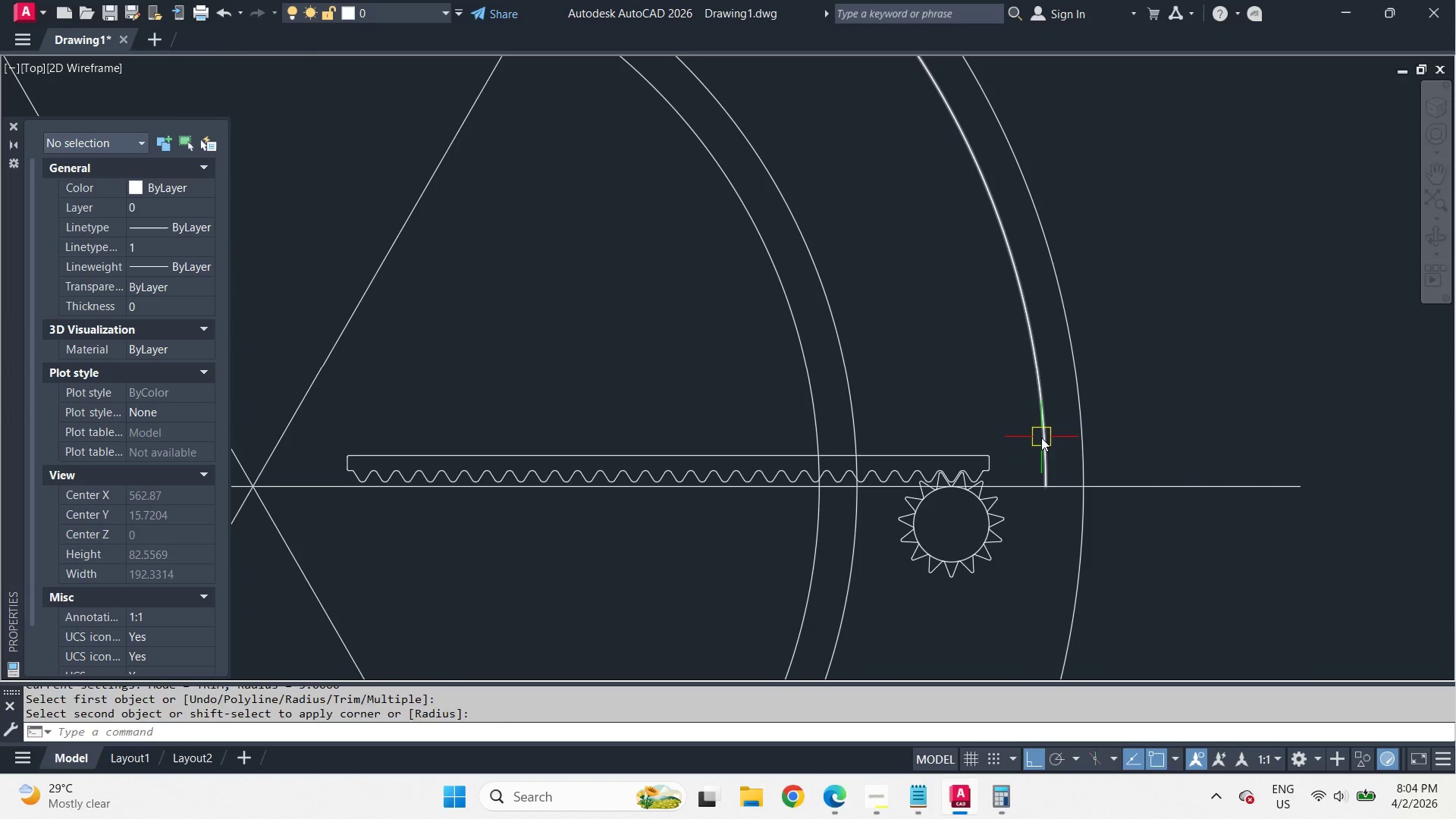 
scroll: coordinate [999, 359], scroll_direction: down, amount: 2.0
 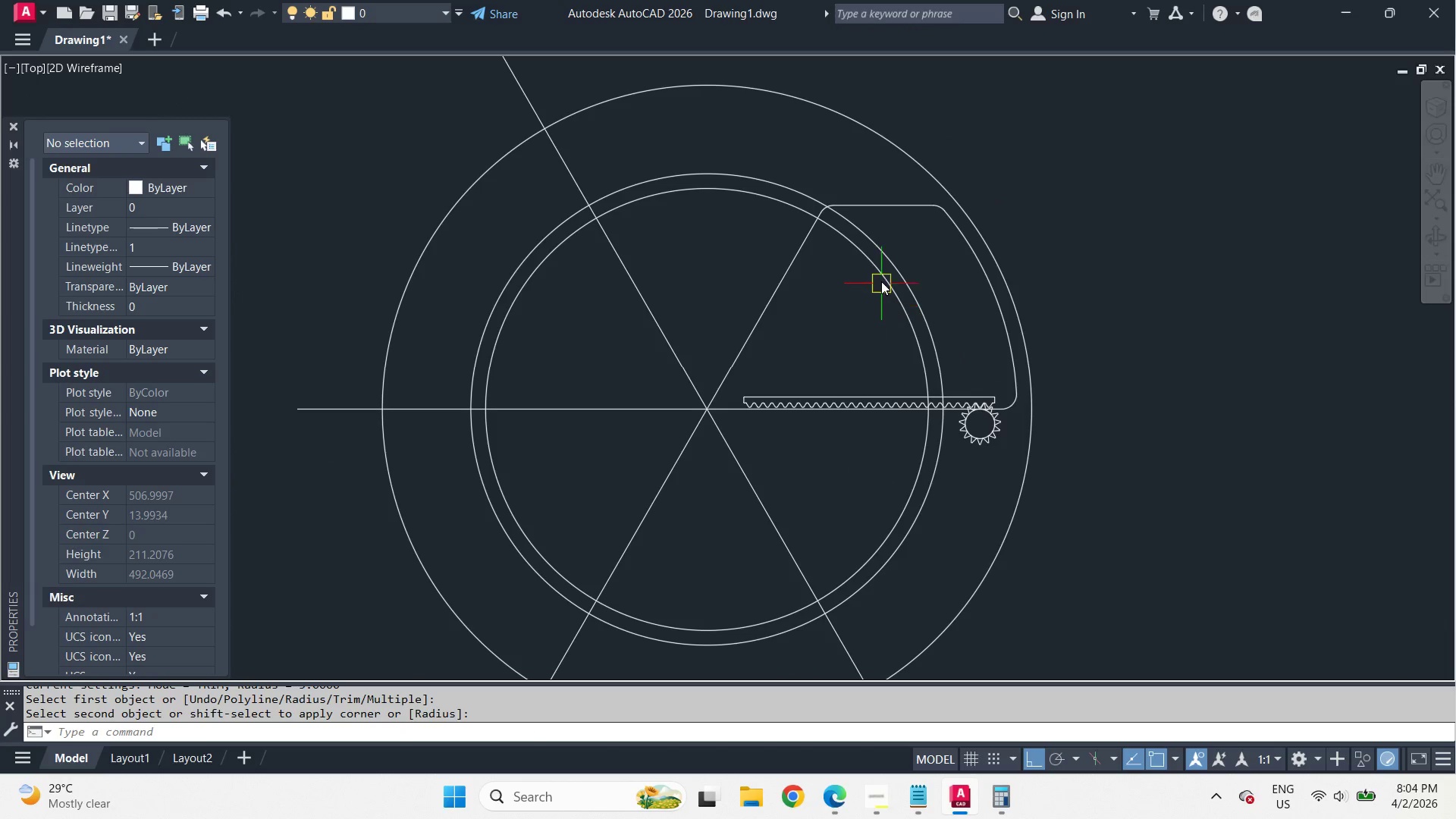 
left_click_drag(start_coordinate=[623, 491], to_coordinate=[627, 499])
 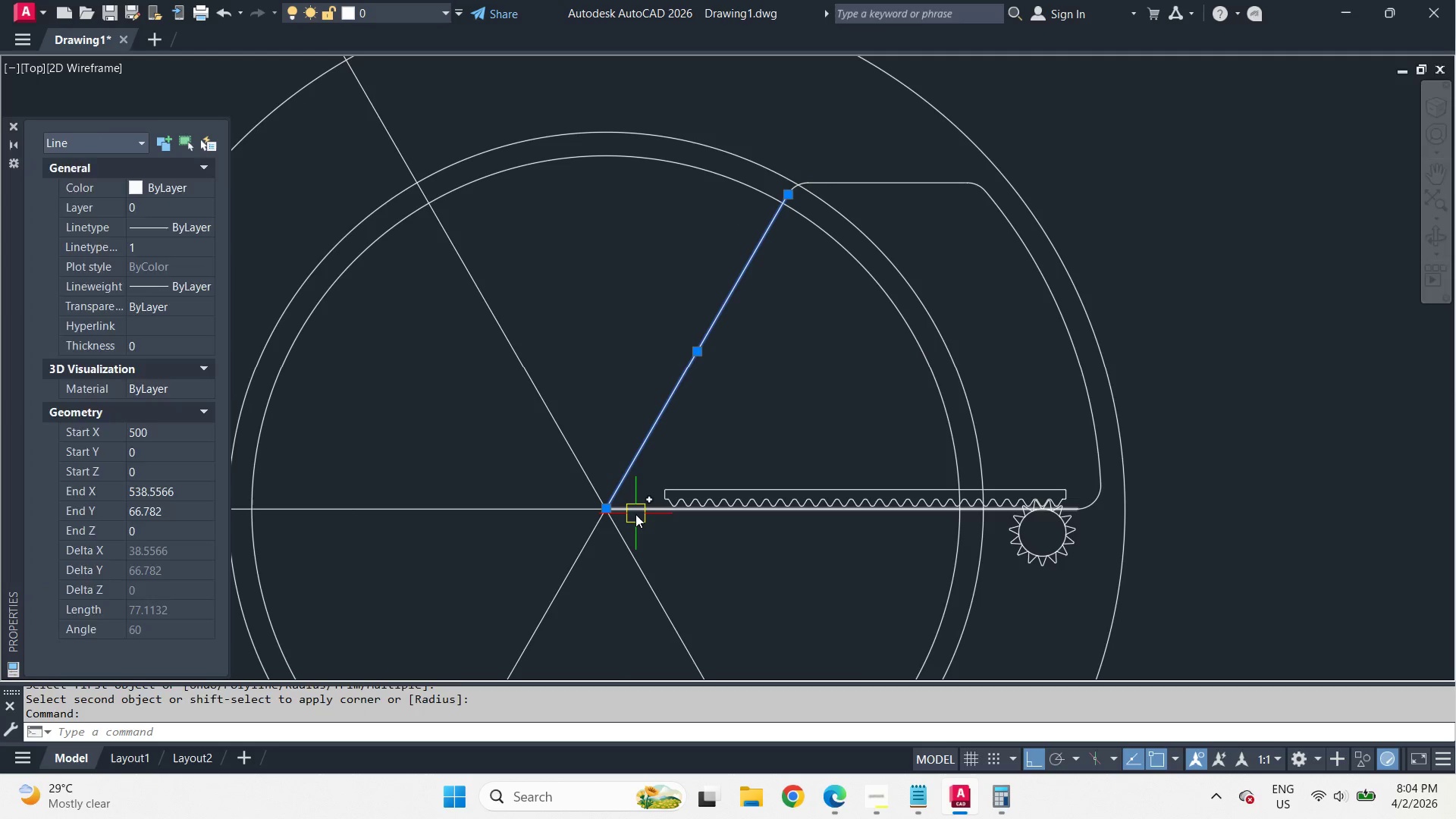 
scroll: coordinate [876, 243], scroll_direction: up, amount: 1.0
 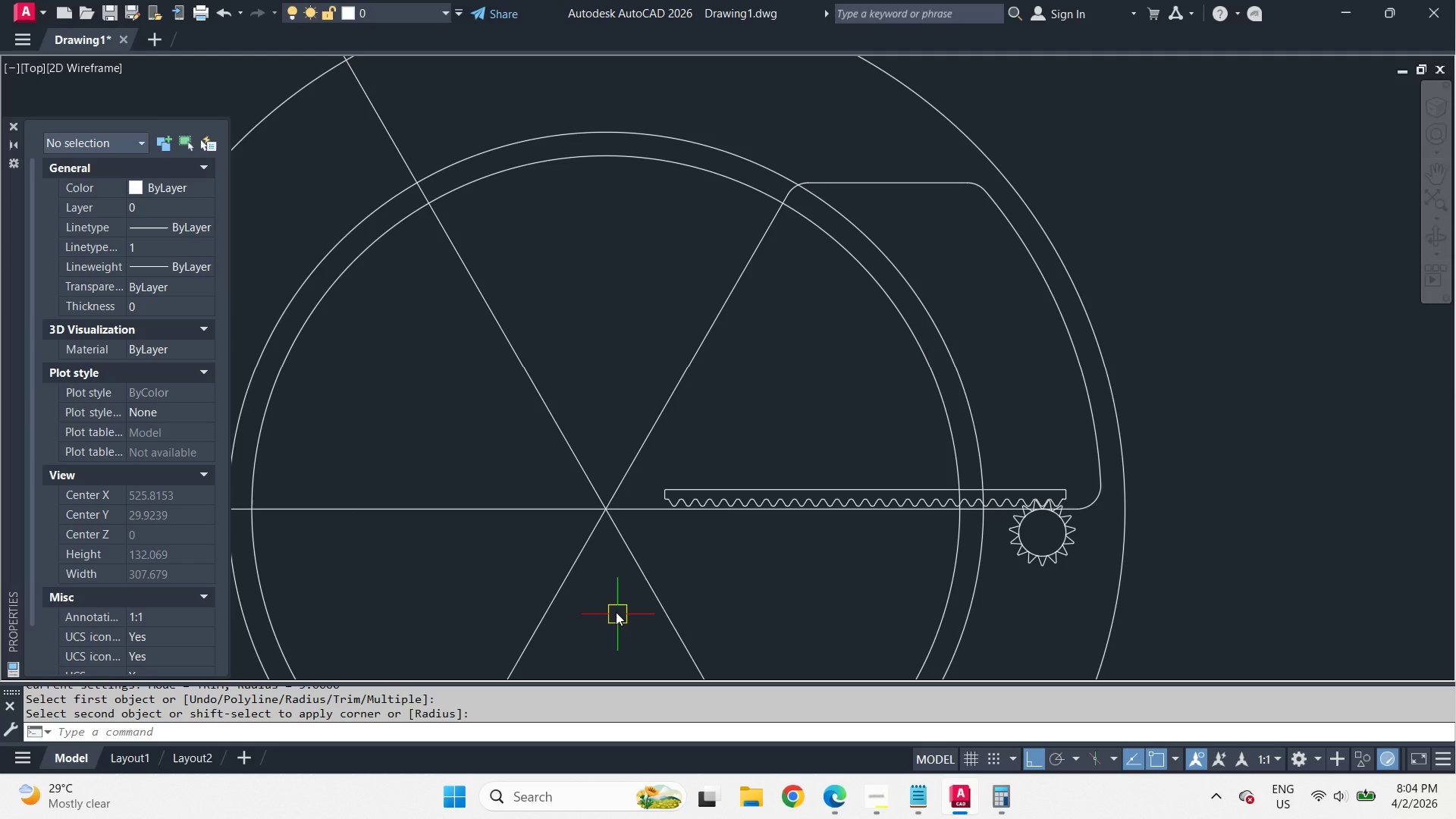 
double_click([635, 514])
 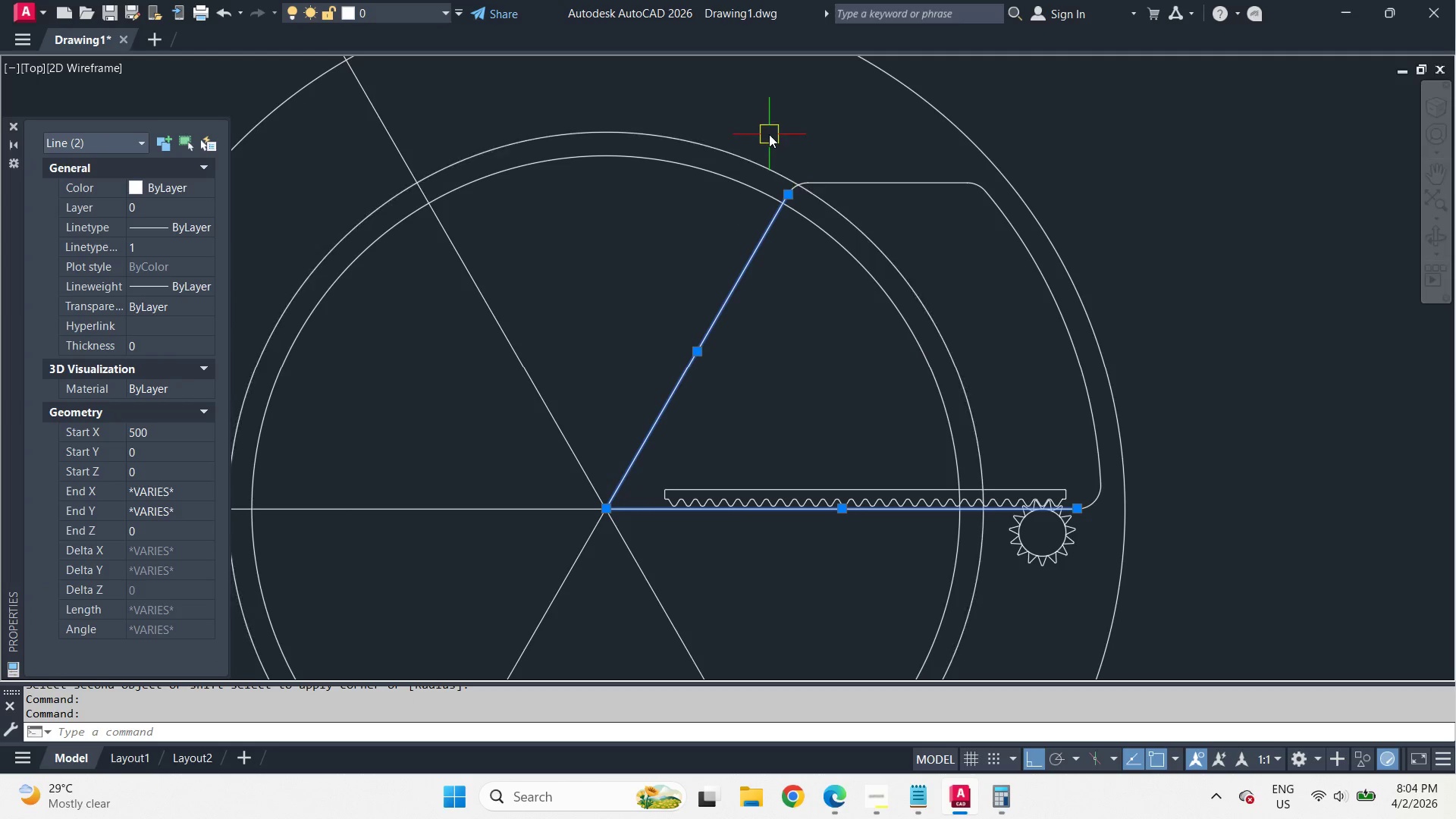 
left_click_drag(start_coordinate=[769, 133], to_coordinate=[804, 198])
 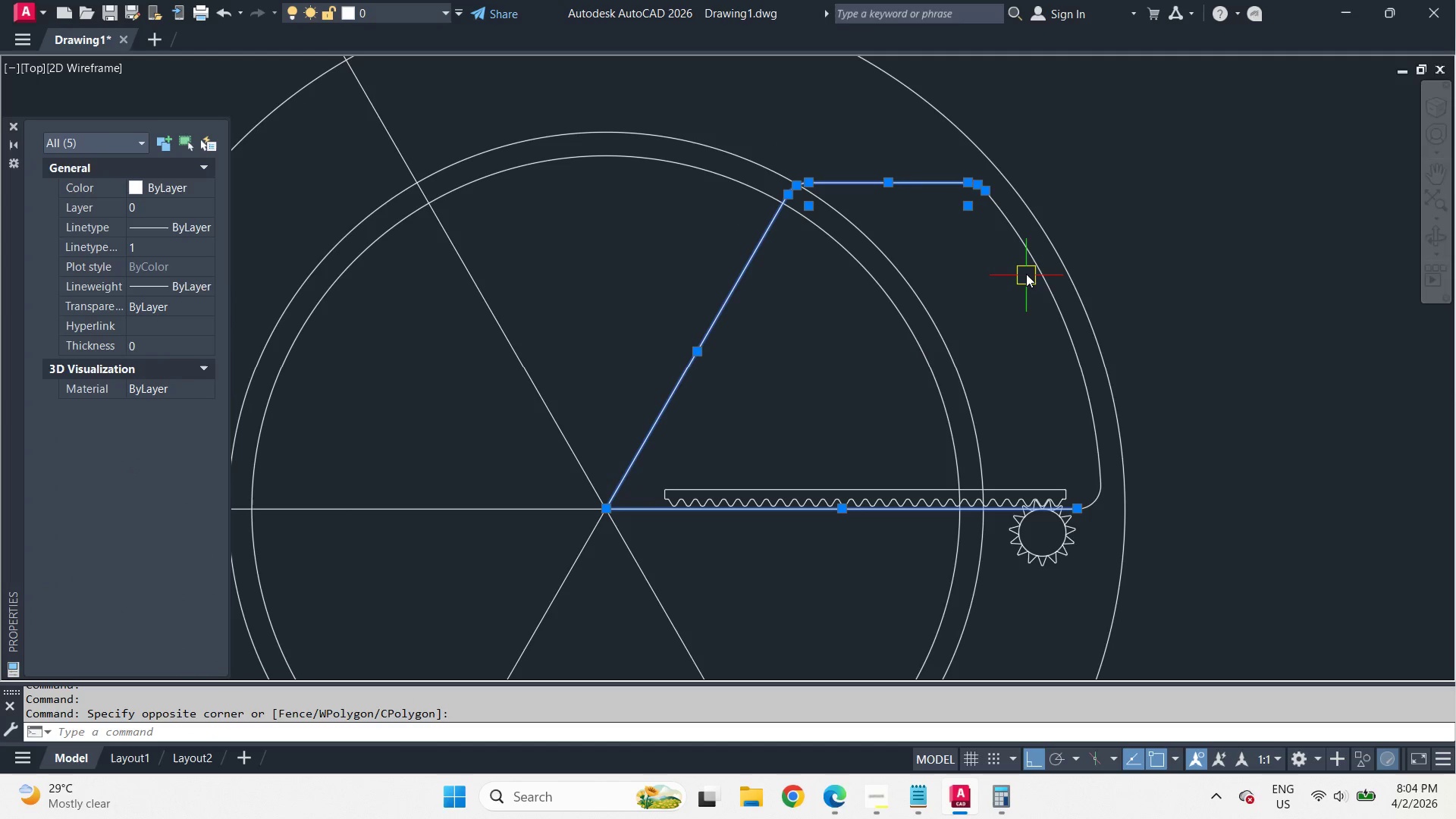 
double_click([1027, 272])
 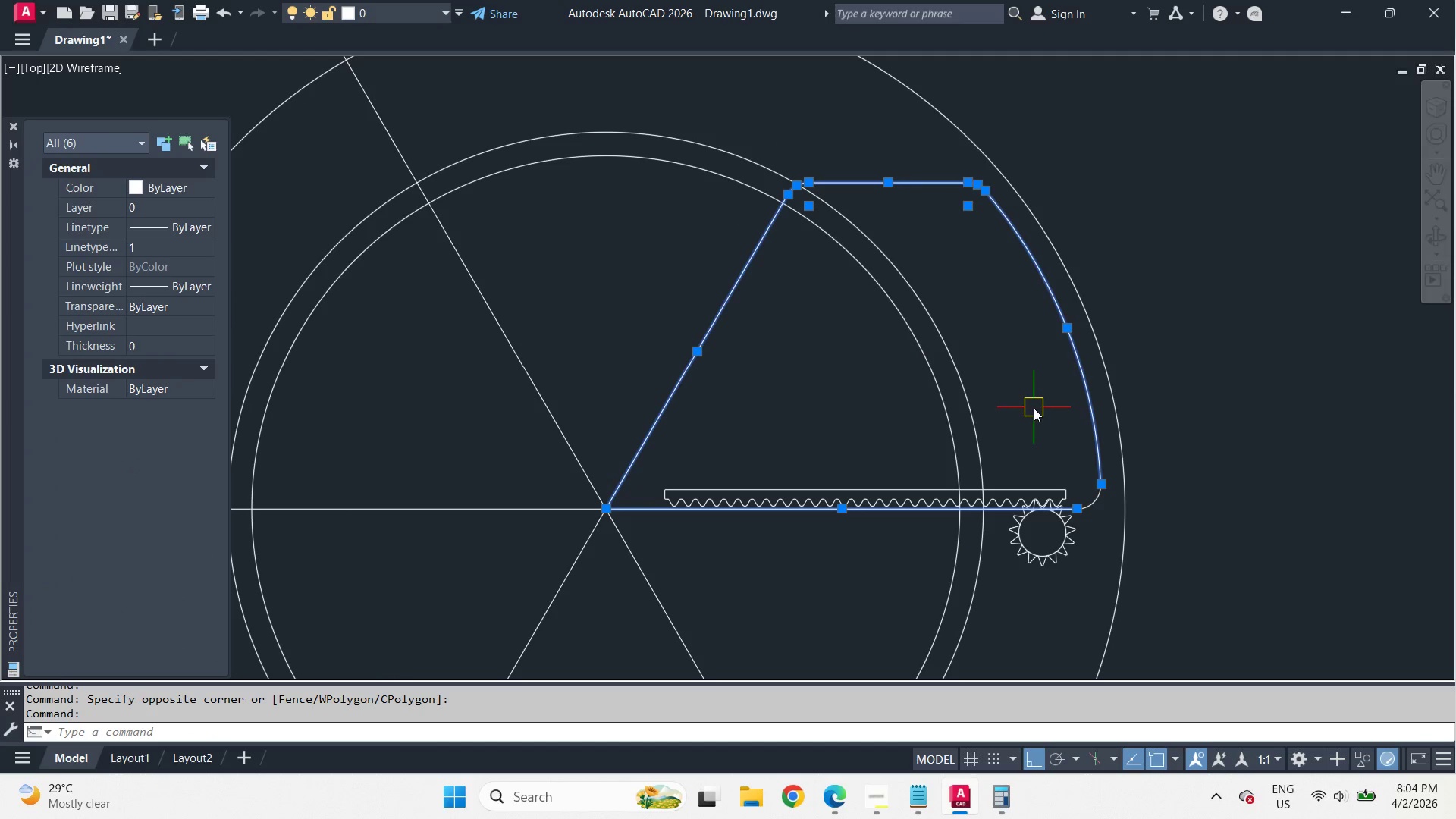 
left_click_drag(start_coordinate=[1034, 406], to_coordinate=[1073, 450])
 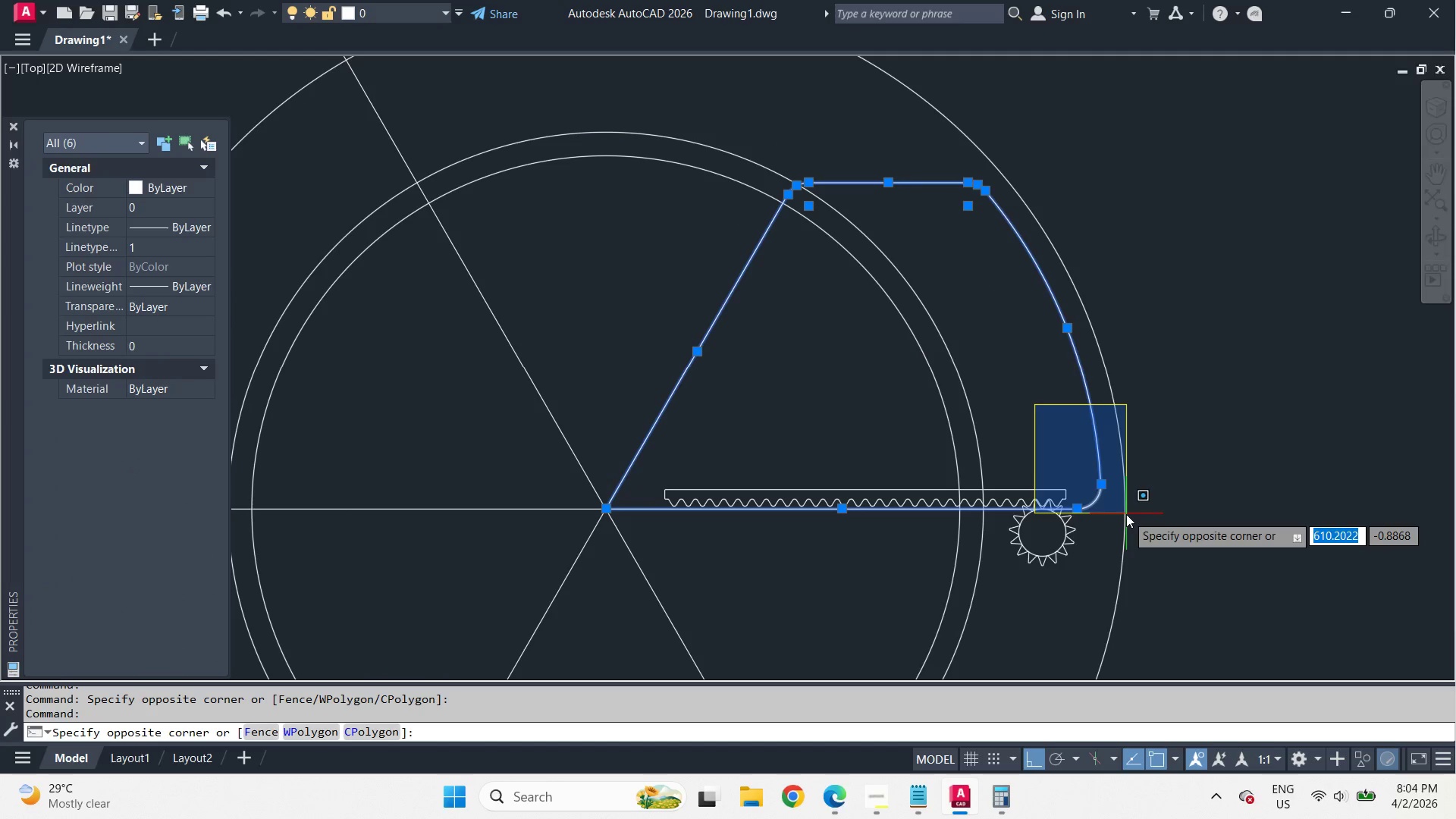 
left_click([1126, 514])
 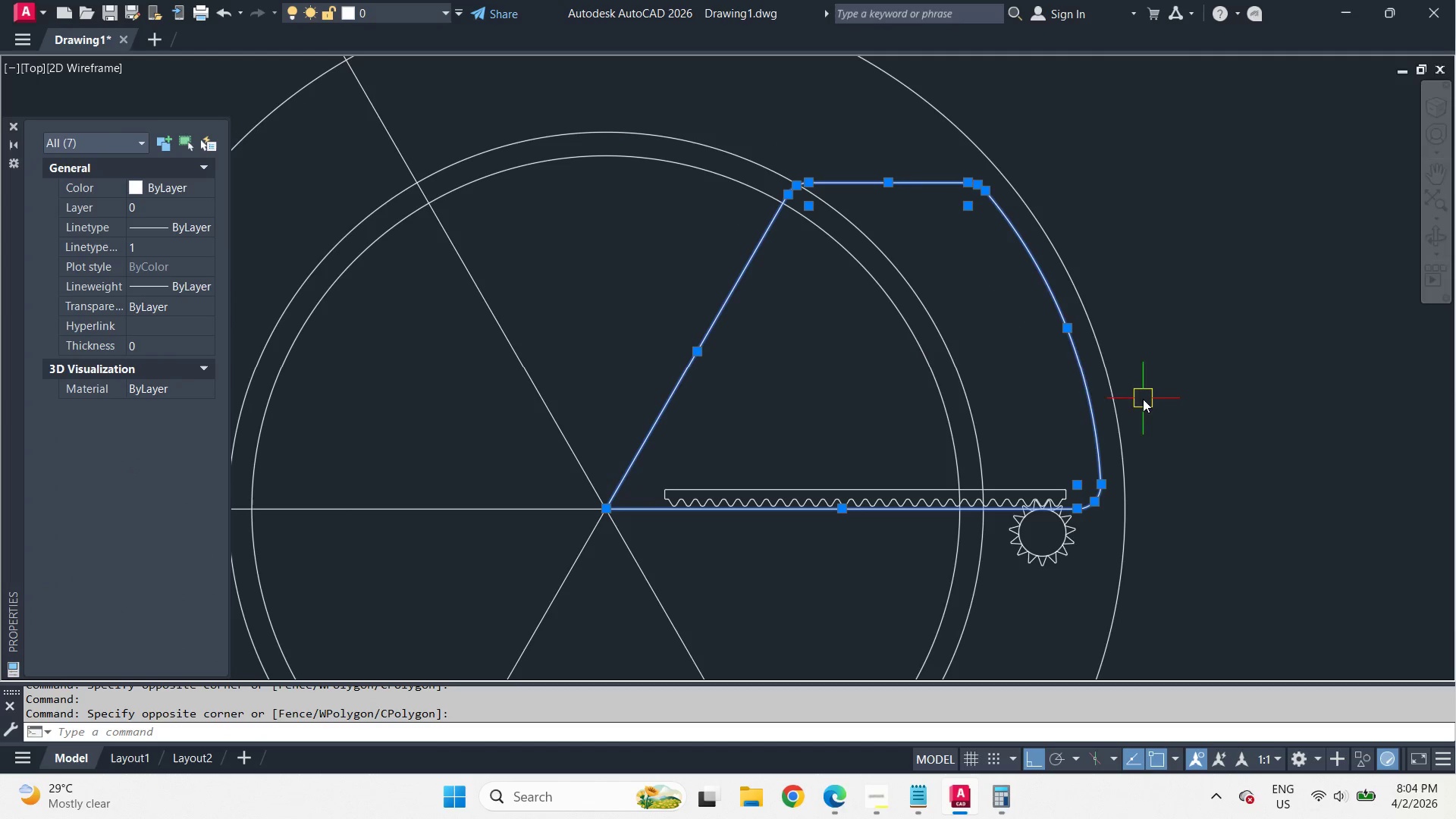 
key(J)
 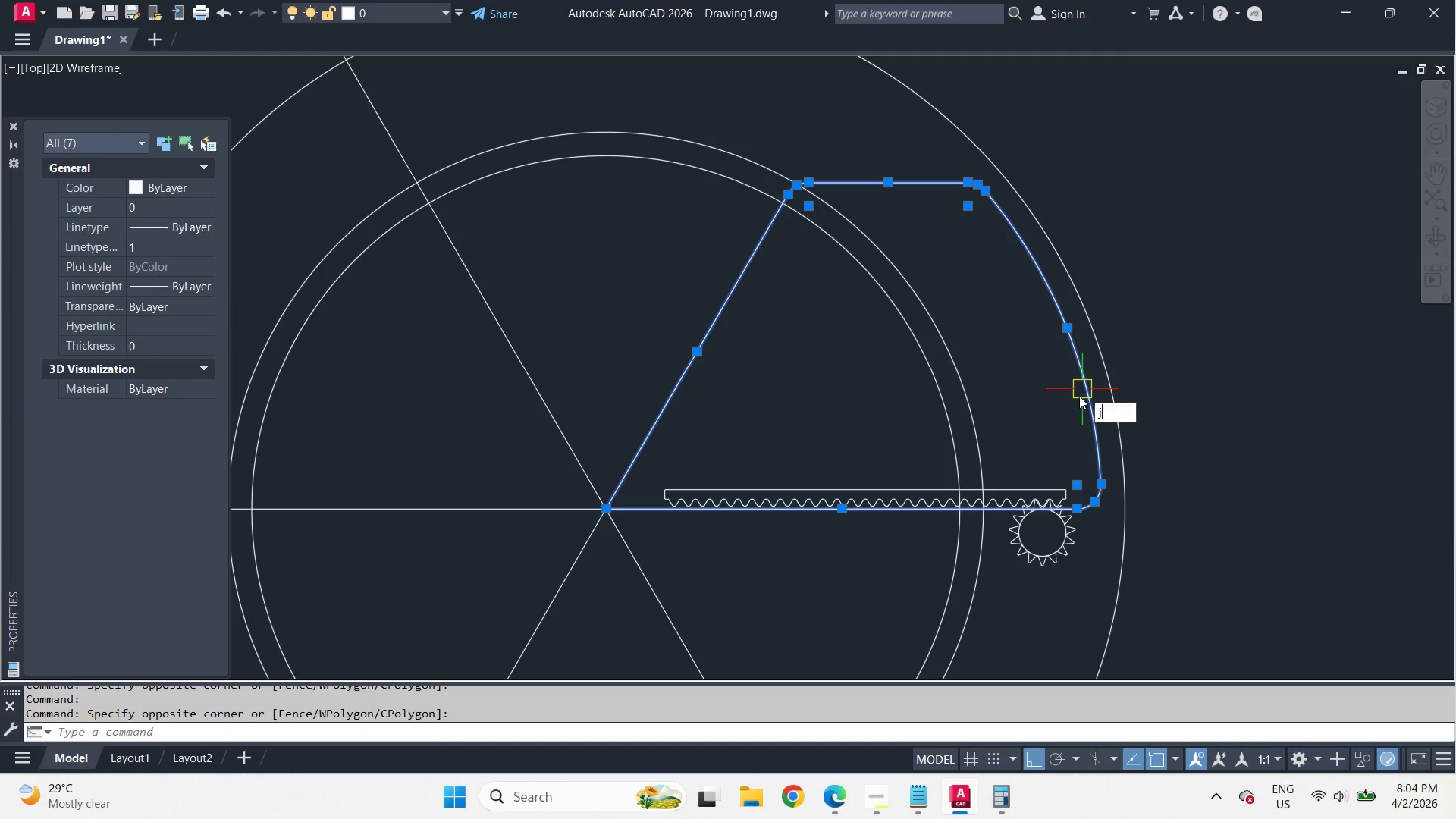 
key(Space)
 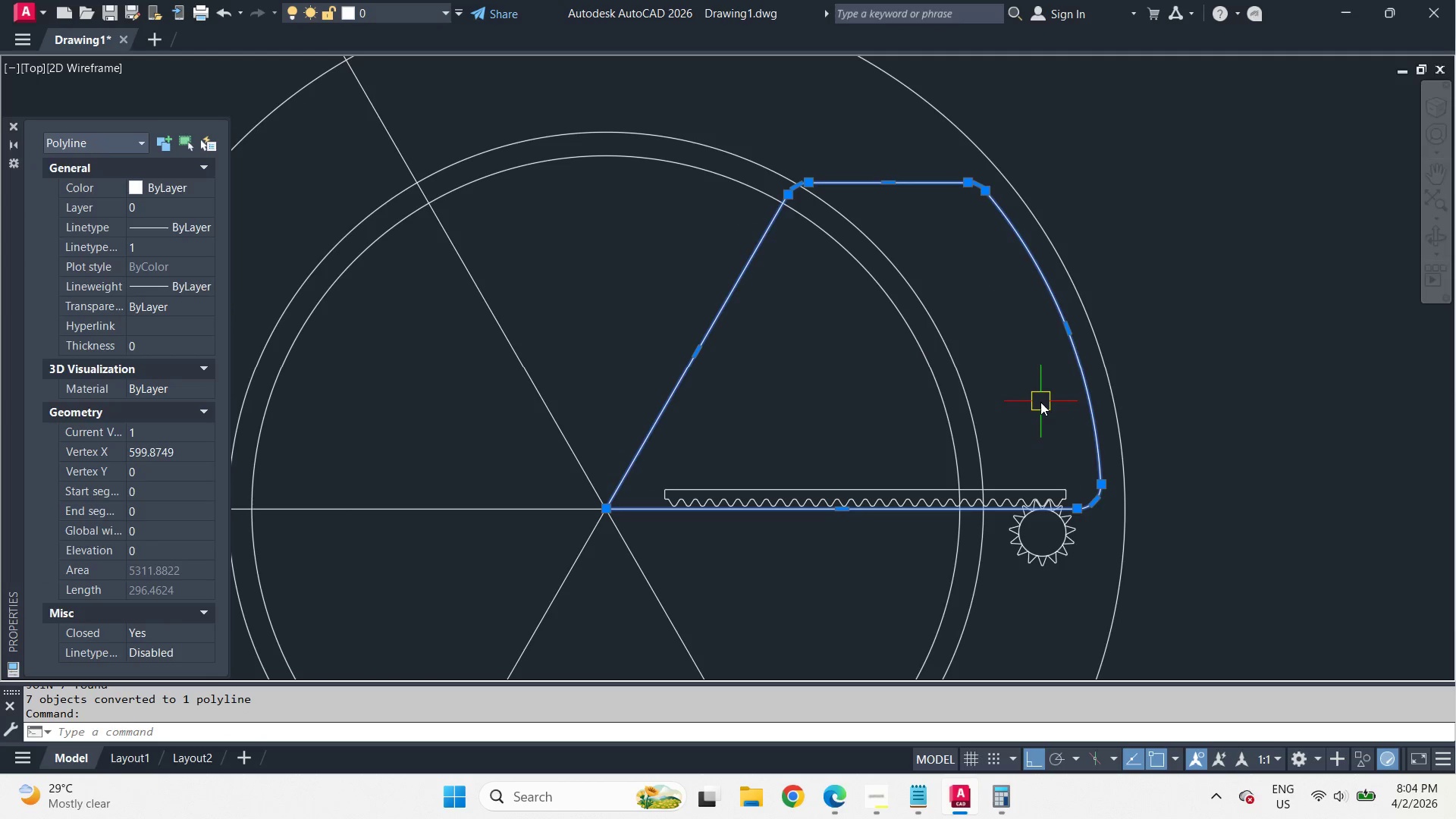 
key(Escape)
 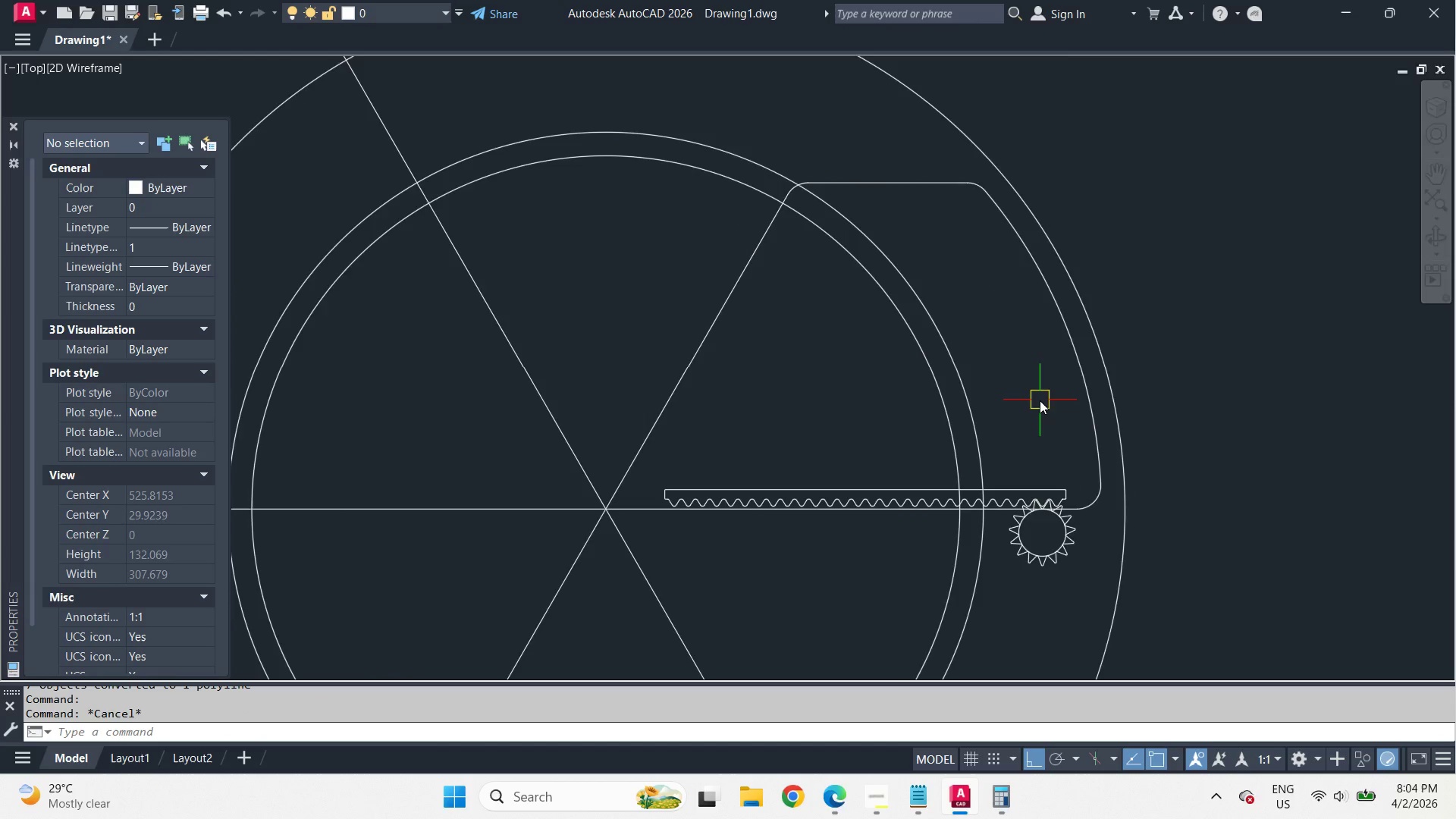 
scroll: coordinate [1040, 400], scroll_direction: down, amount: 1.0
 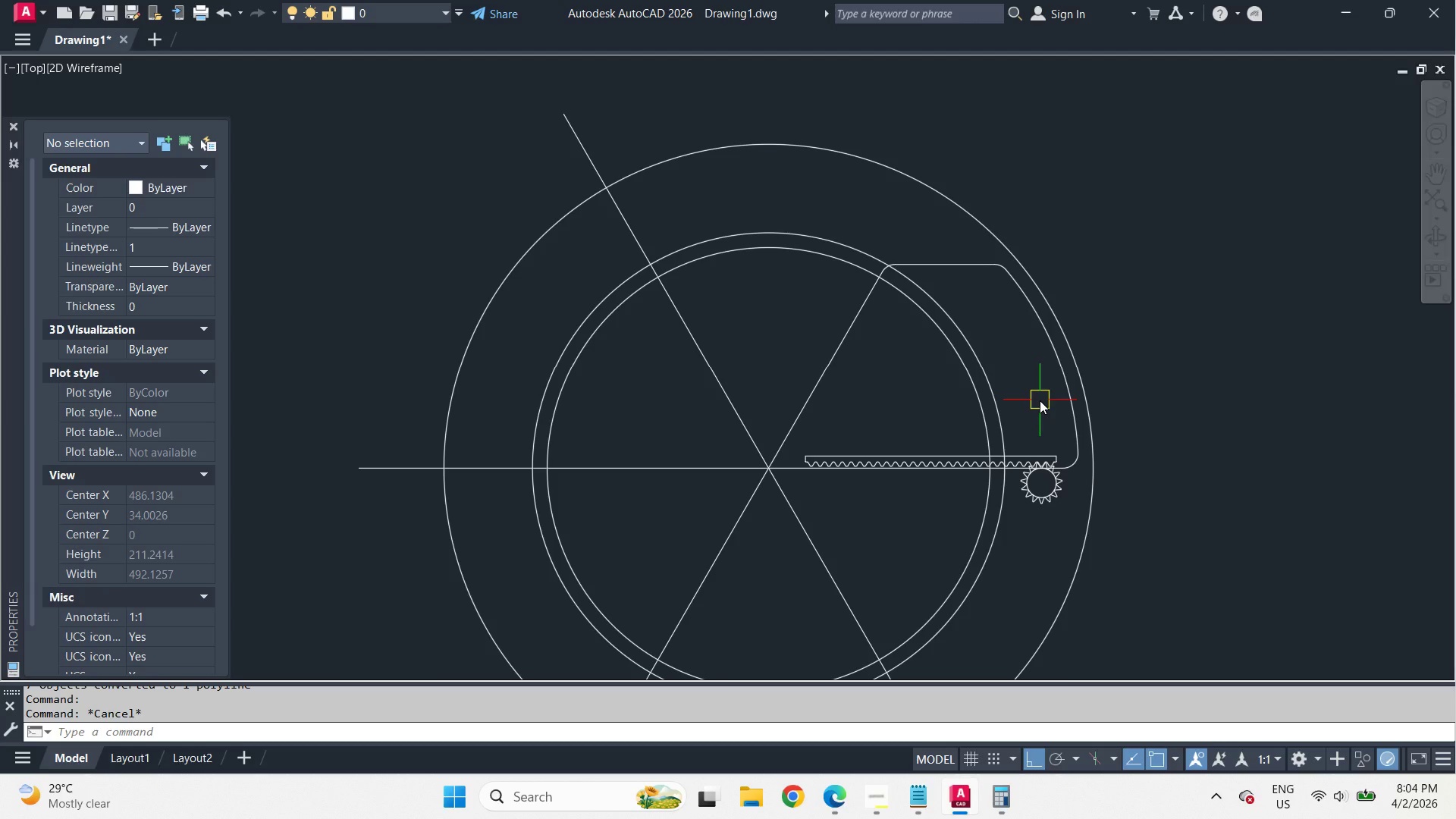 
wait(20.13)
 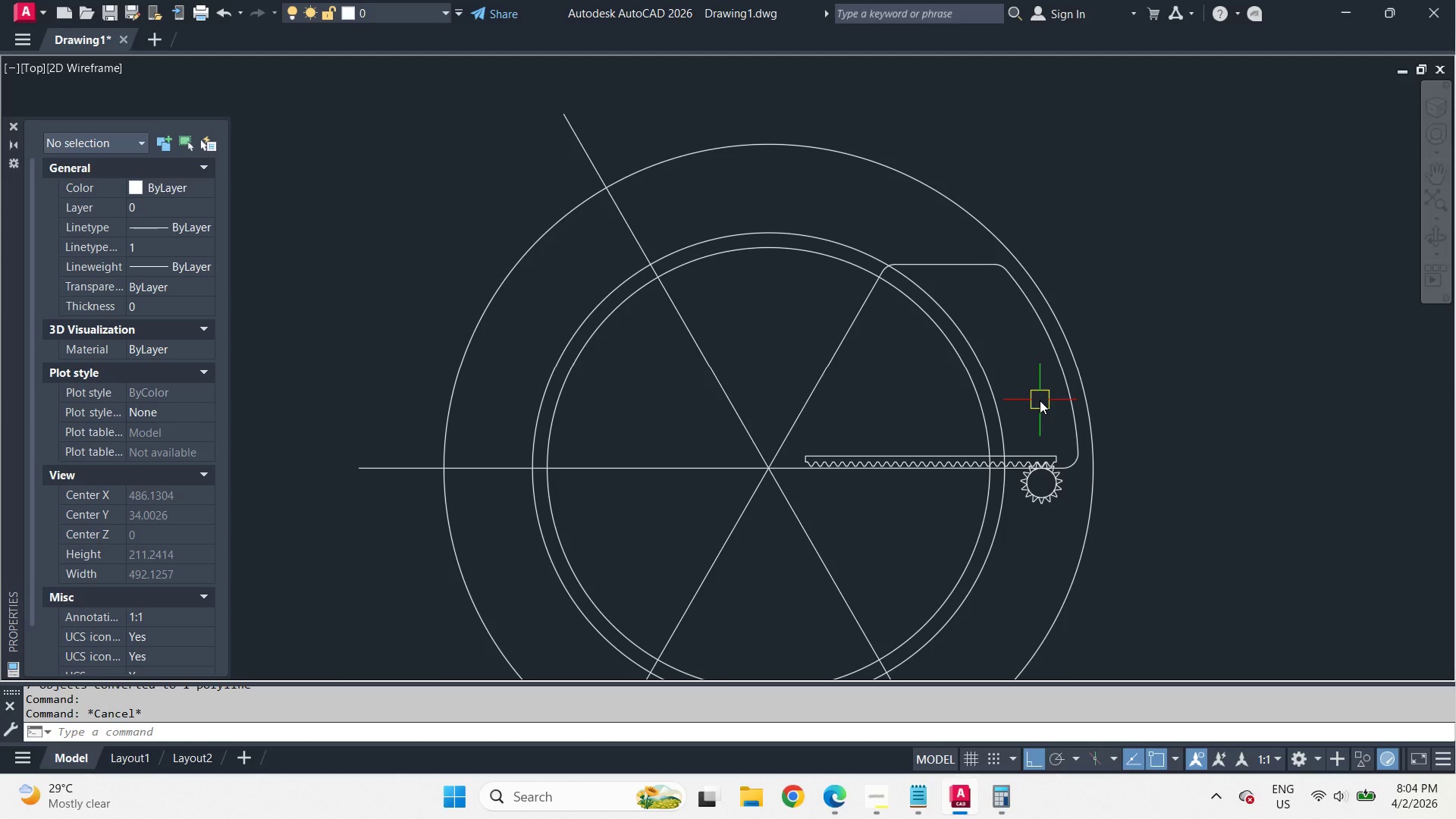 
scroll: coordinate [1040, 400], scroll_direction: up, amount: 2.0
 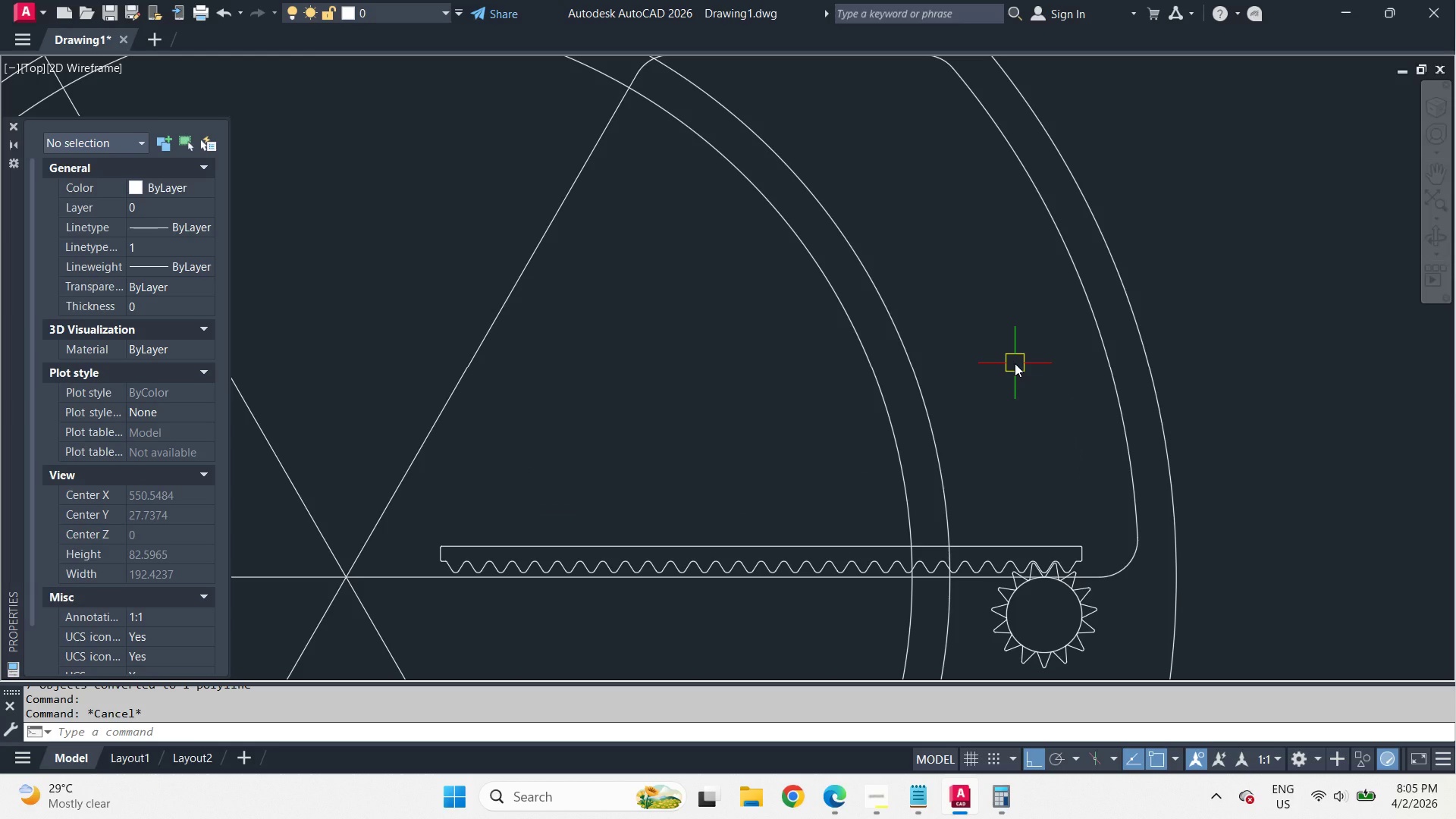 
scroll: coordinate [1015, 363], scroll_direction: down, amount: 2.0
 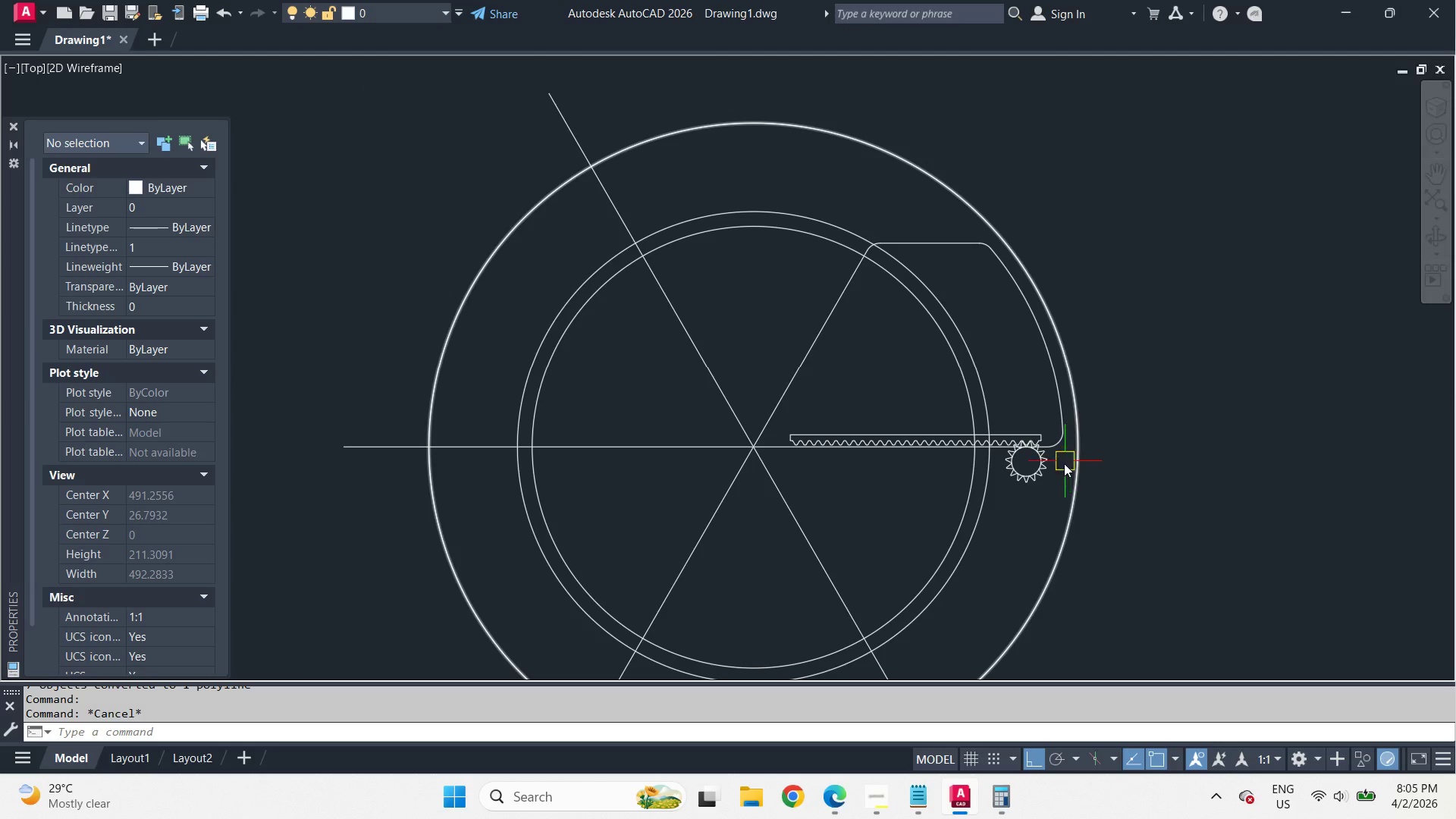 
scroll: coordinate [981, 362], scroll_direction: up, amount: 4.0
 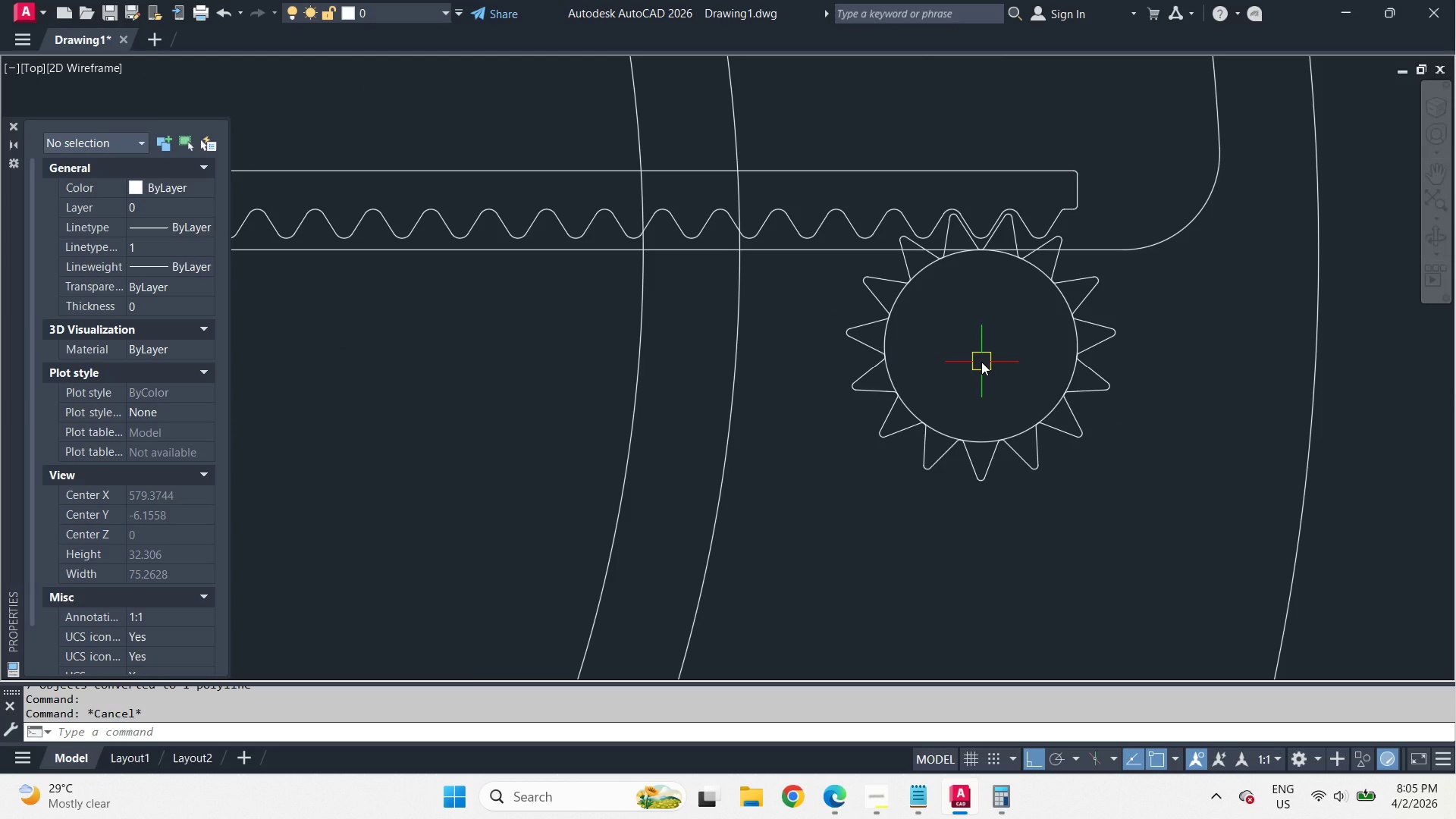 
scroll: coordinate [981, 362], scroll_direction: down, amount: 3.0
 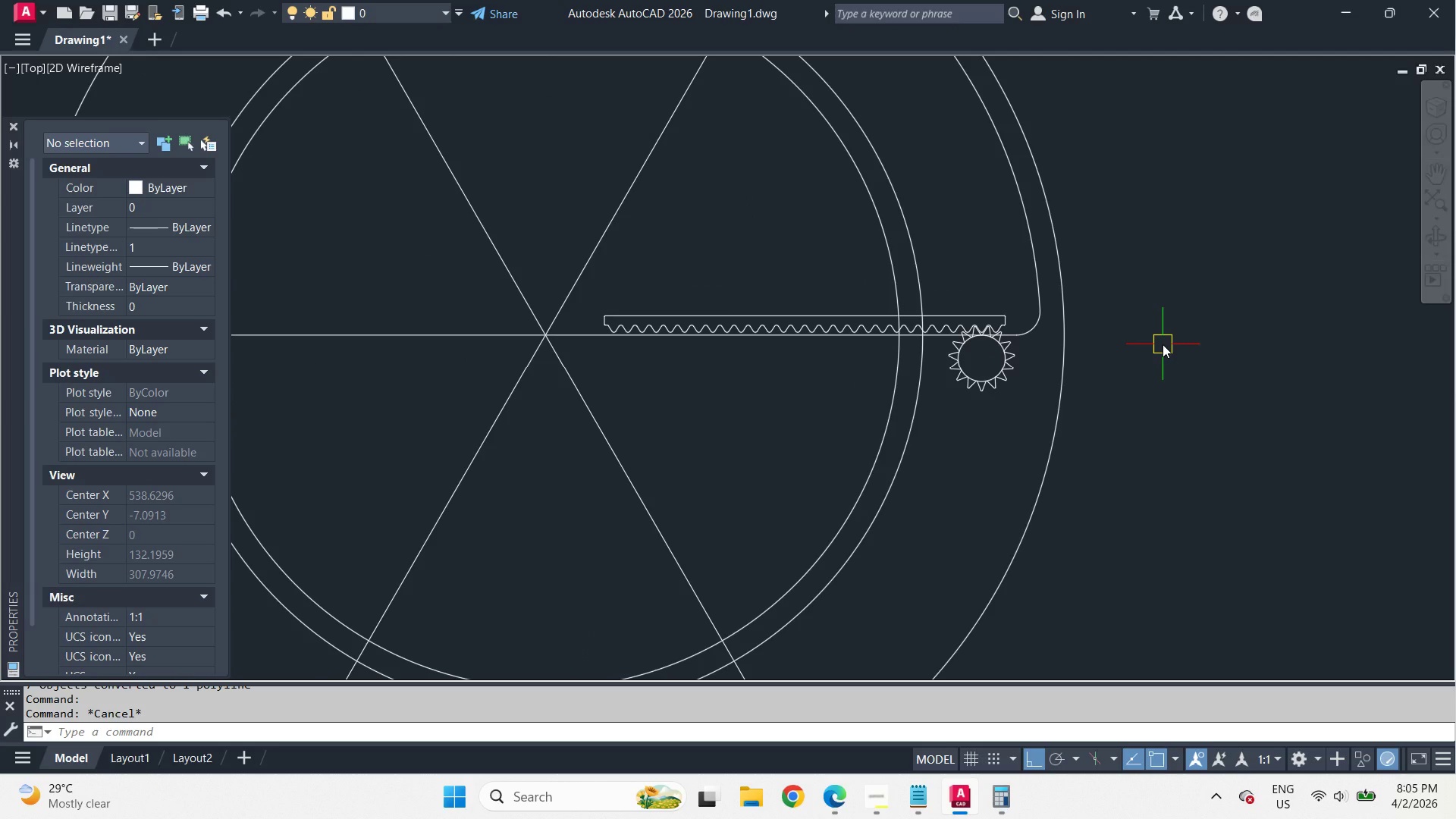 
left_click([949, 391])
 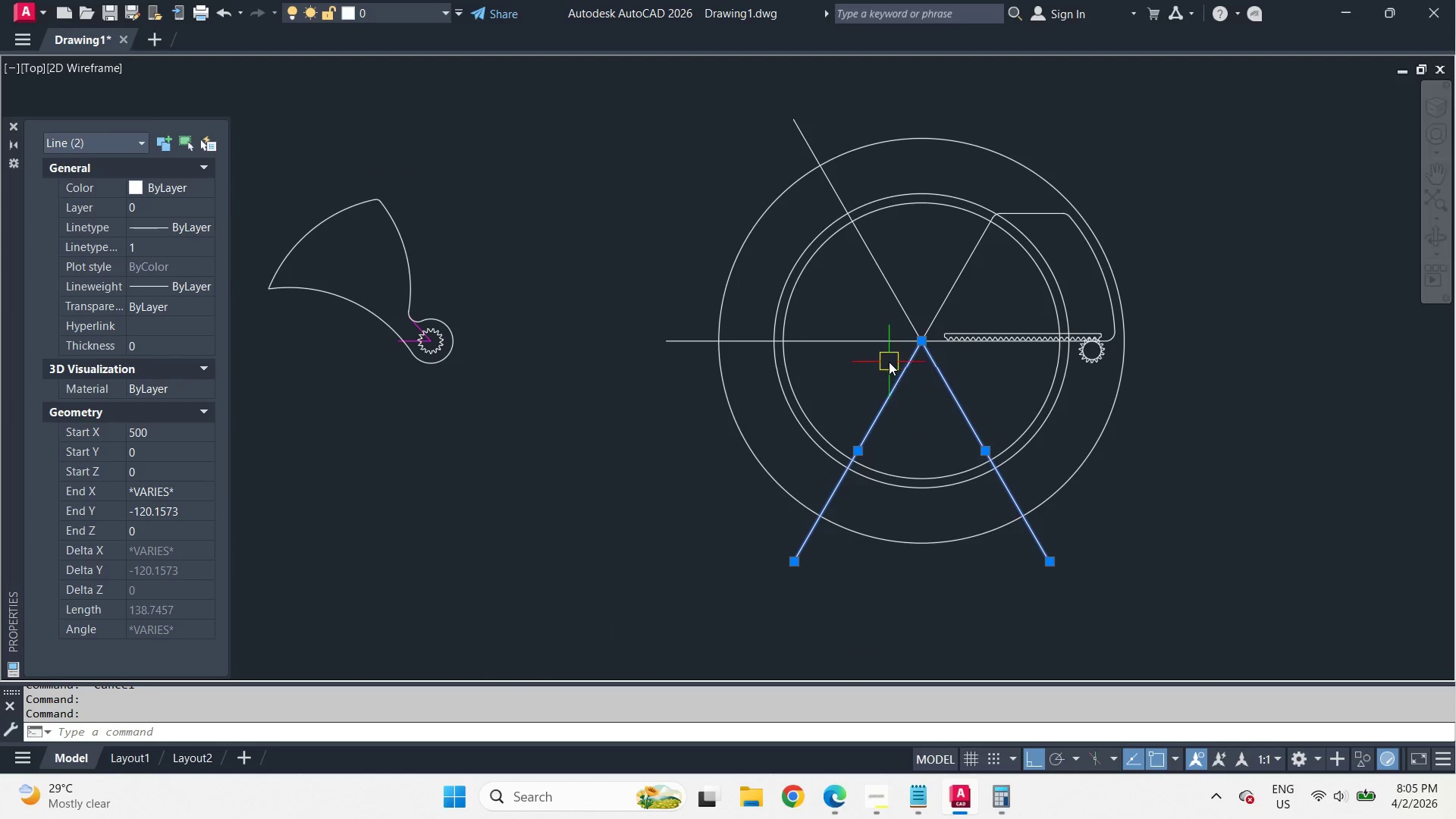 
scroll: coordinate [1163, 344], scroll_direction: down, amount: 1.0
 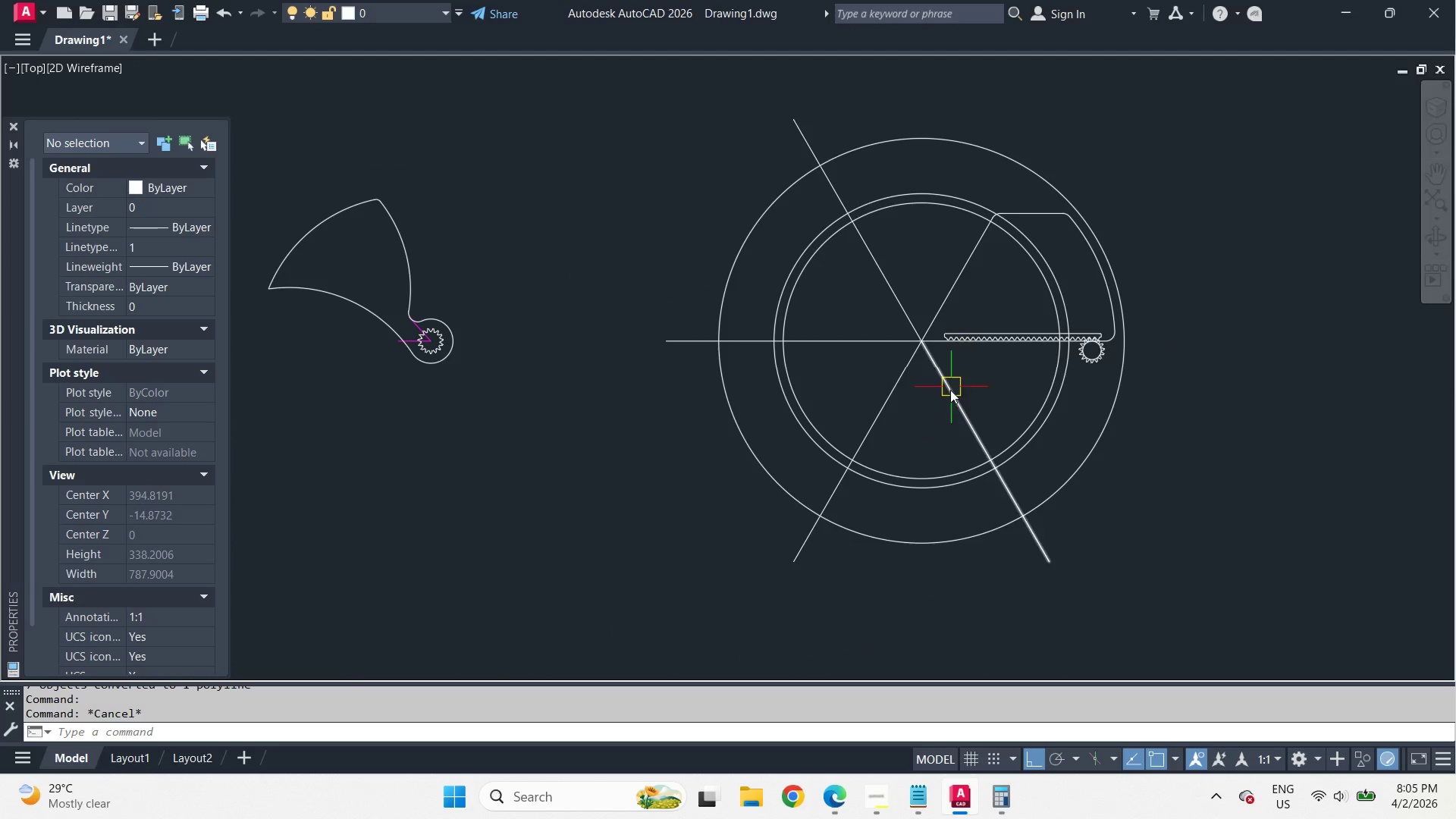 
left_click_drag(start_coordinate=[888, 361], to_coordinate=[883, 338])
 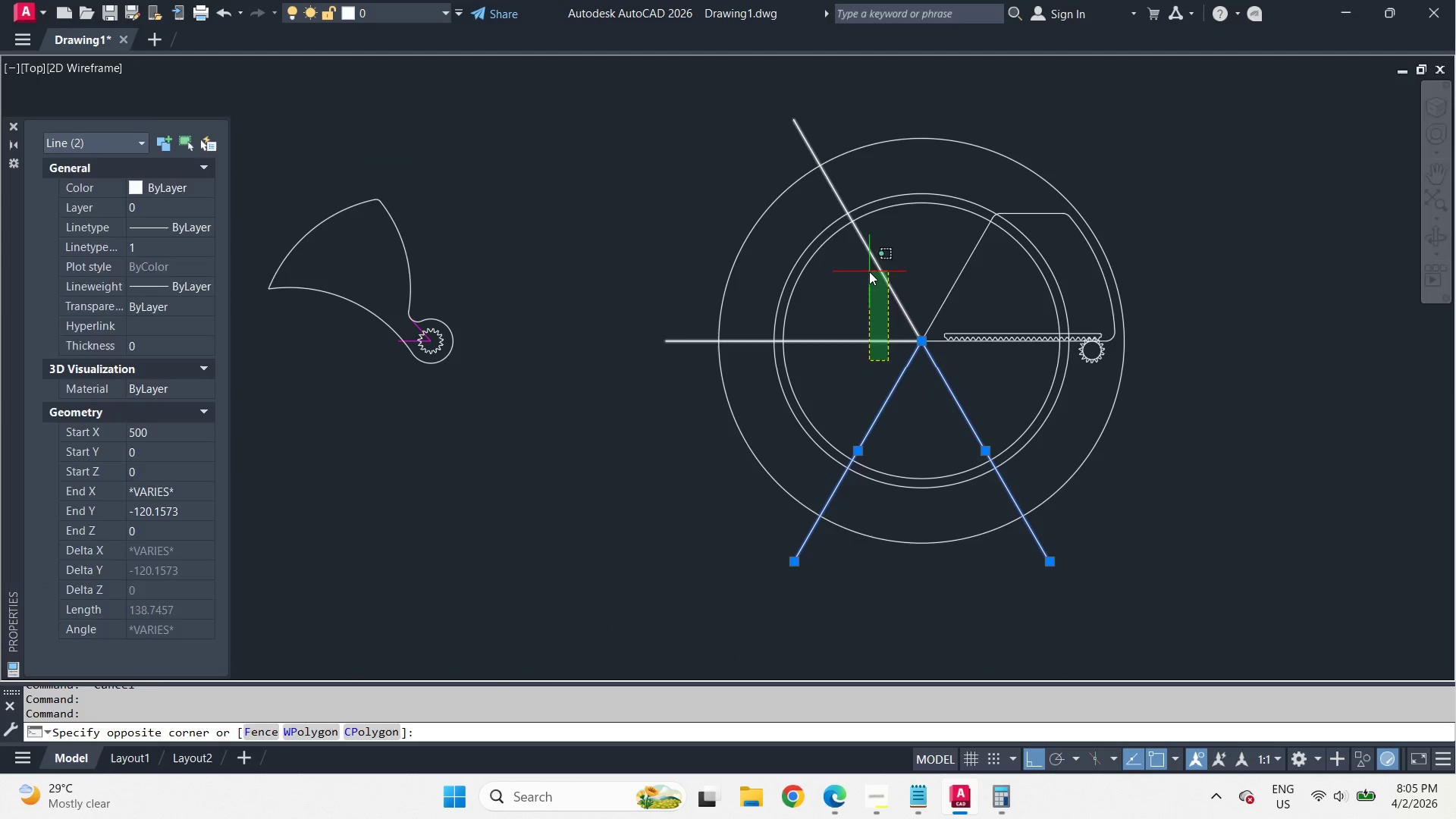 
triple_click([869, 271])
 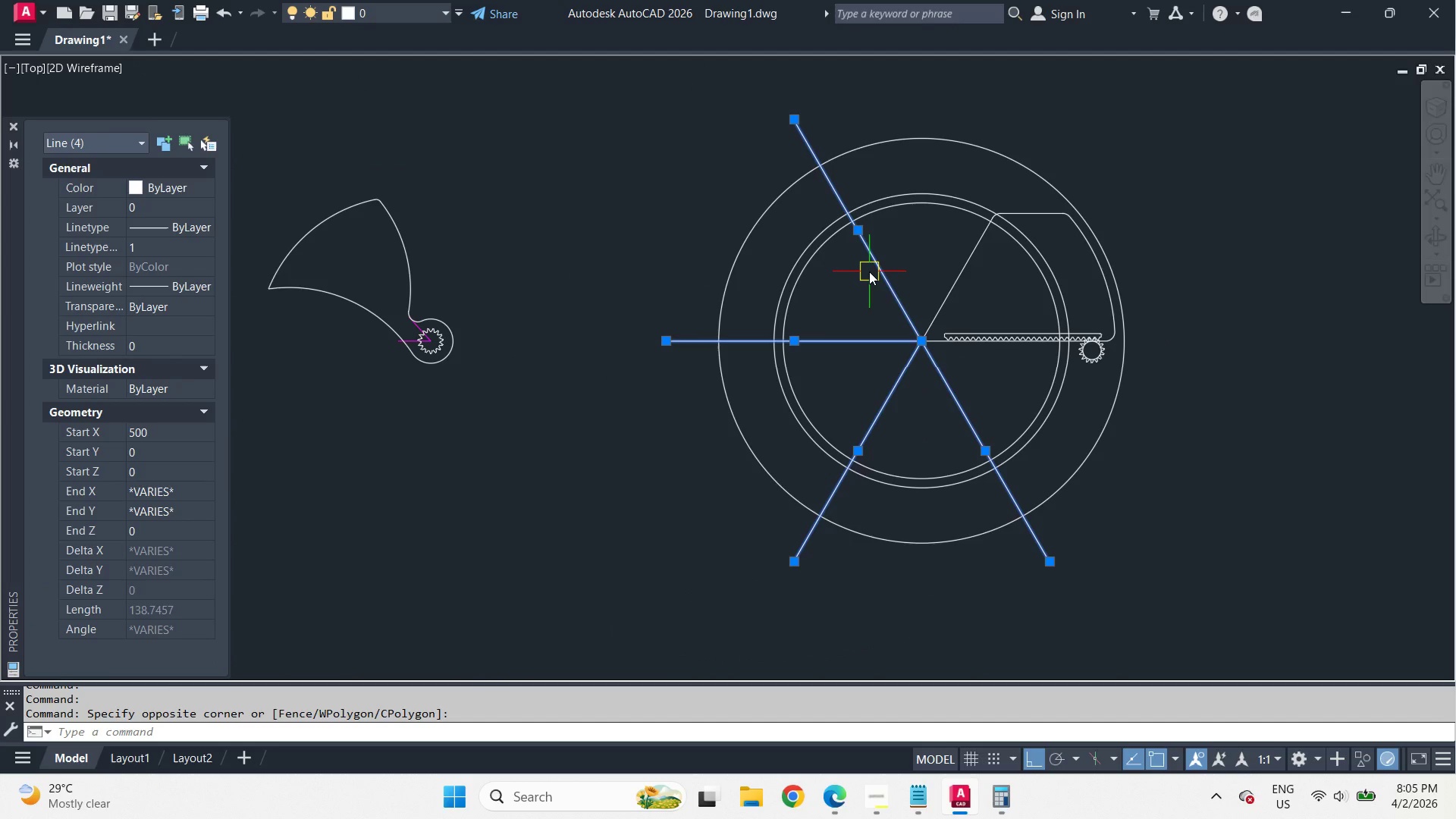 
key(E)
 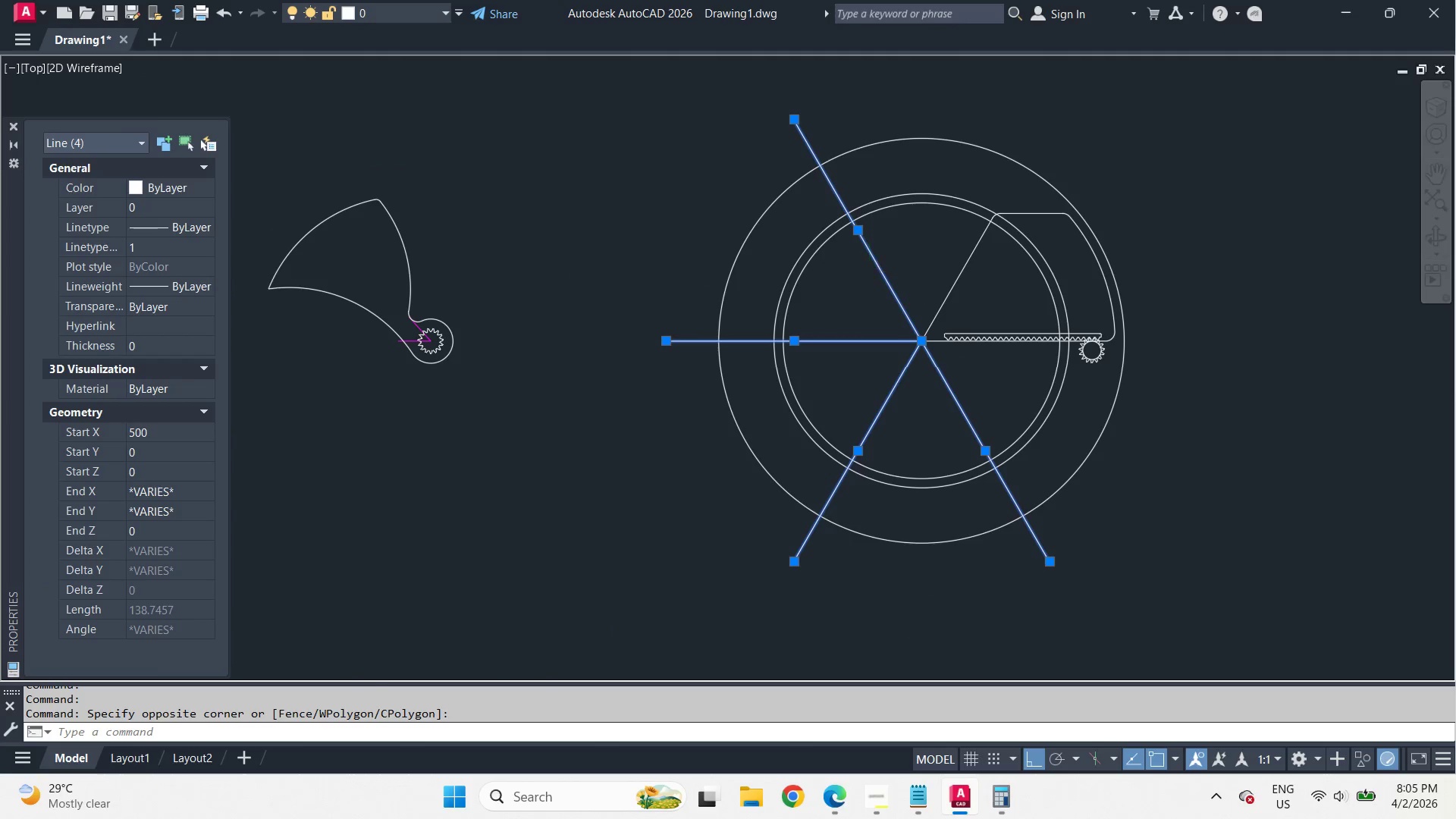 
key(Space)
 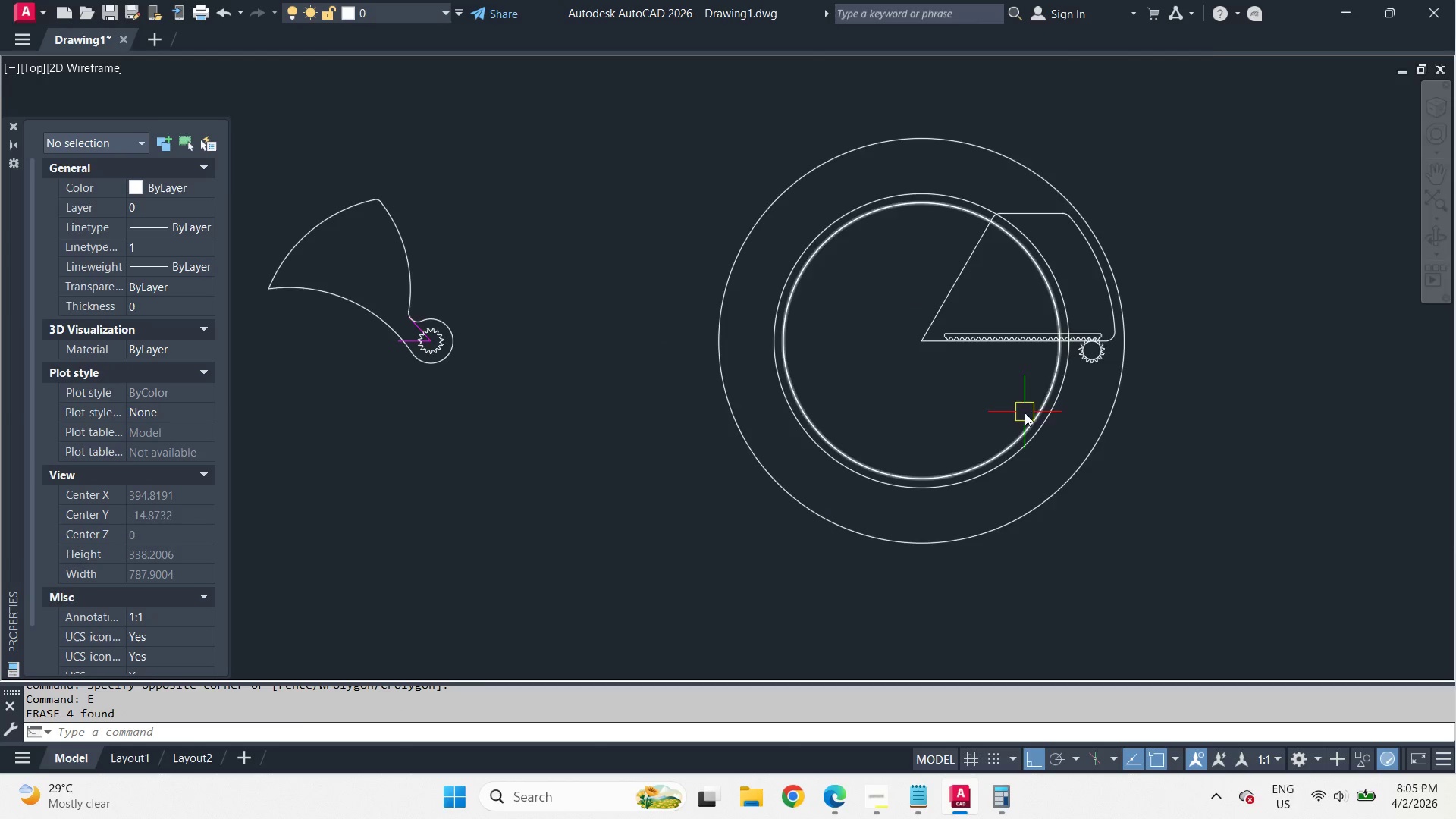 
scroll: coordinate [1016, 375], scroll_direction: up, amount: 2.0
 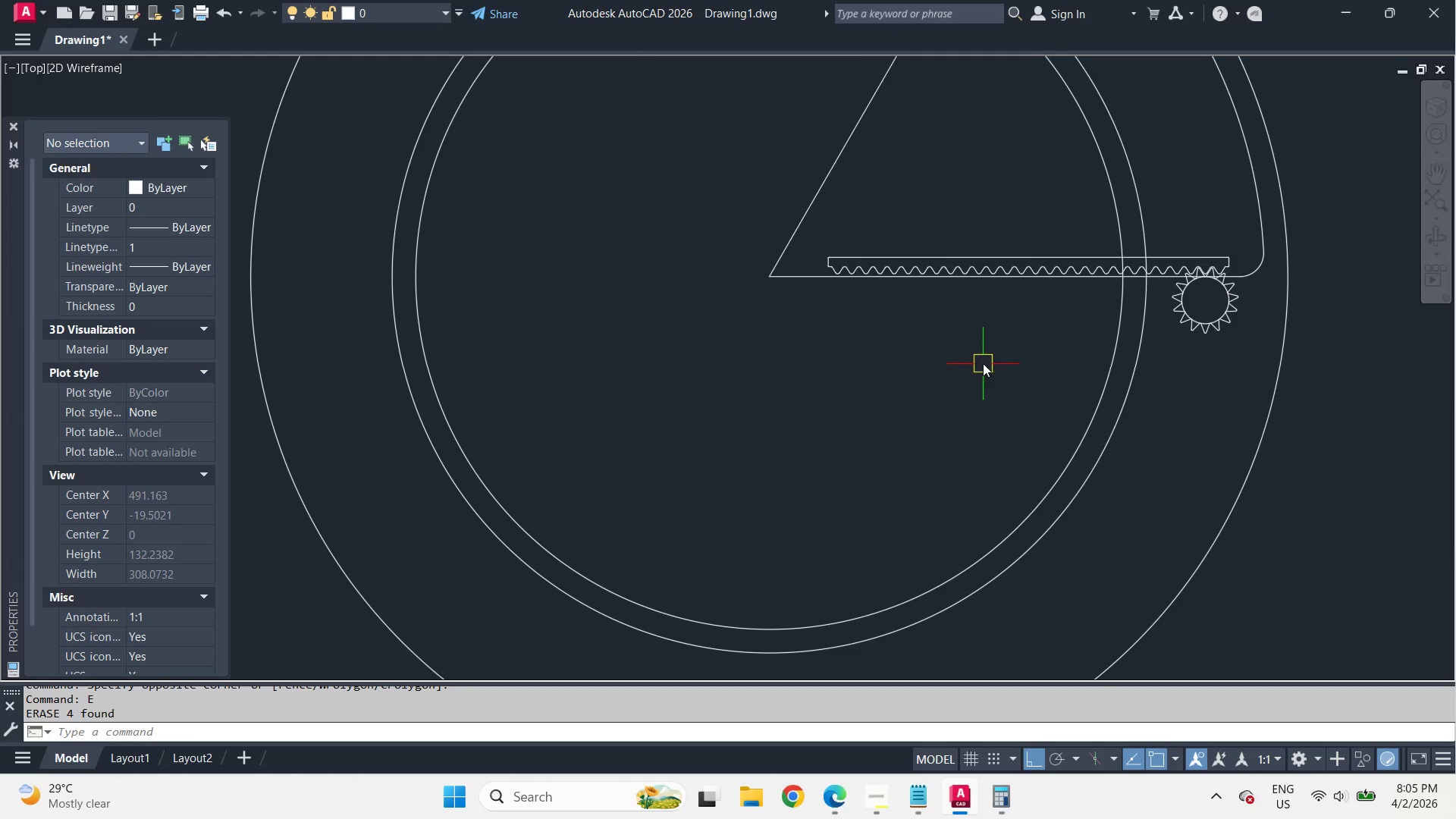 
left_click([1080, 371])
 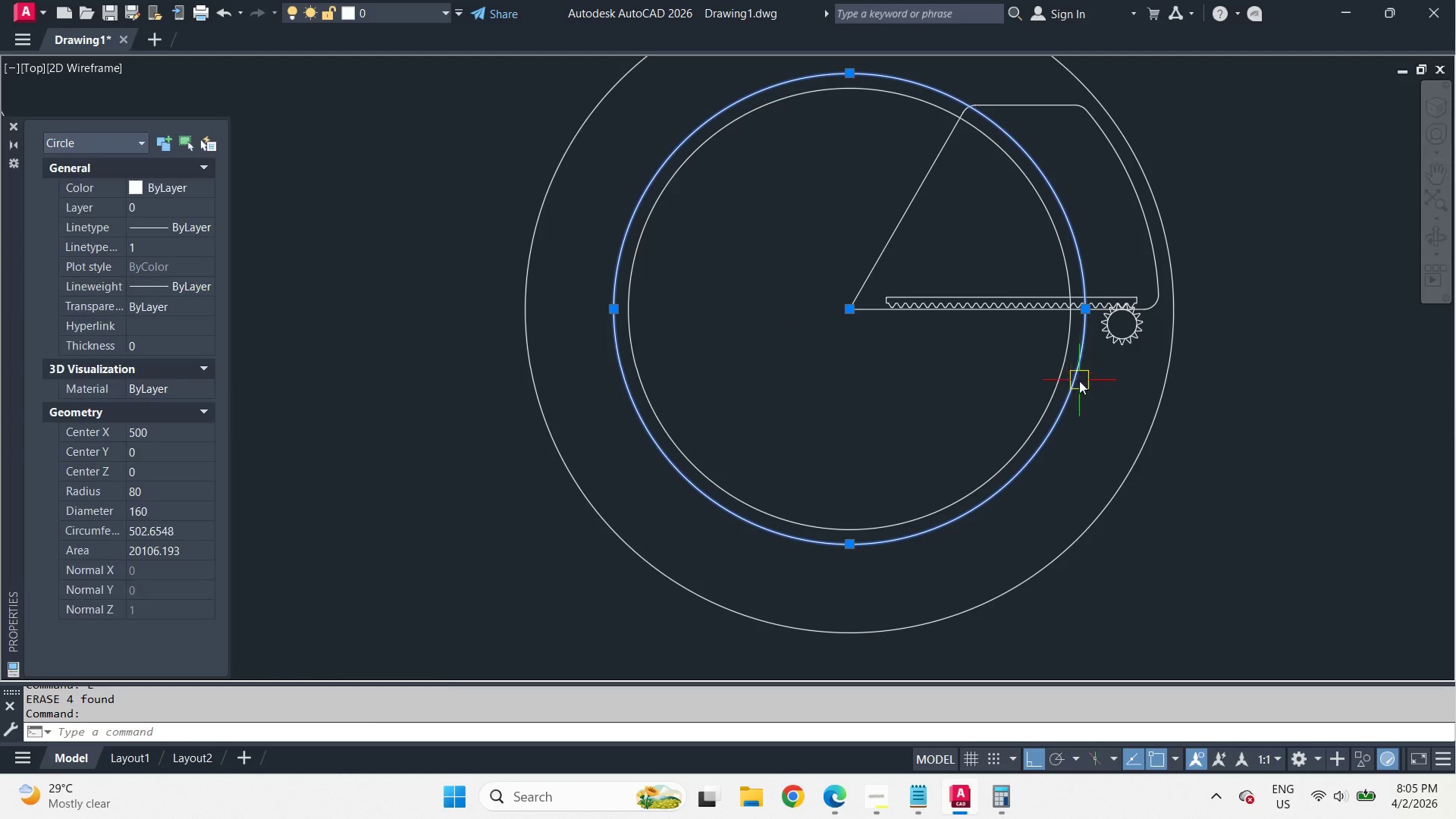 
key(E)
 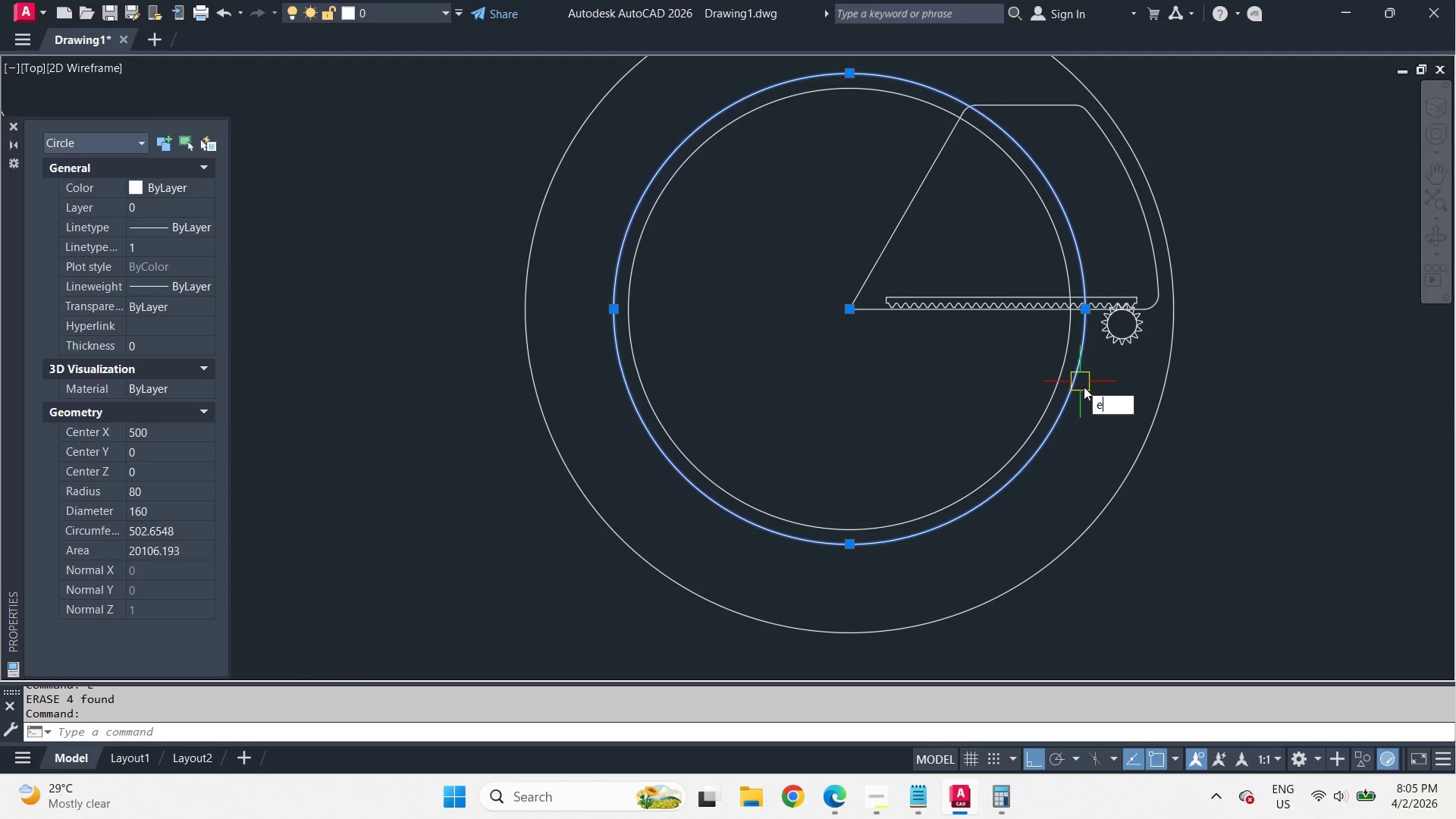 
key(Space)
 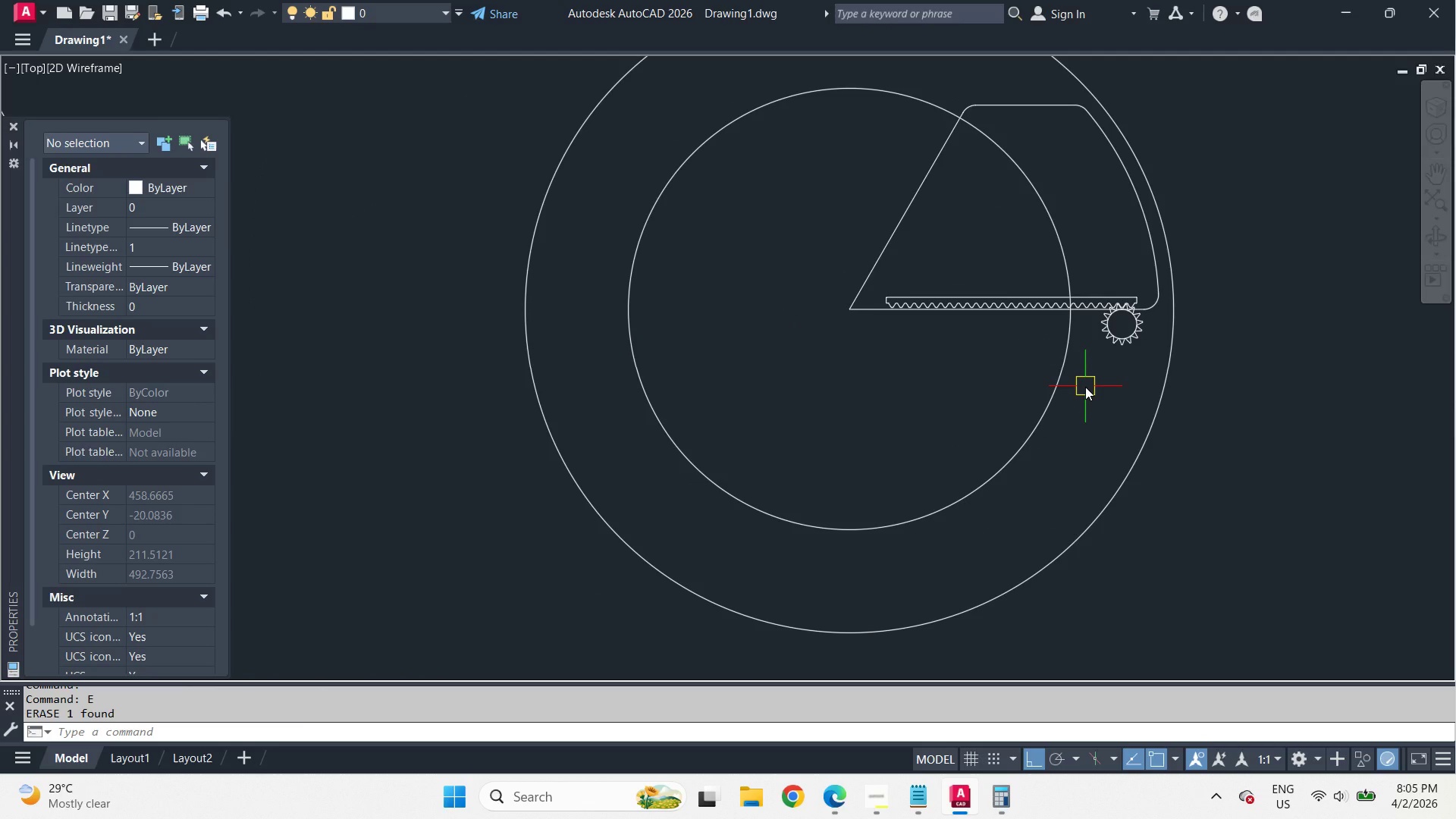 
scroll: coordinate [983, 363], scroll_direction: down, amount: 1.0
 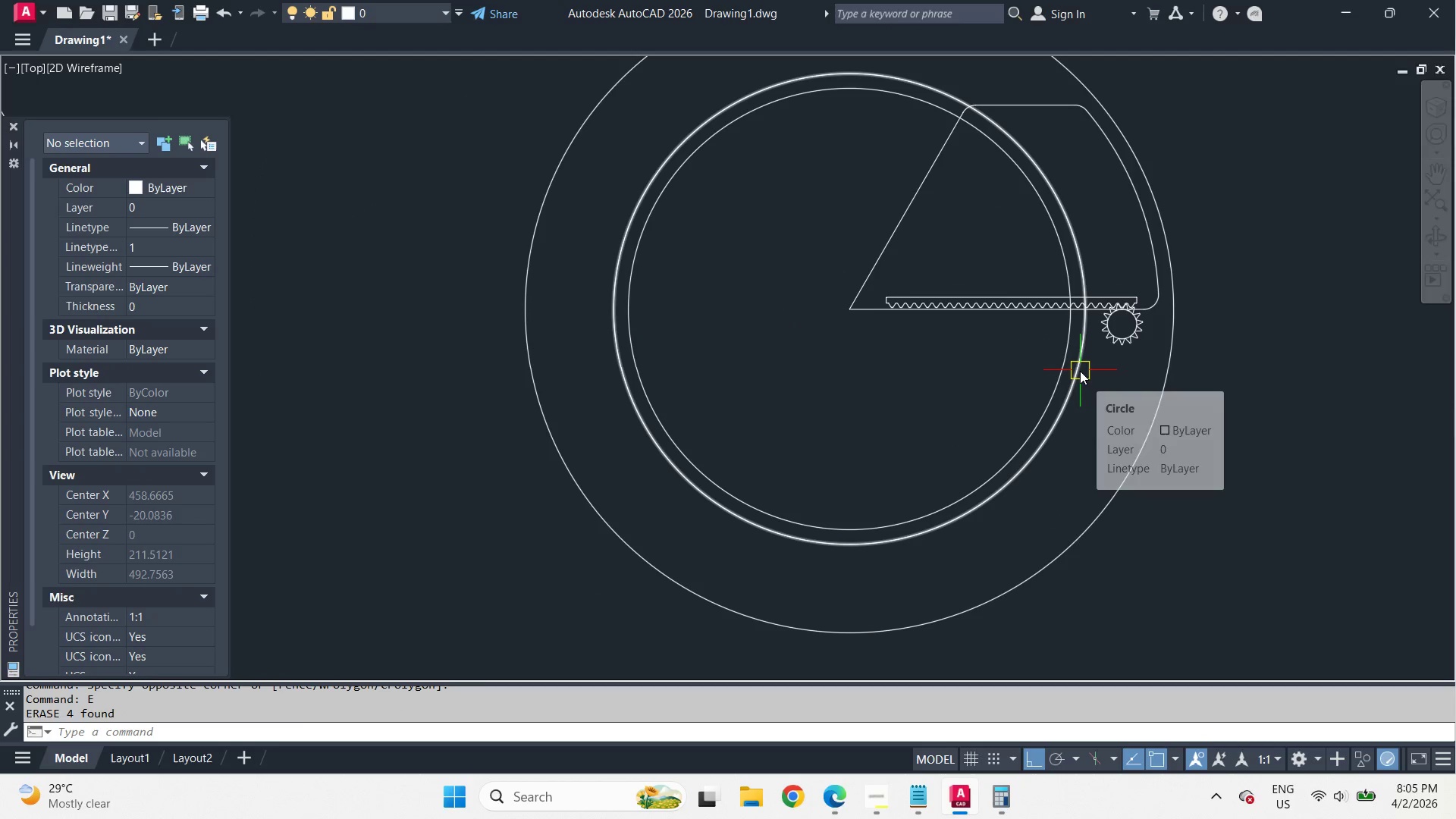 
key(Control+ControlLeft)
 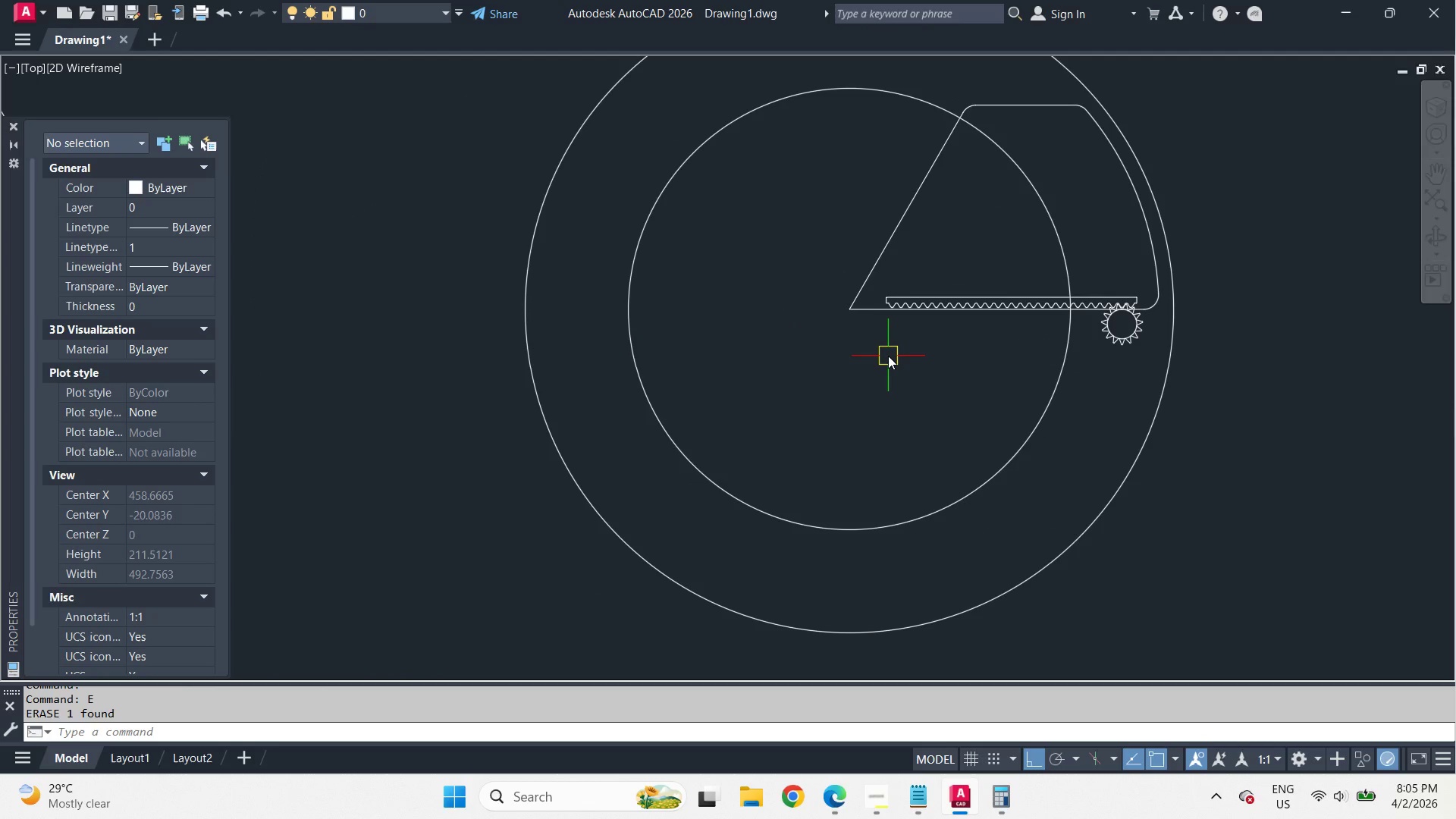 
type(di )
 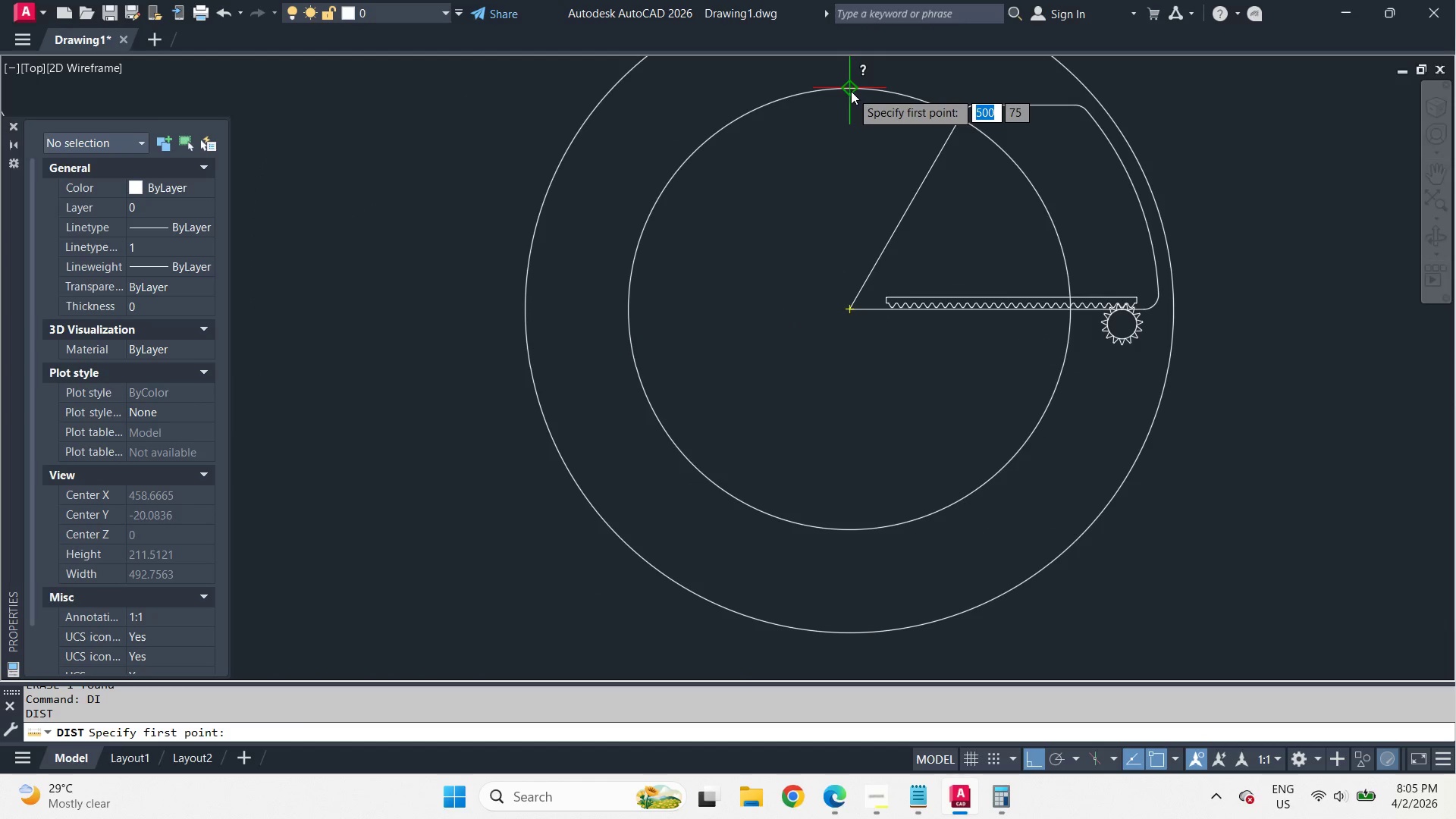 
left_click([851, 91])
 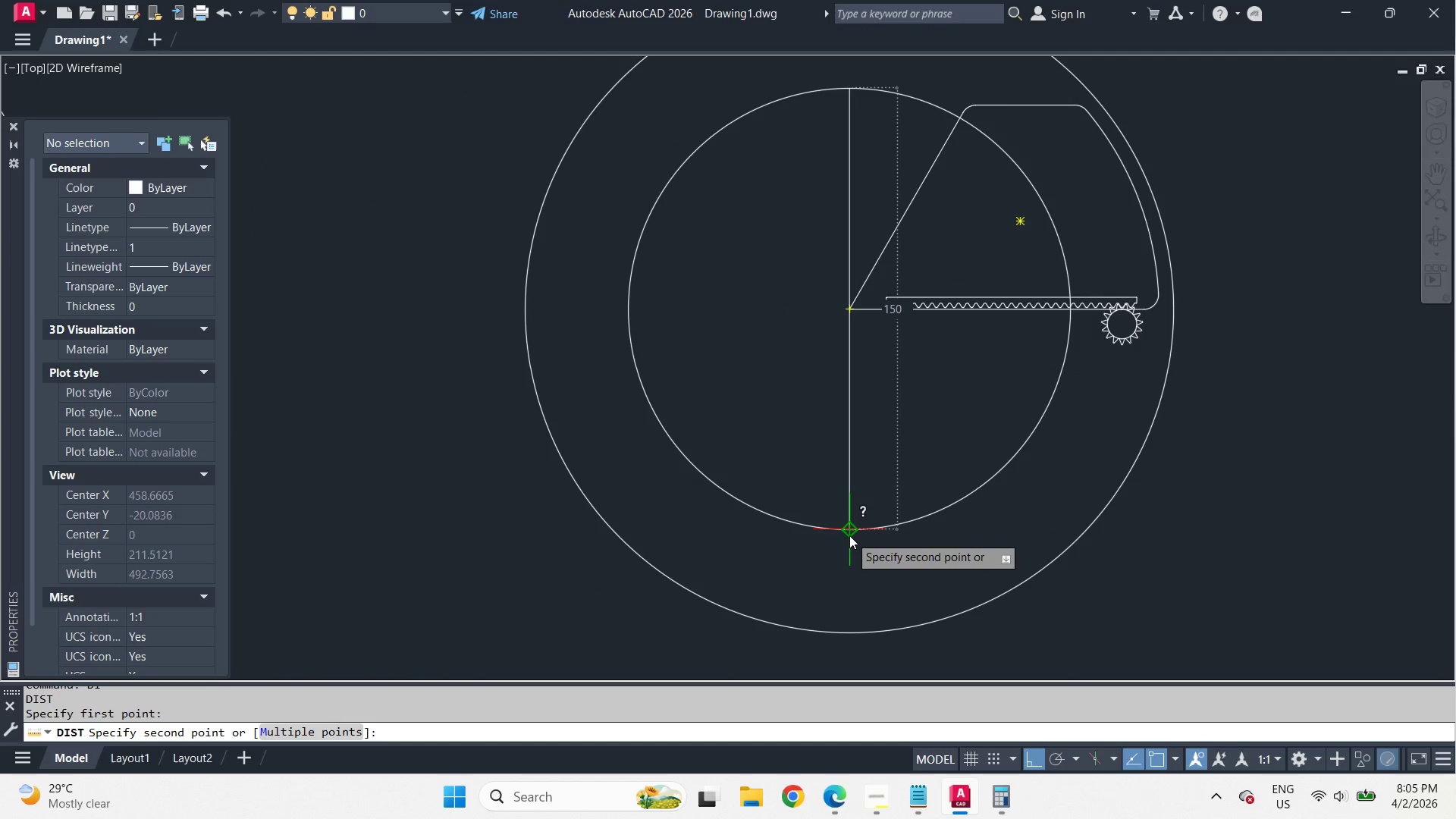 
key(Escape)
 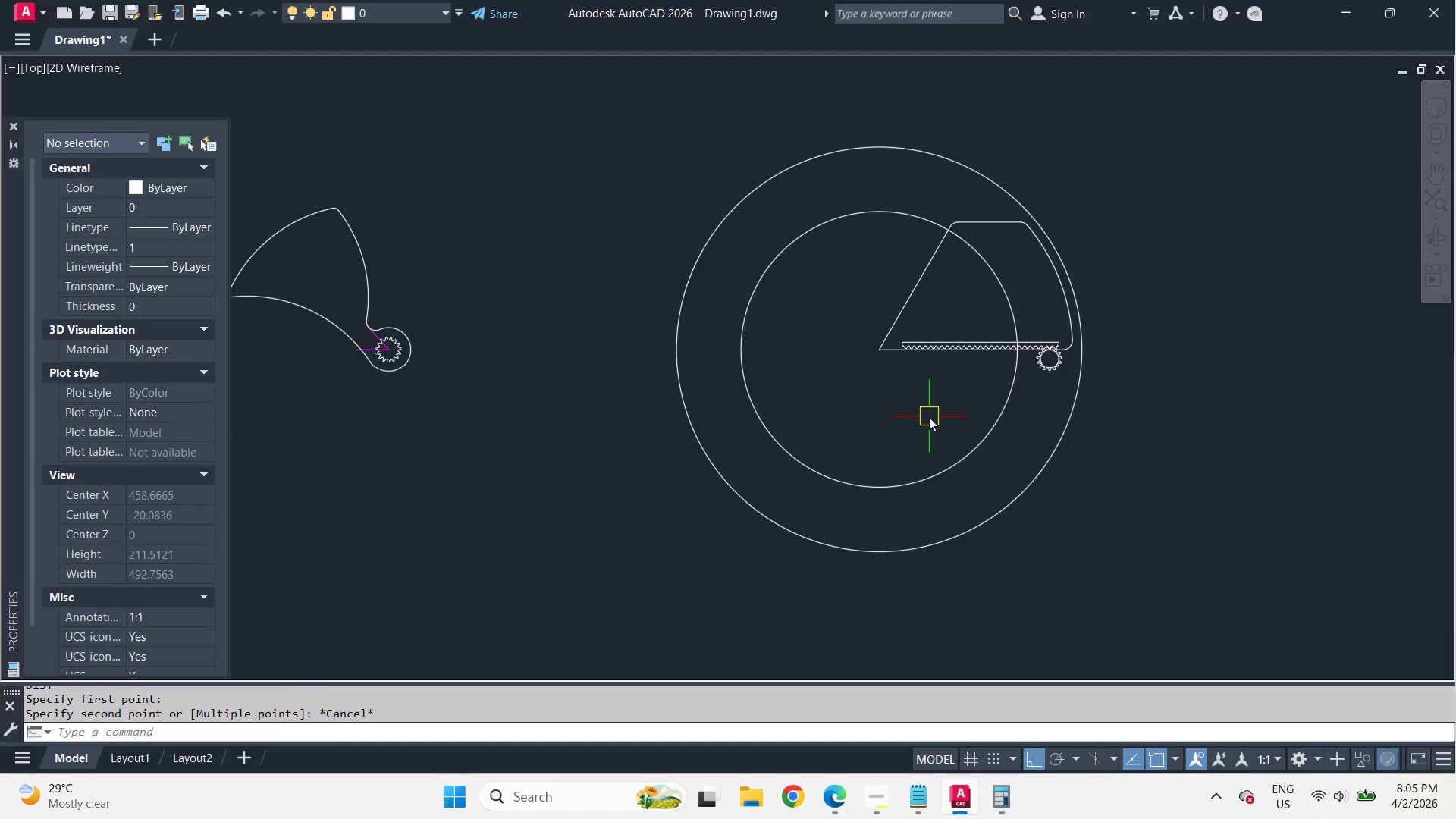 
scroll: coordinate [929, 417], scroll_direction: down, amount: 1.0
 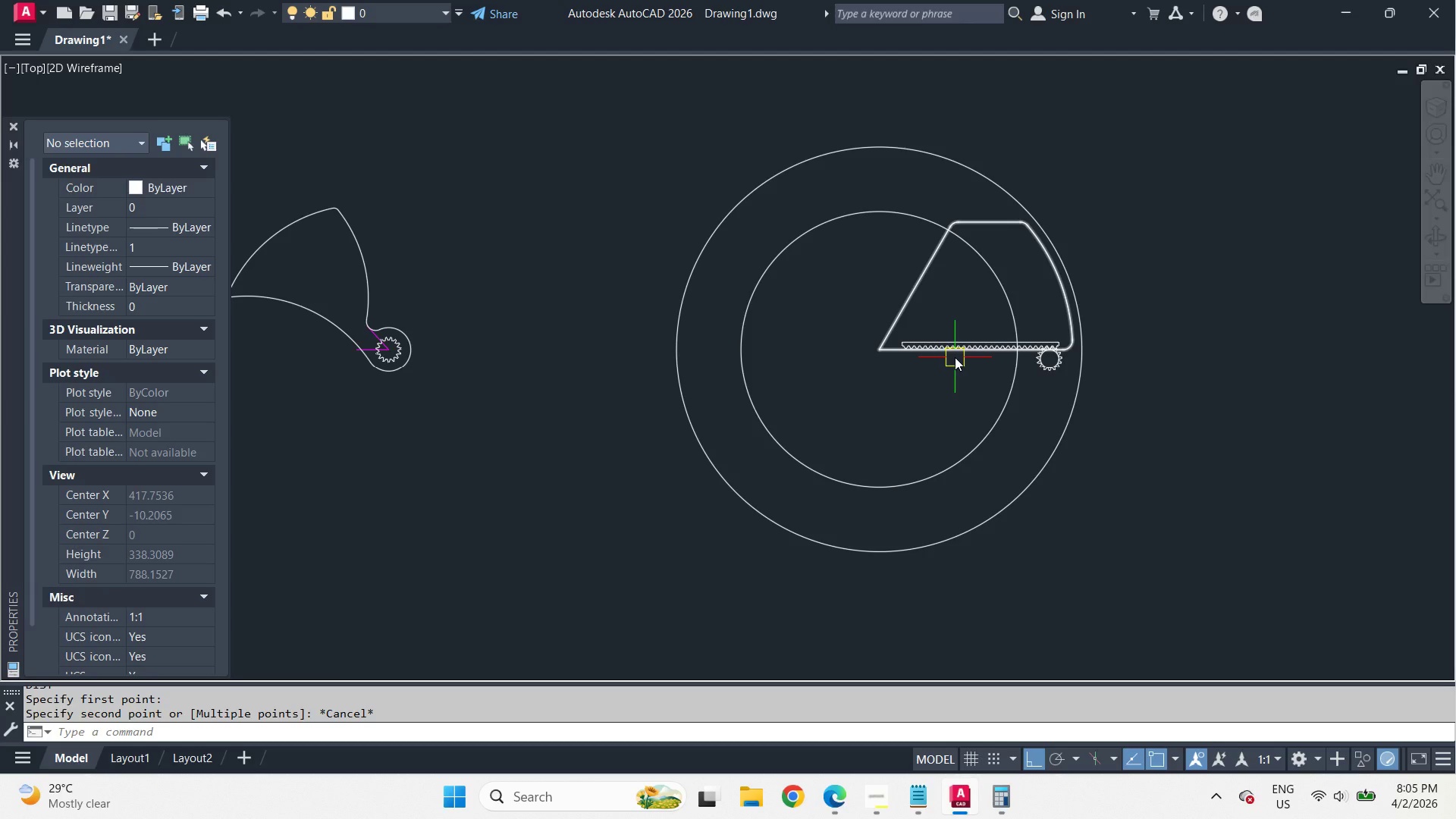 
scroll: coordinate [955, 357], scroll_direction: up, amount: 2.0
 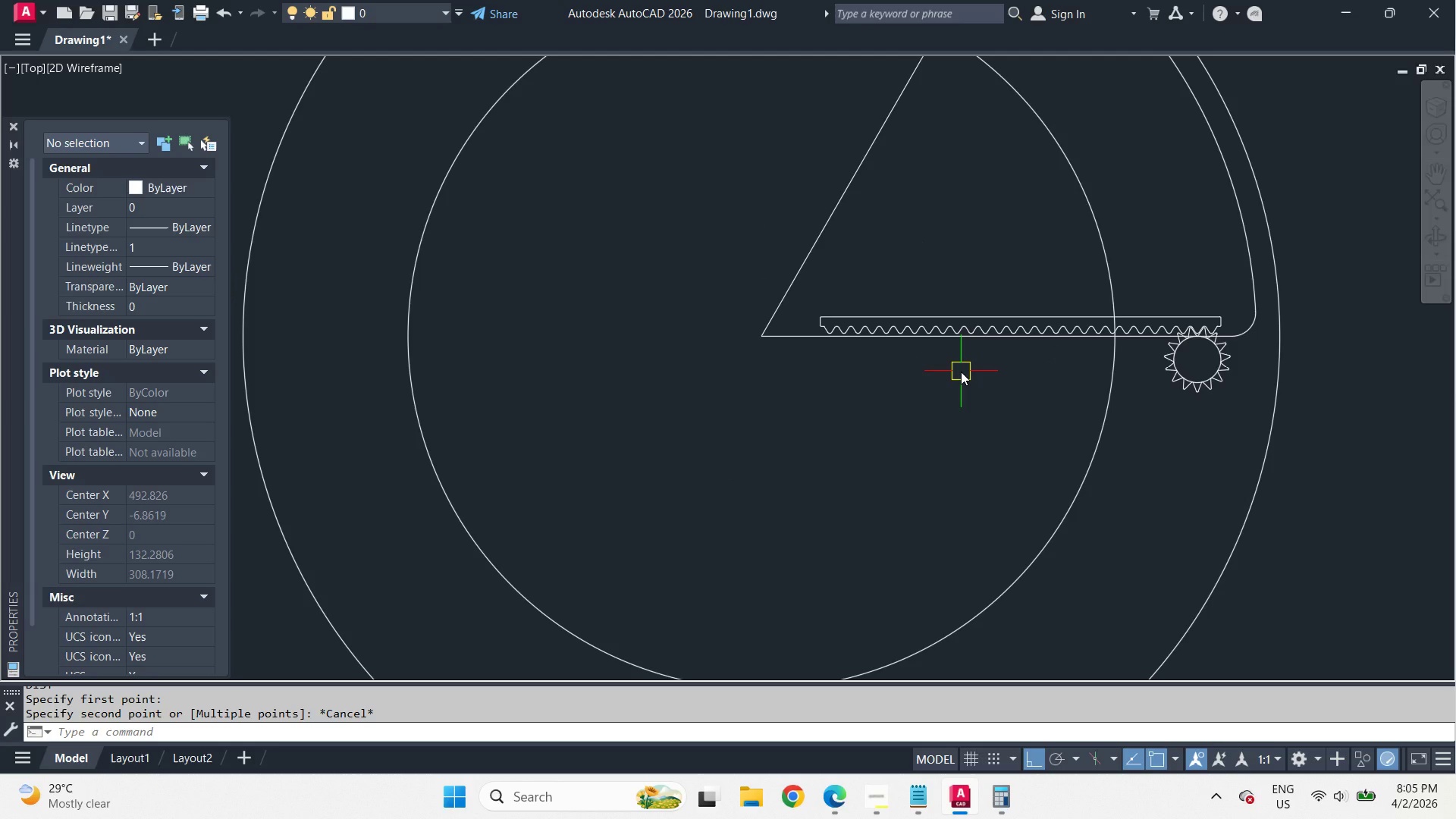 
wait(12.34)
 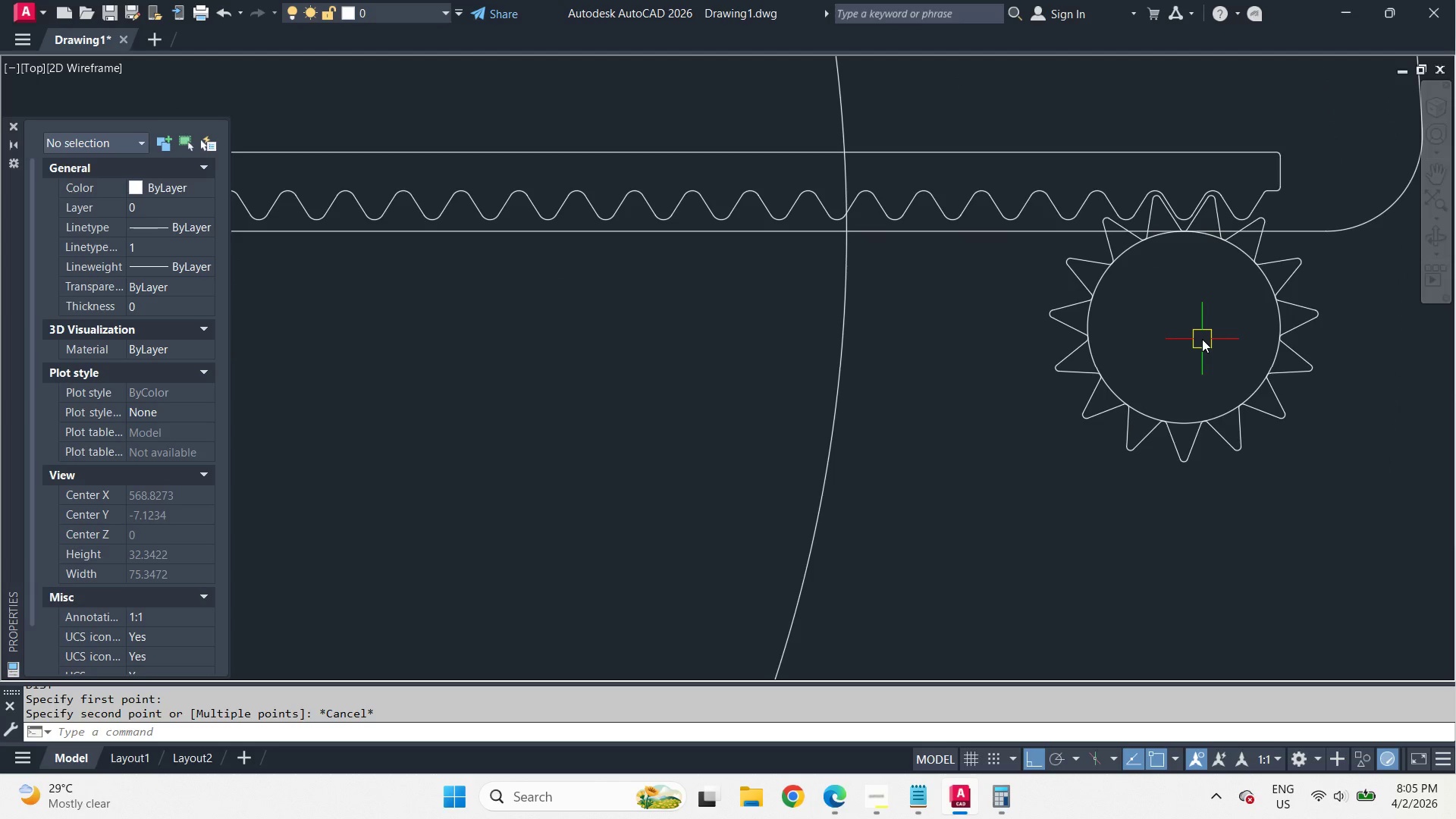 
type(di)
 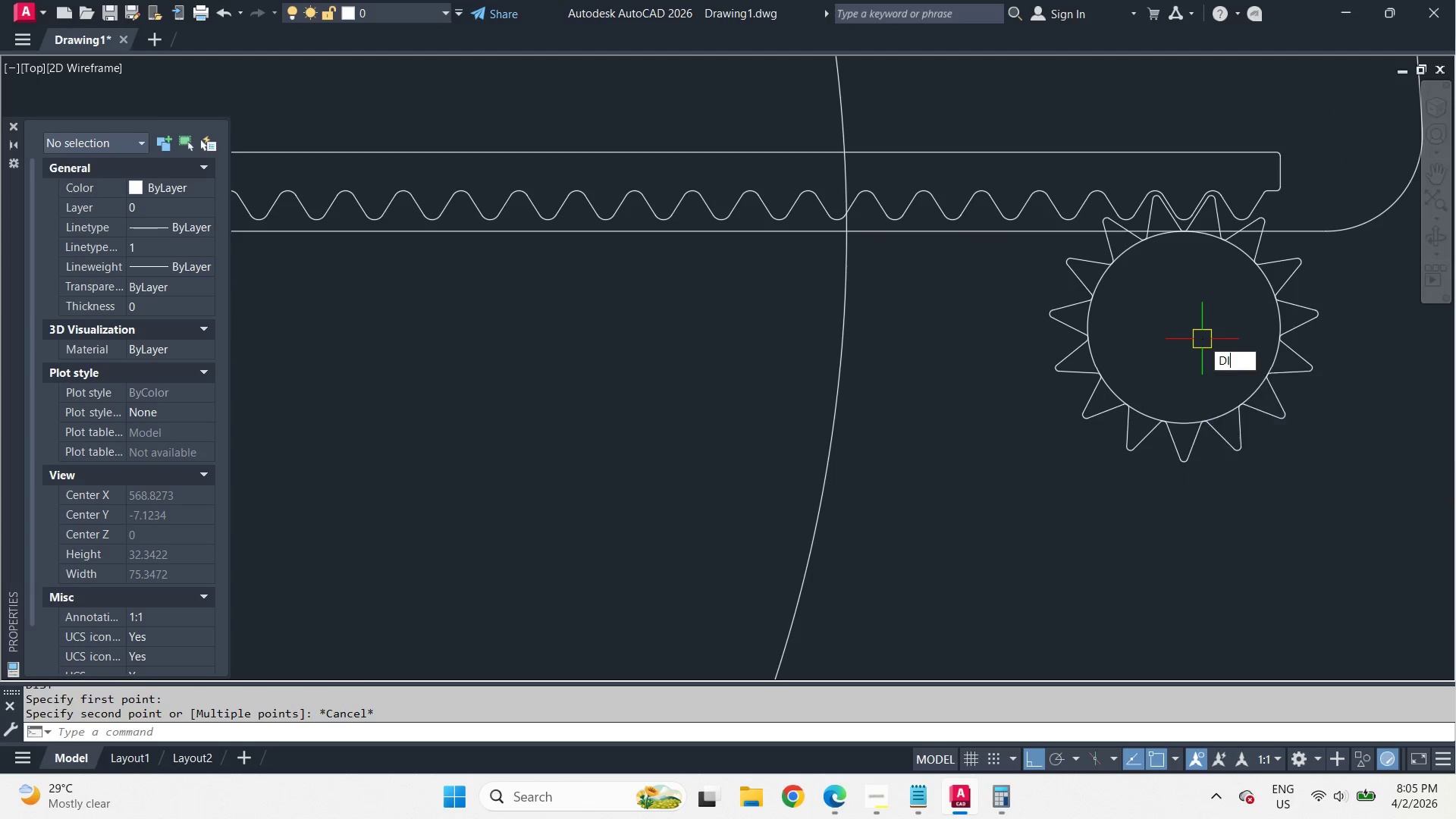 
scroll: coordinate [1201, 369], scroll_direction: up, amount: 3.0
 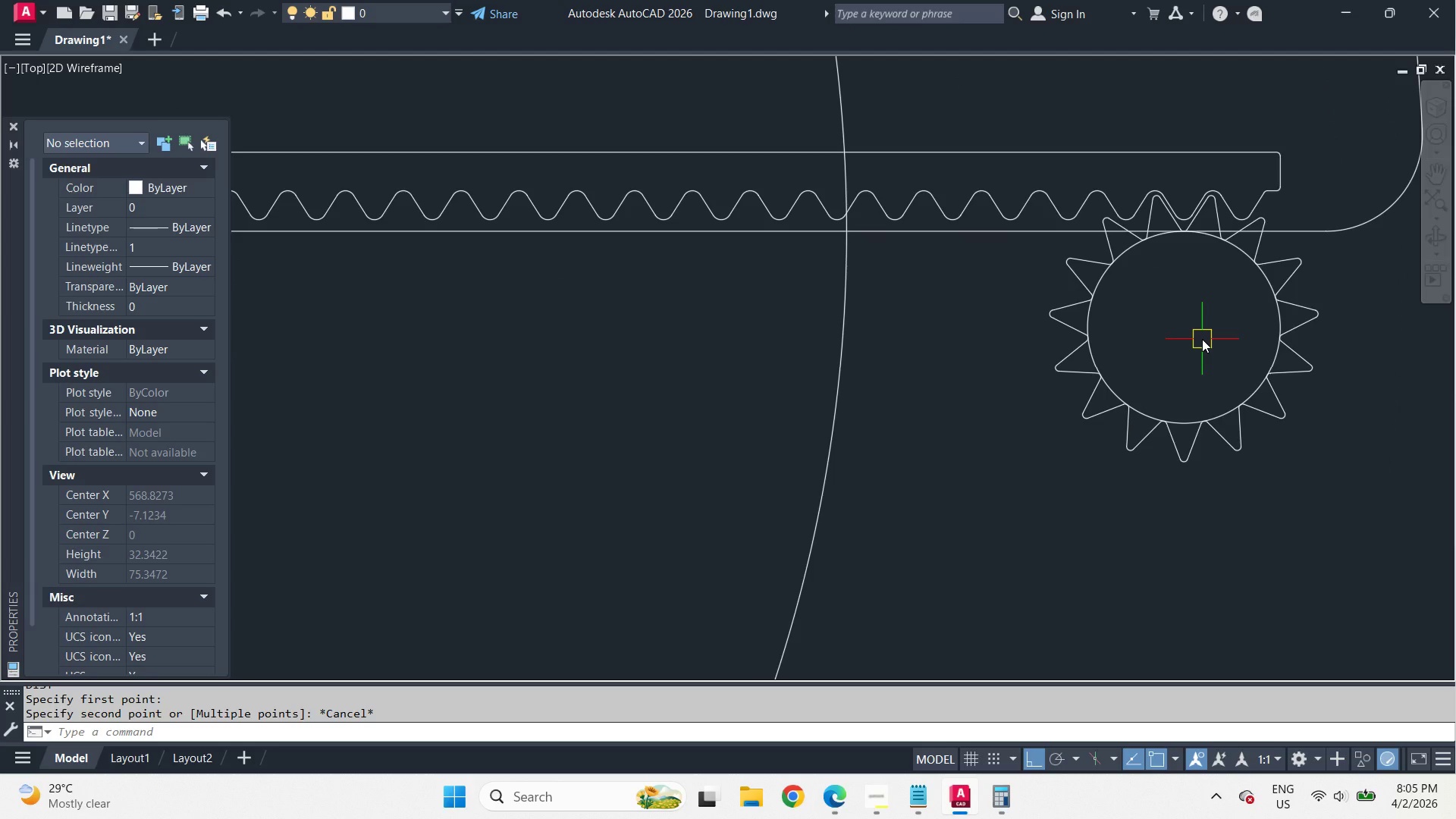 
key(Space)
 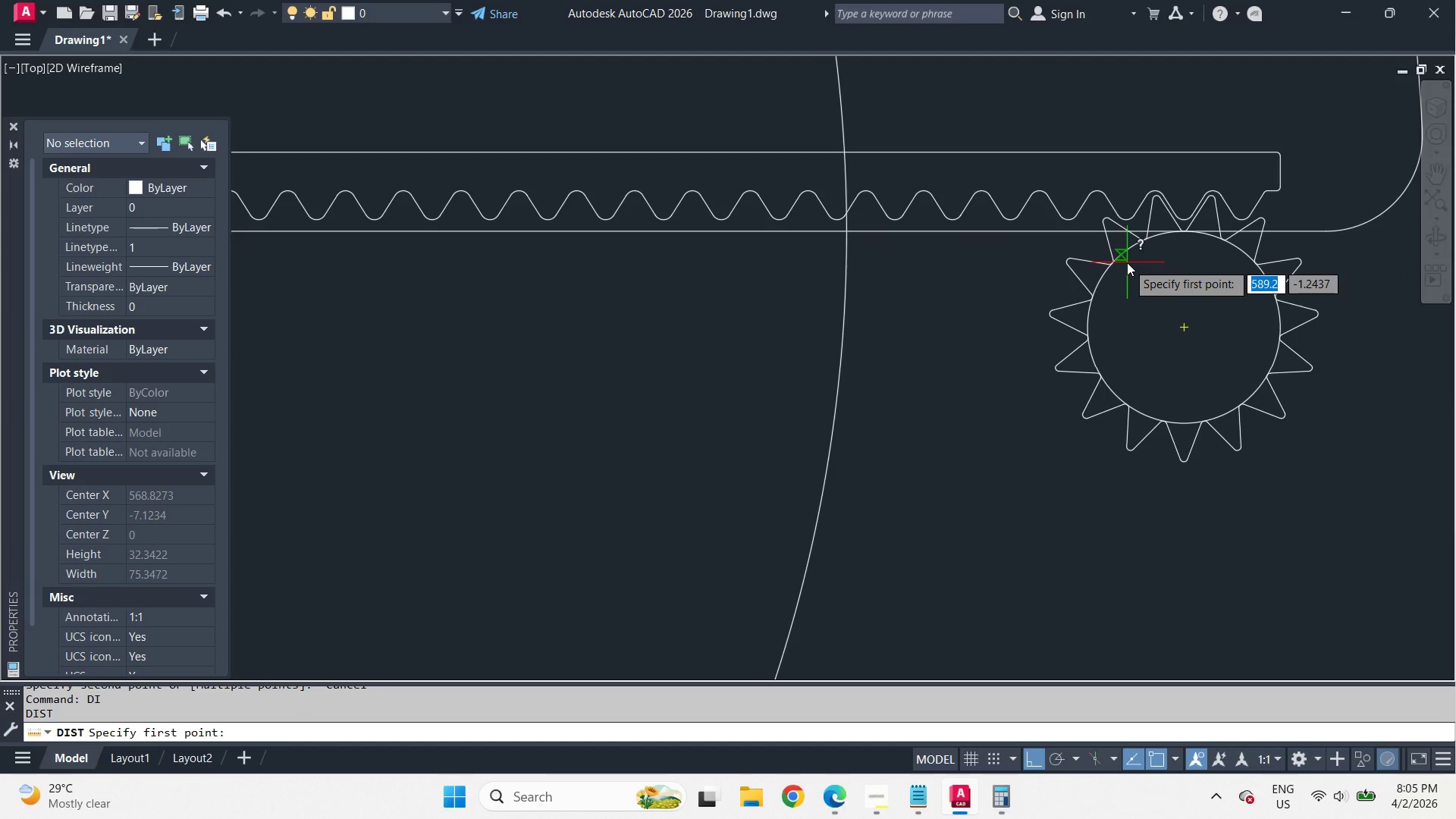 
left_click_drag(start_coordinate=[1127, 260], to_coordinate=[1131, 264])
 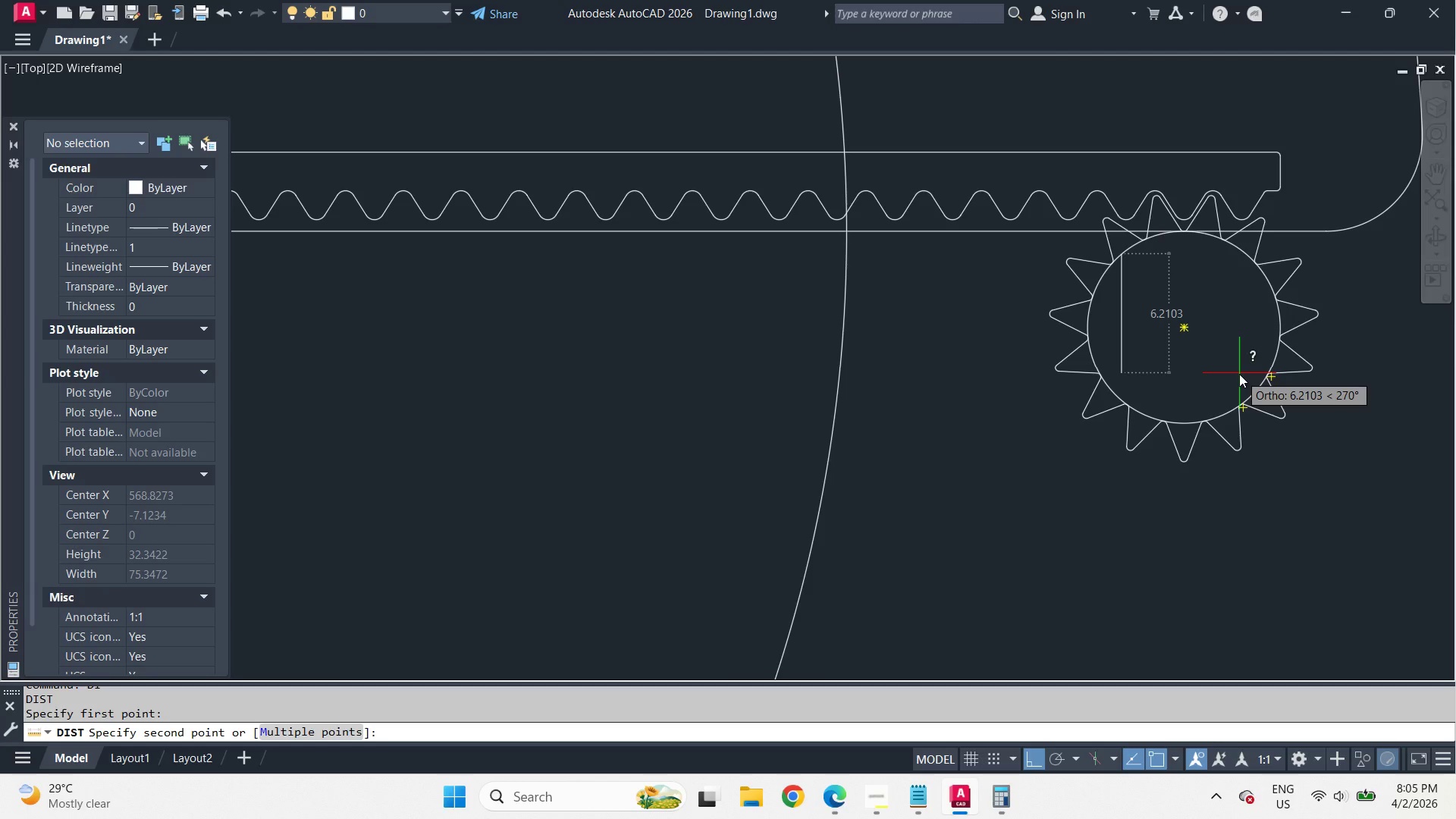 
key(Escape)
 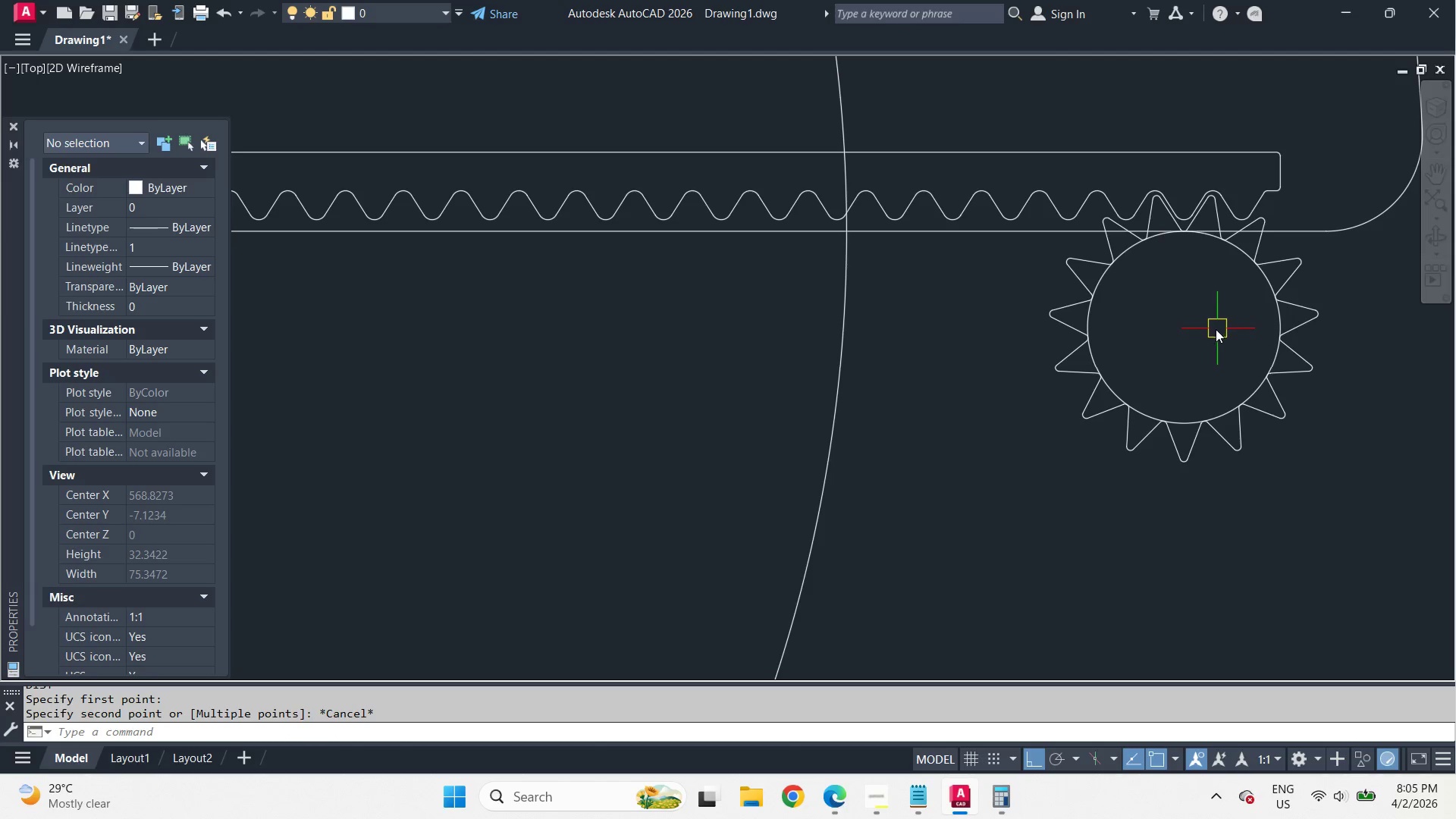 
wait(7.17)
 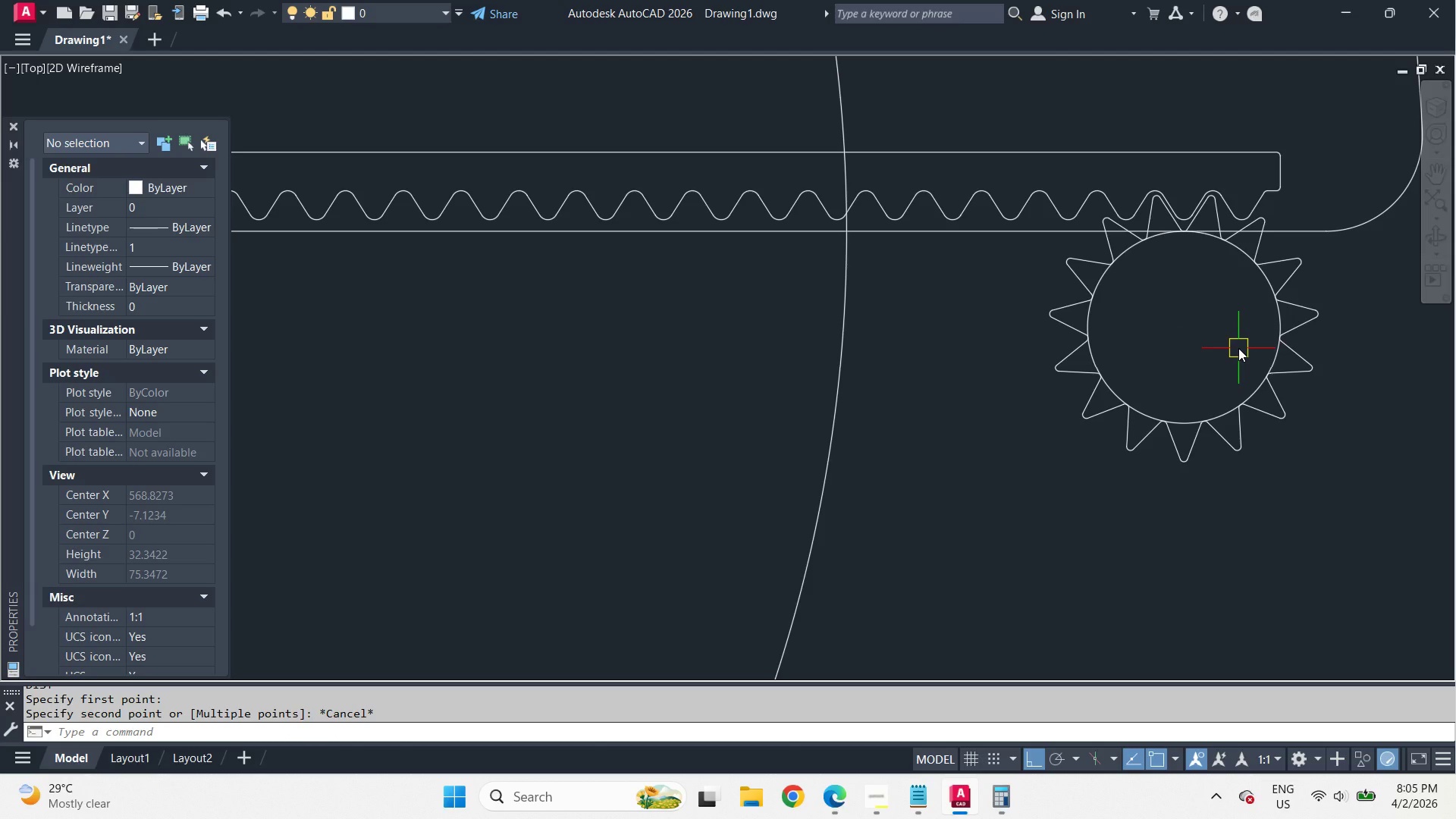 
scroll: coordinate [1213, 331], scroll_direction: down, amount: 2.0
 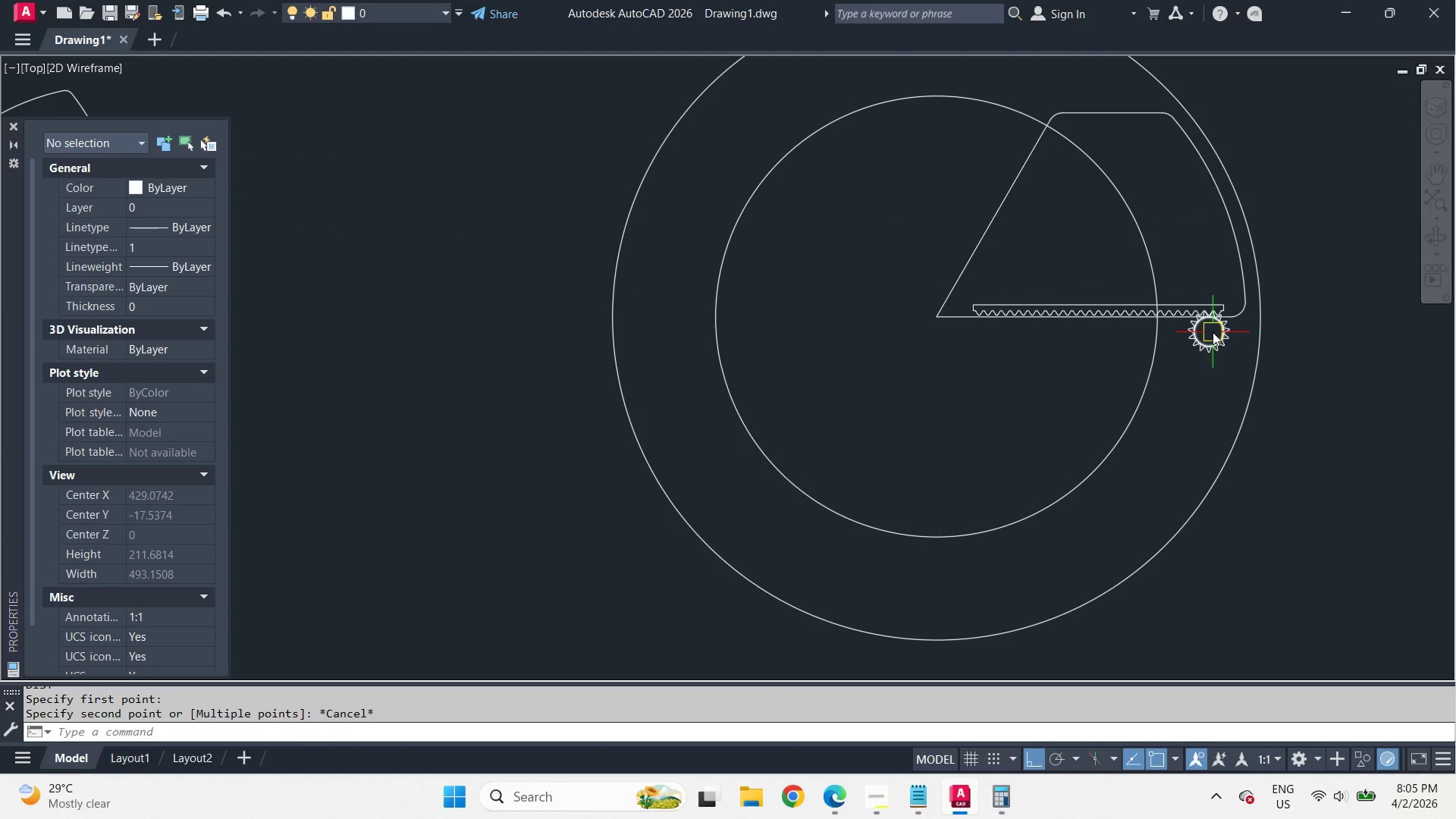 
scroll: coordinate [1213, 332], scroll_direction: up, amount: 2.0
 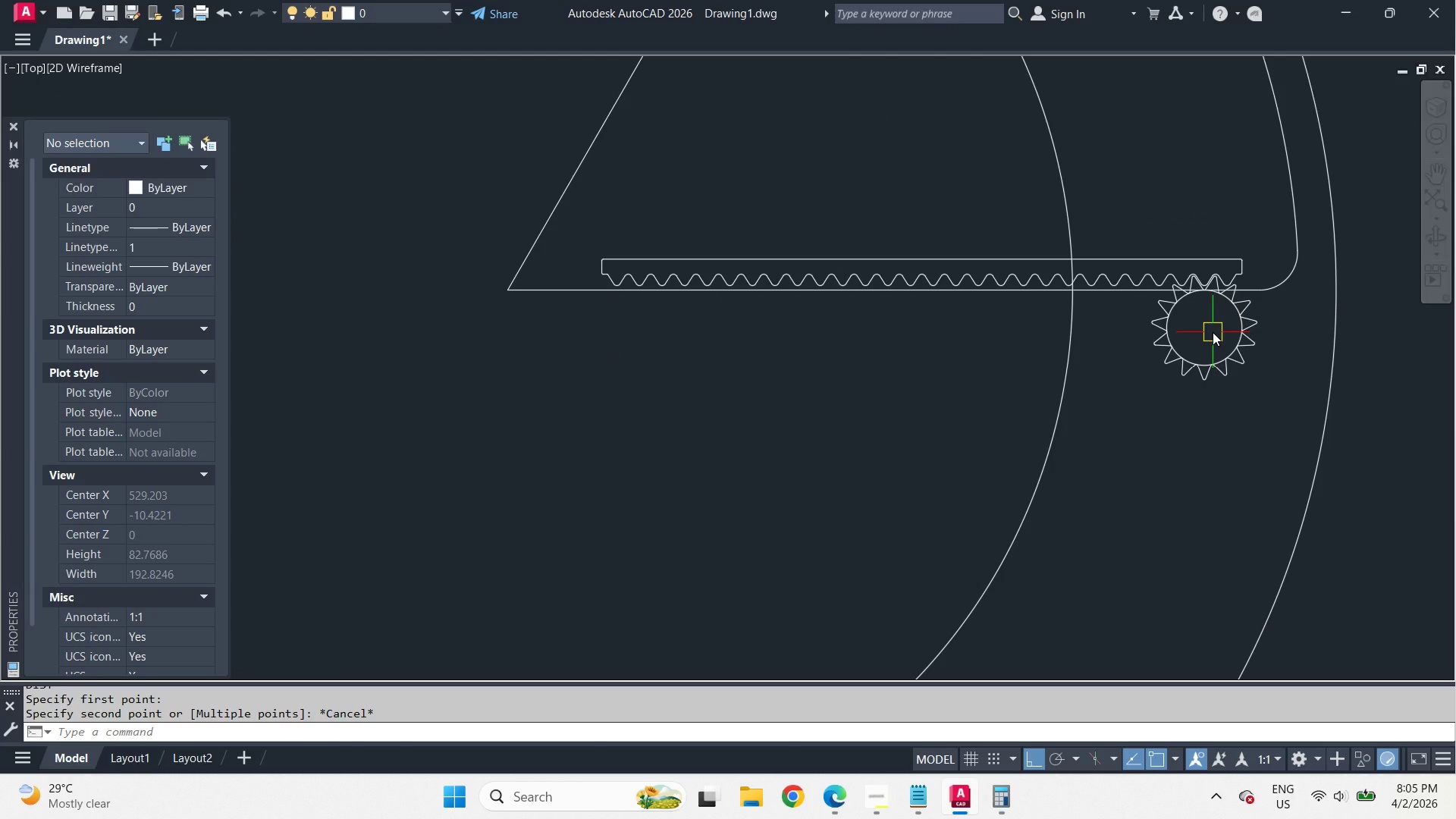 
wait(6.21)
 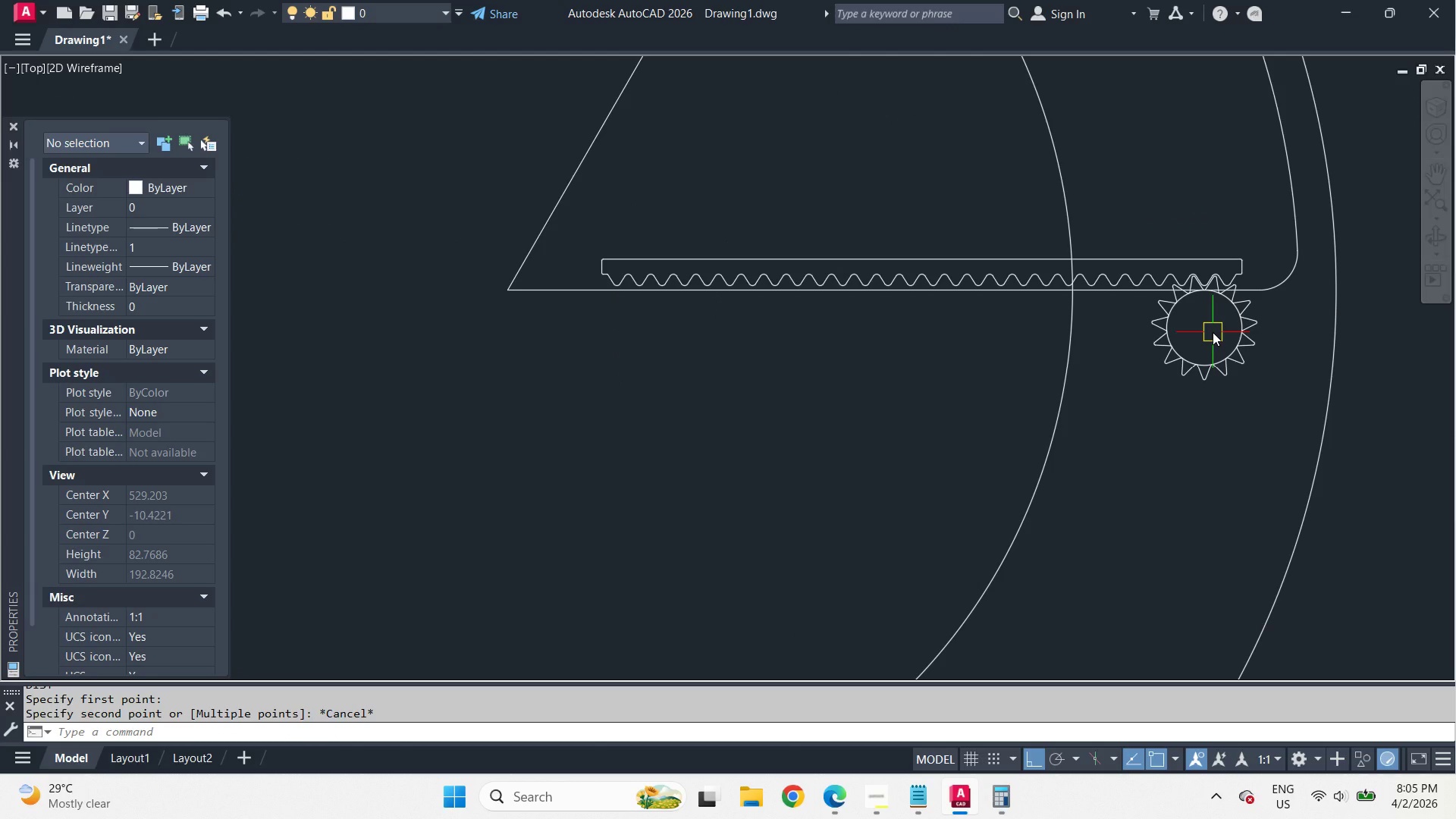 
scroll: coordinate [1213, 332], scroll_direction: down, amount: 2.0
 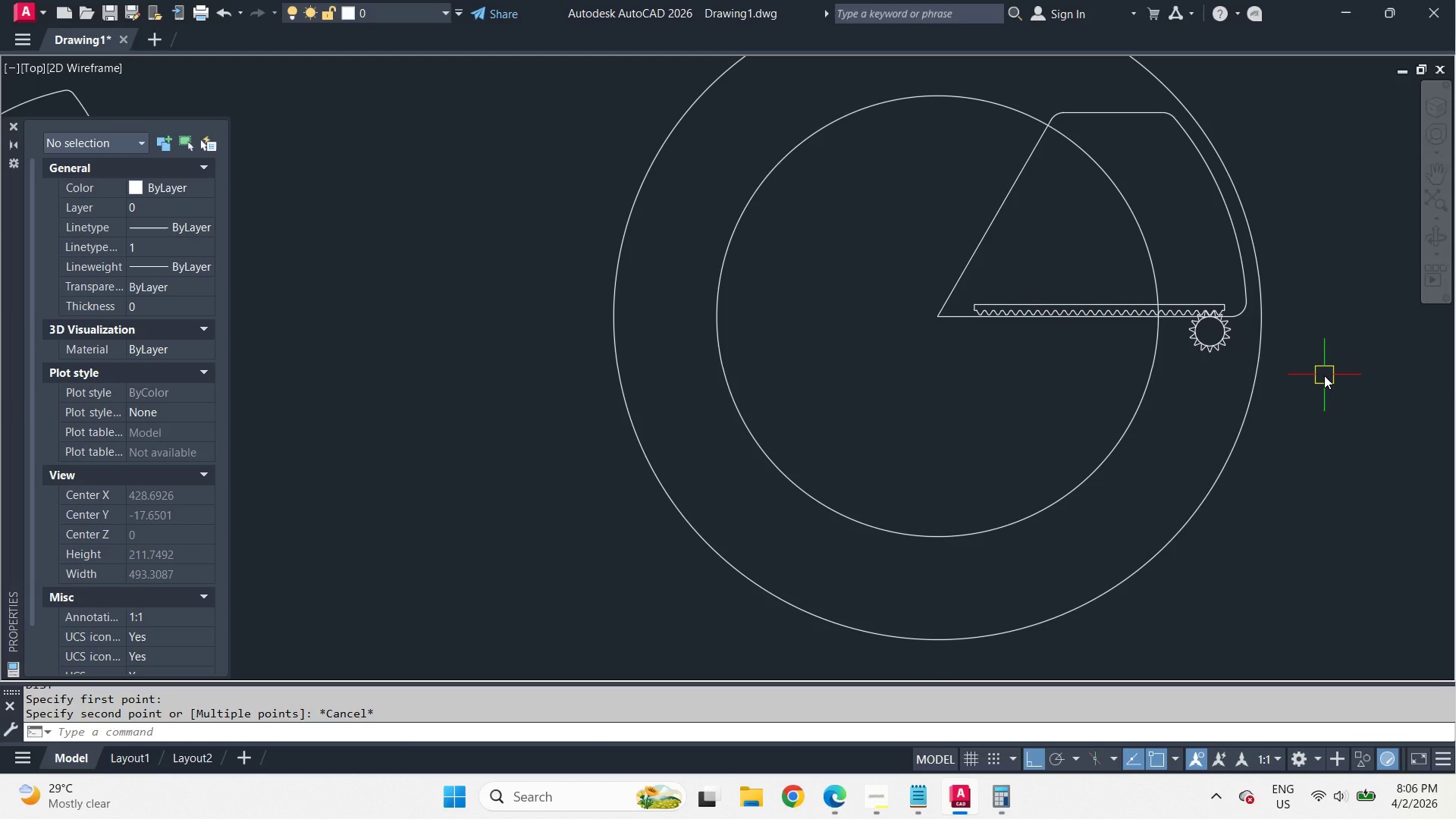 
wait(6.16)
 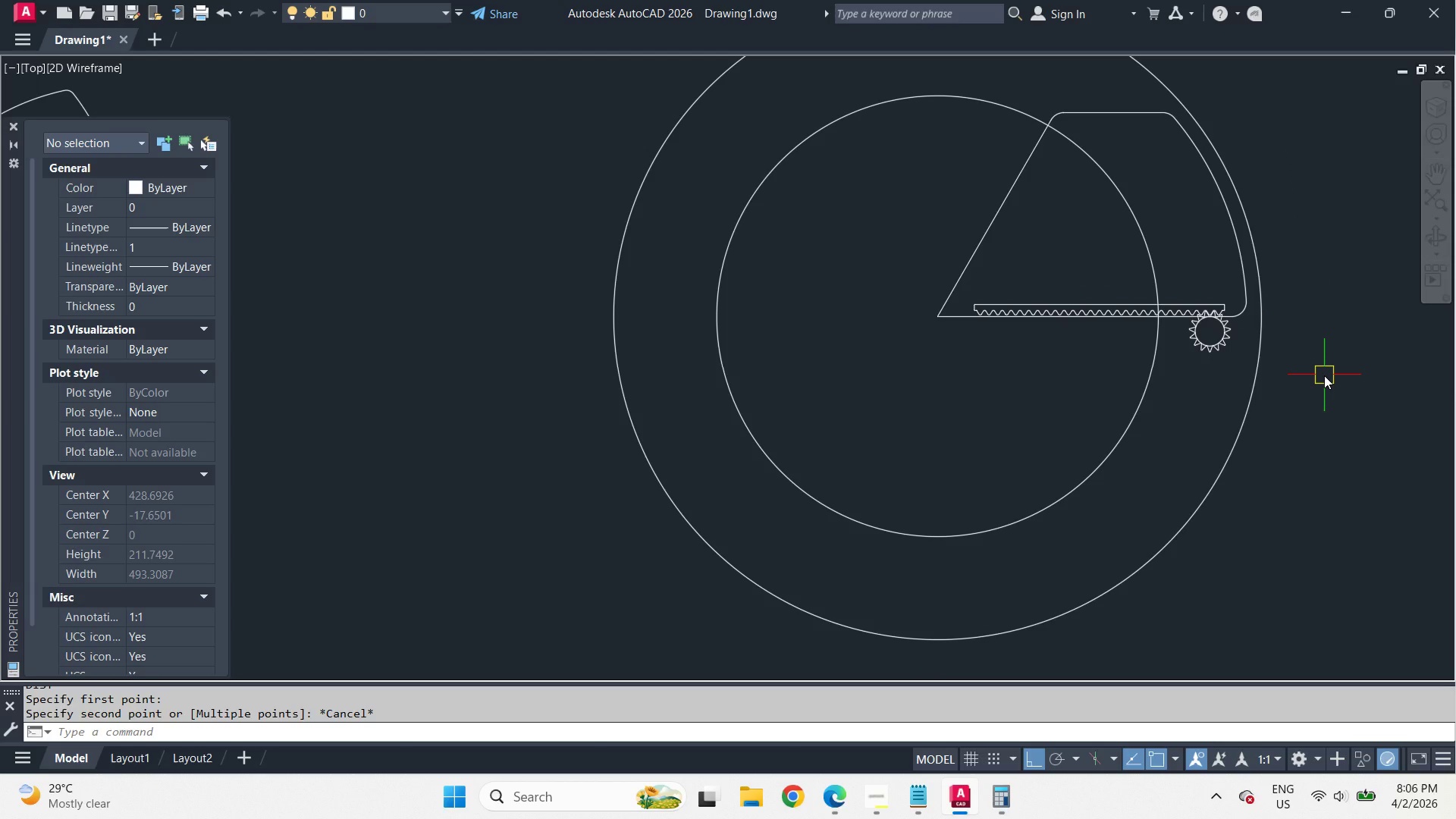 
scroll: coordinate [1324, 375], scroll_direction: down, amount: 1.0
 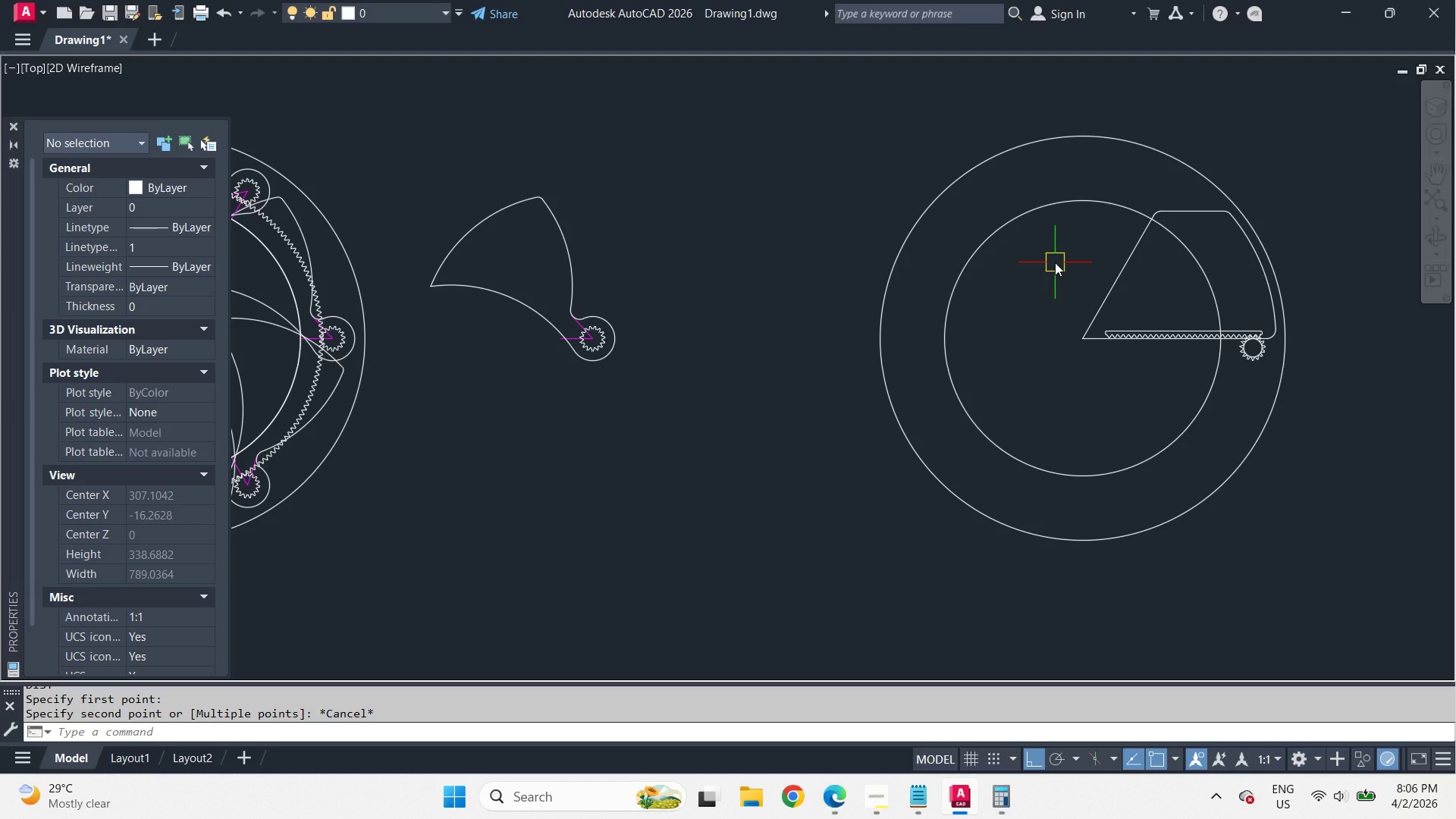 
wait(40.0)
 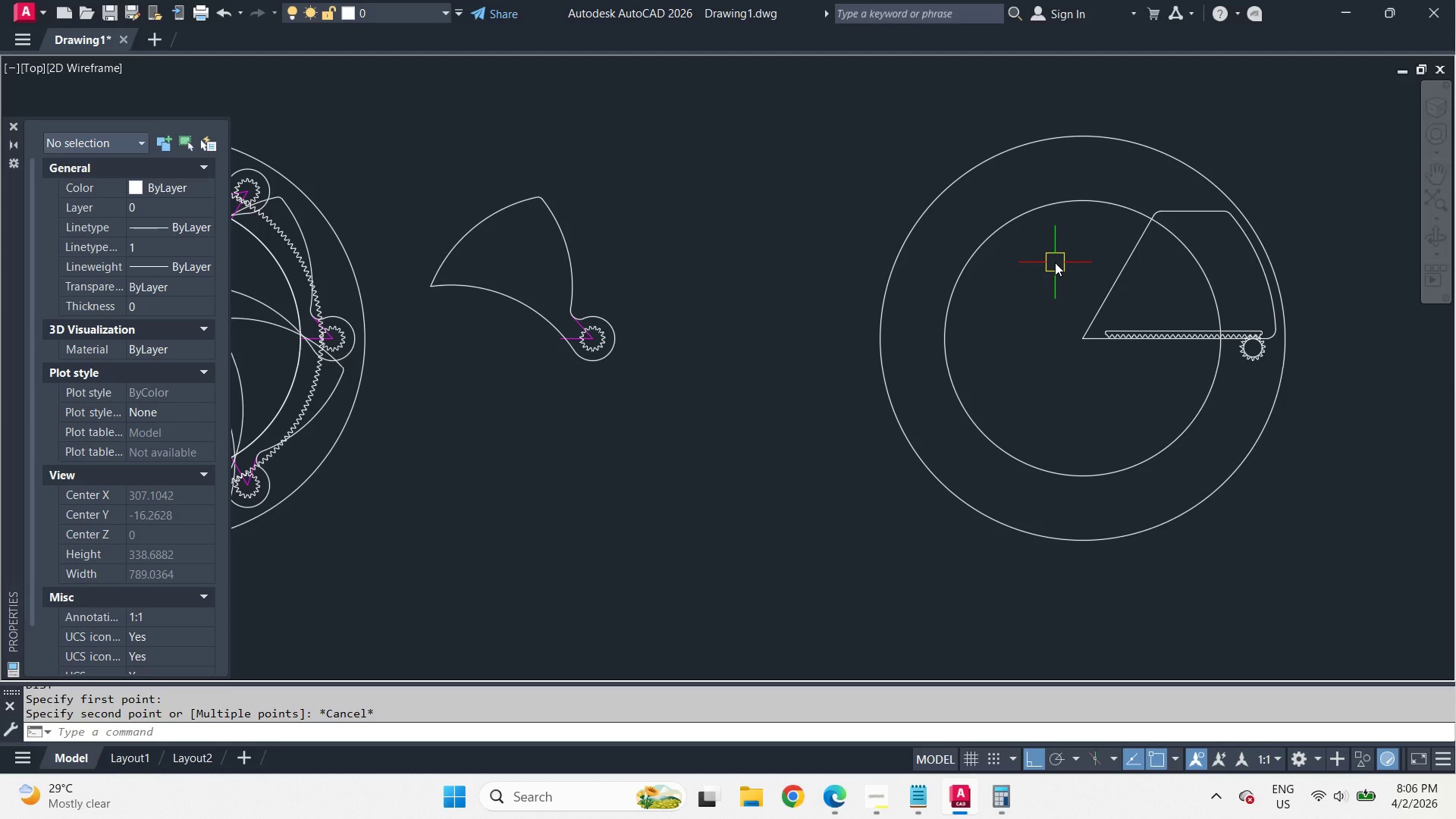 
scroll: coordinate [1055, 262], scroll_direction: down, amount: 2.0
 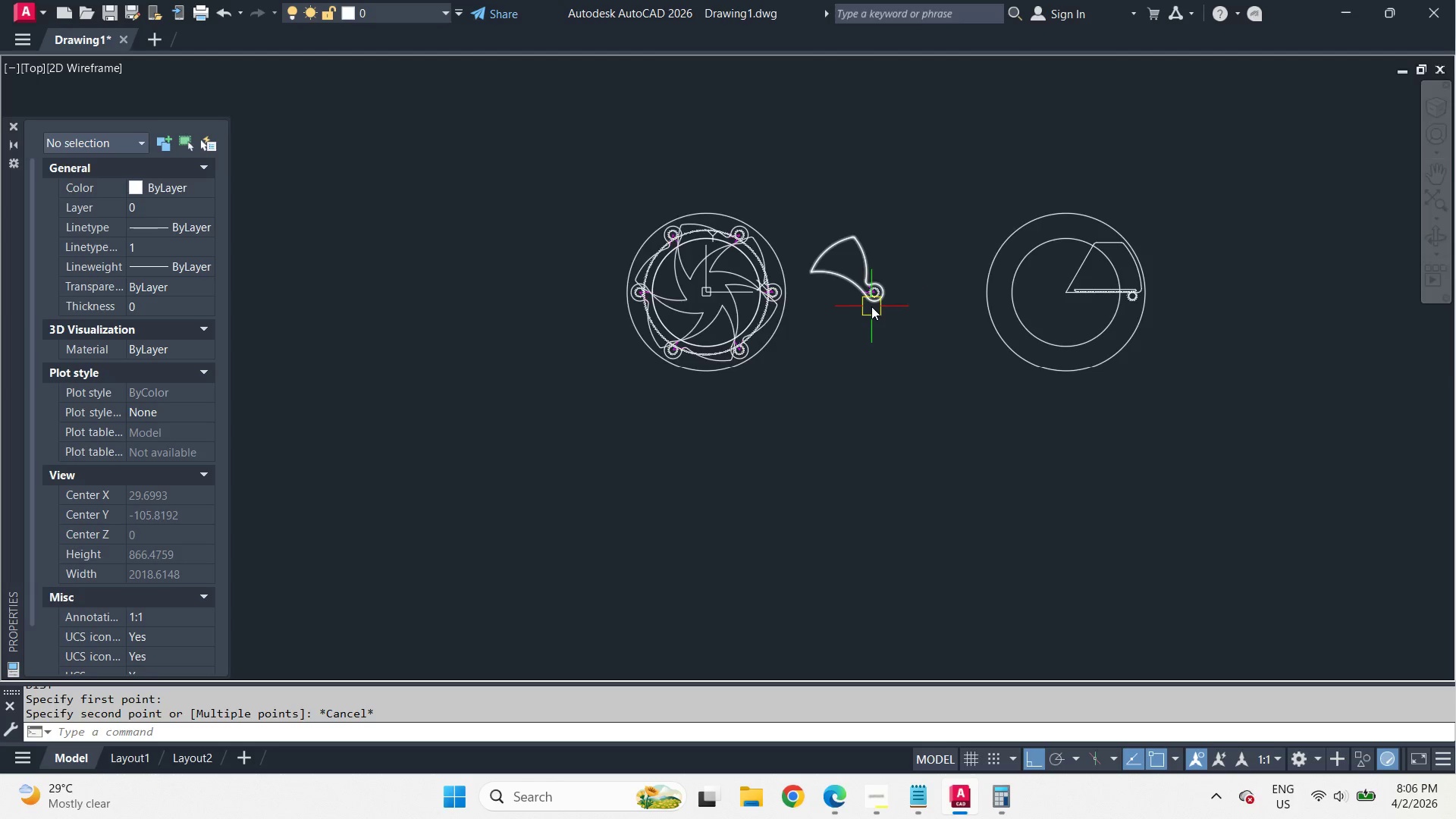 
left_click([628, 171])
 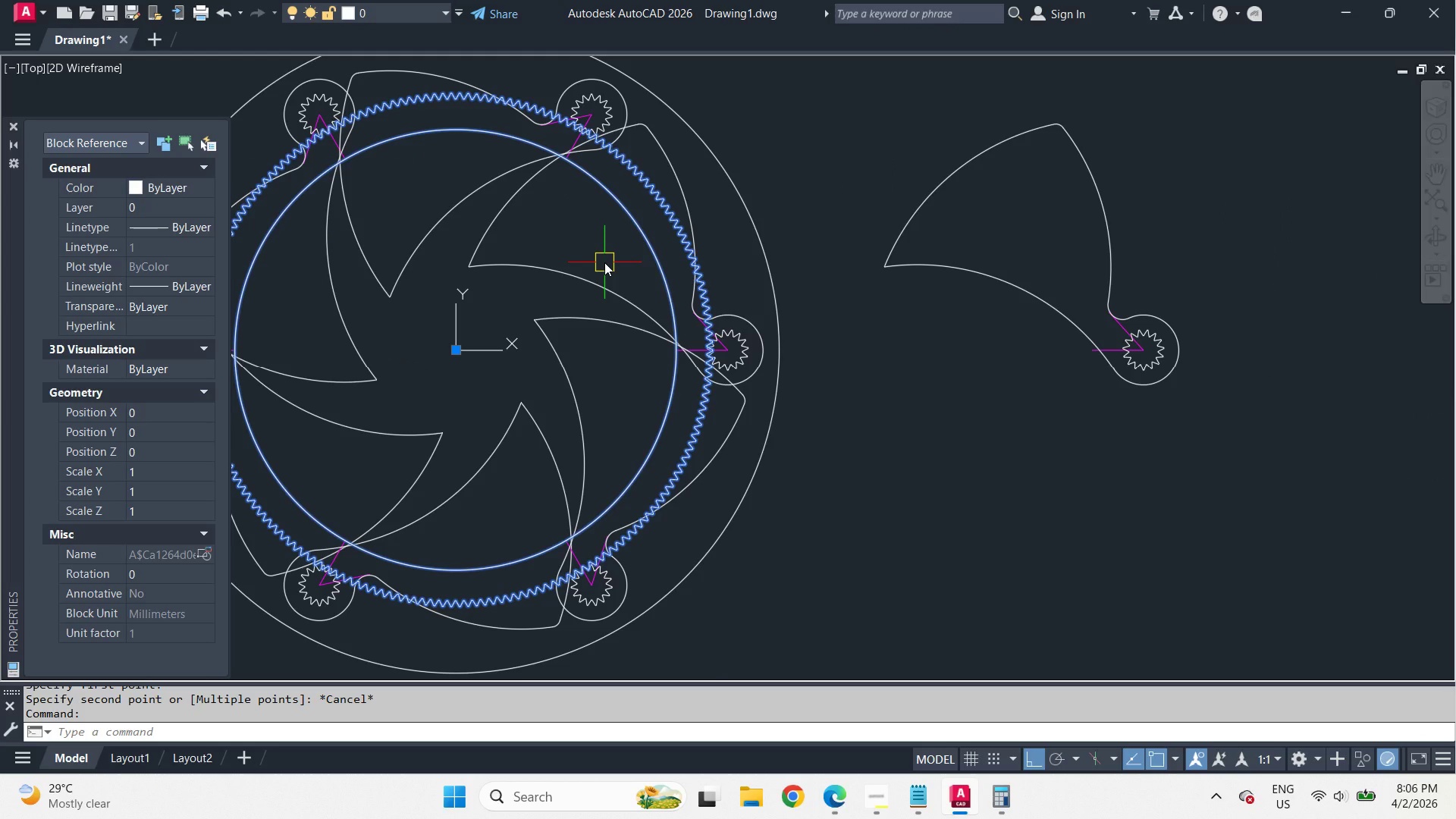 
scroll: coordinate [871, 306], scroll_direction: up, amount: 2.0
 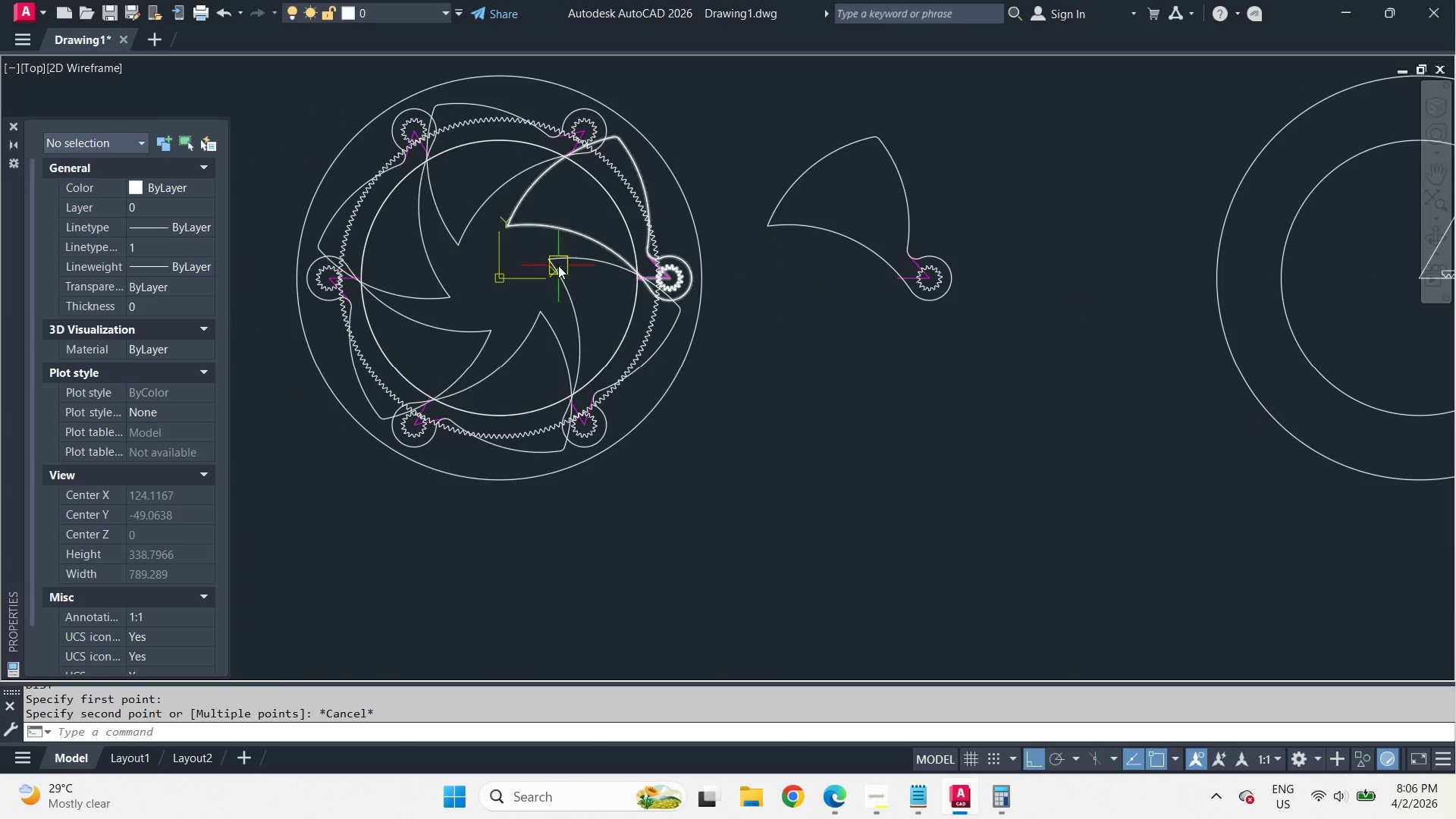 
type(co )
 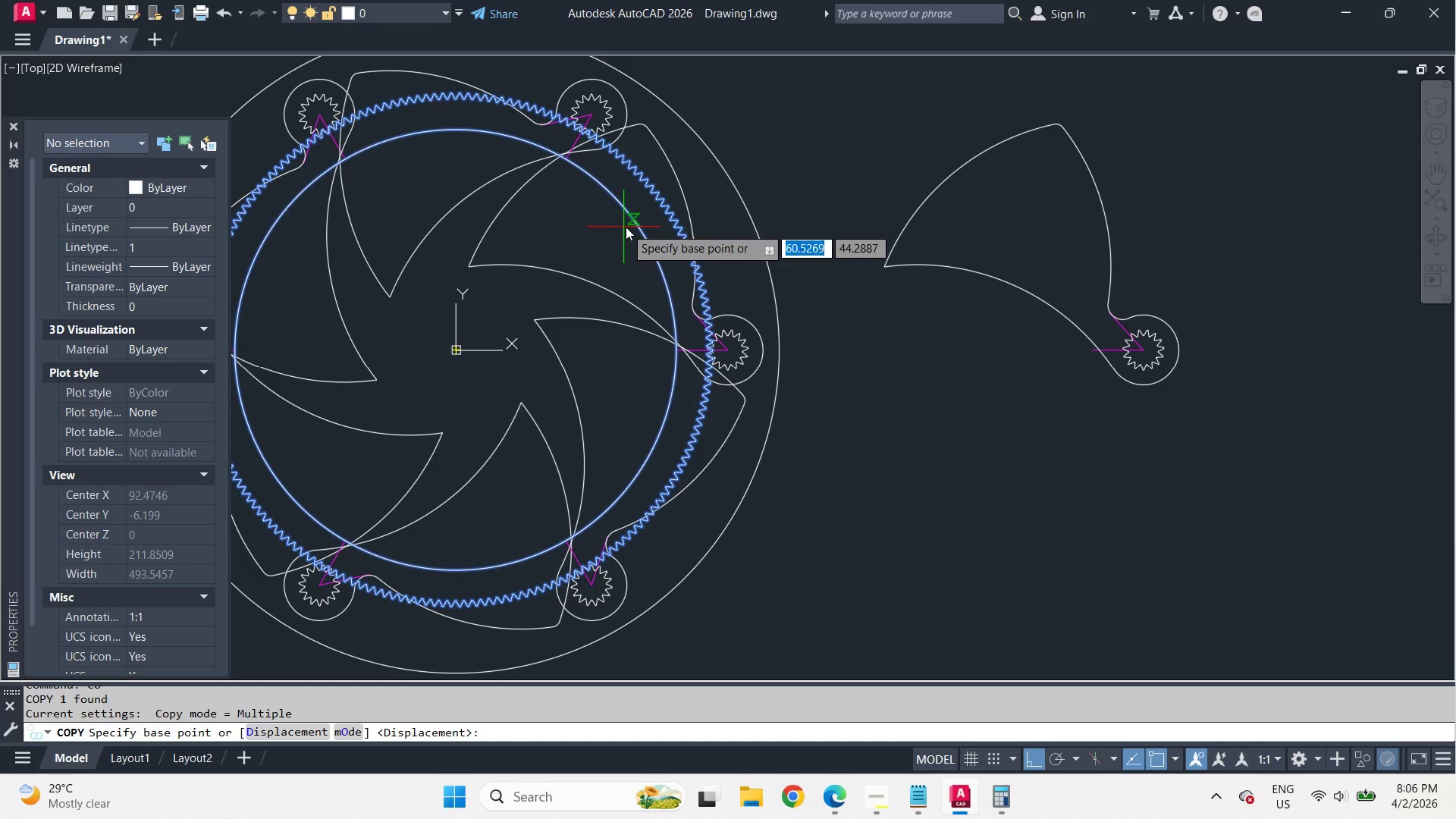 
scroll: coordinate [571, 158], scroll_direction: up, amount: 1.0
 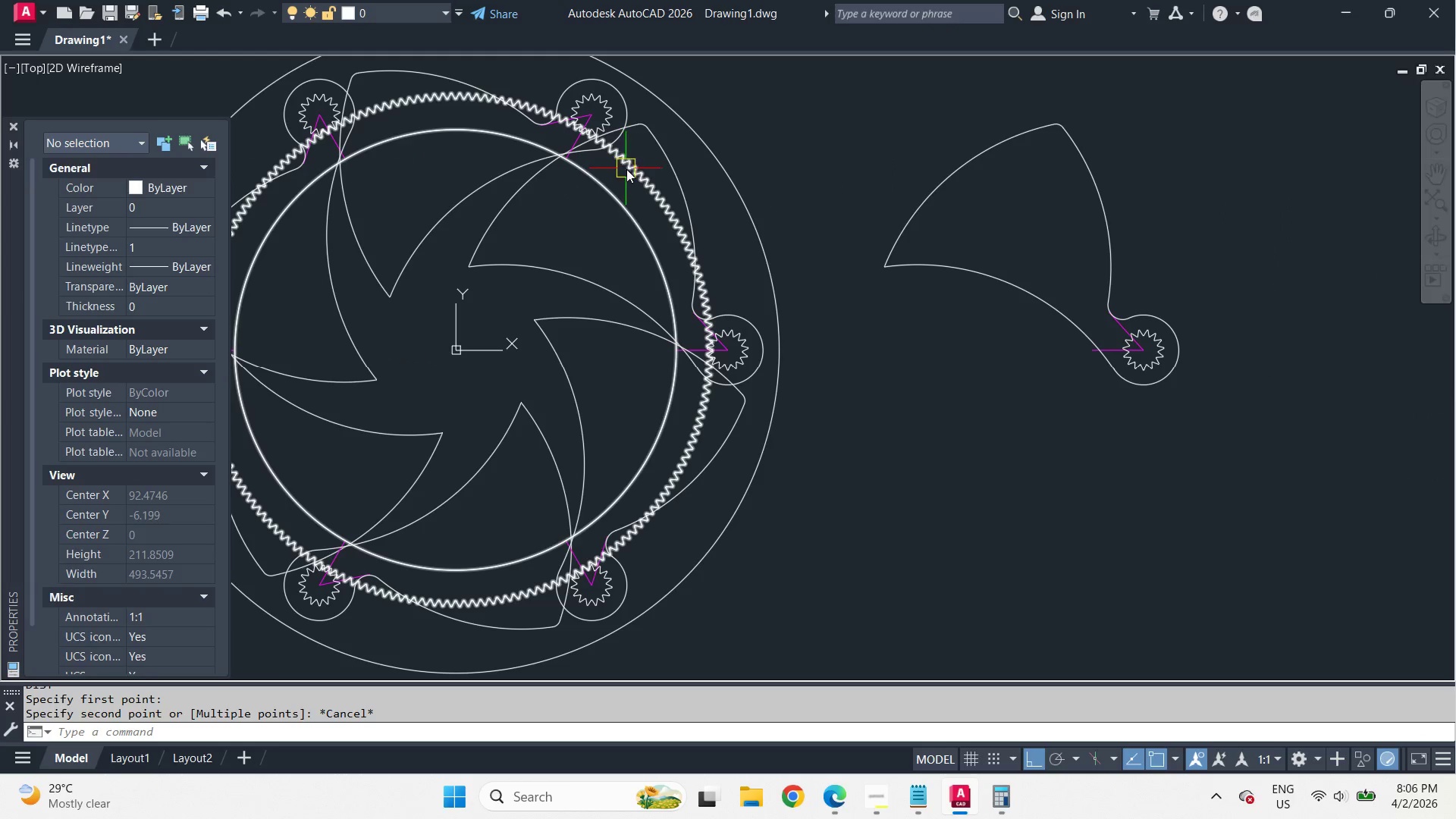 
type(cen )
 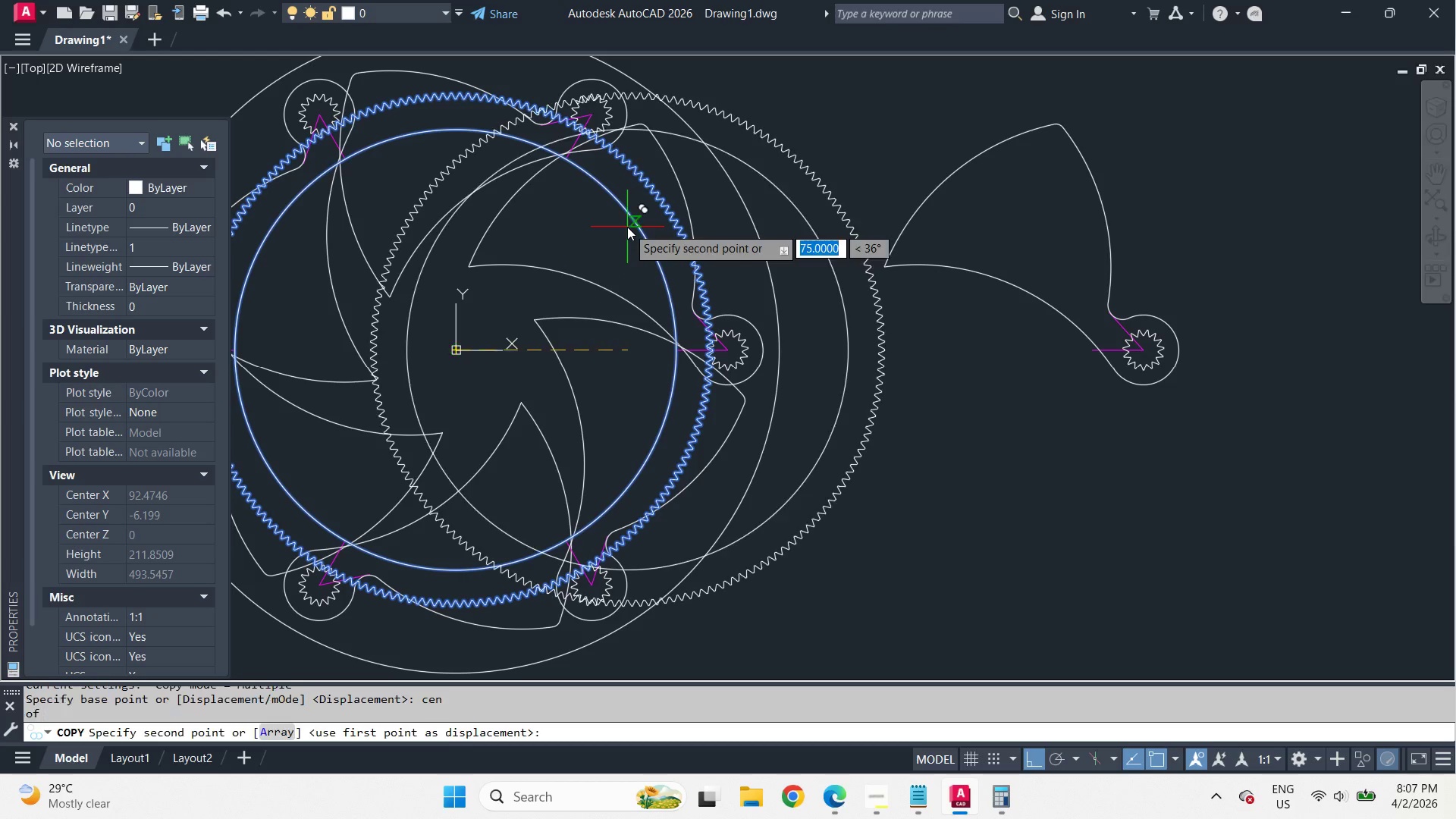 
left_click_drag(start_coordinate=[627, 227], to_coordinate=[624, 240])
 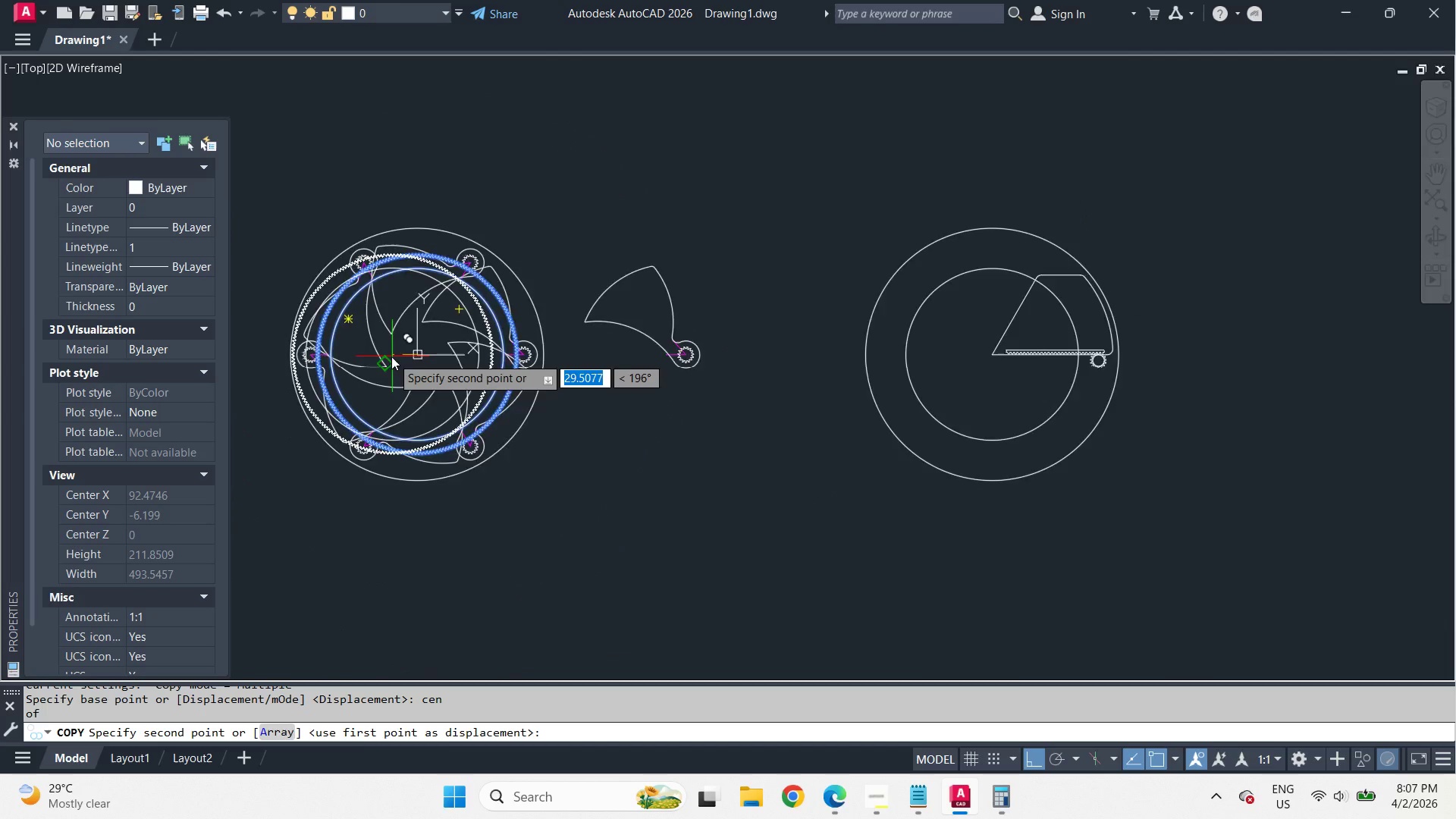 
left_click_drag(start_coordinate=[647, 362], to_coordinate=[642, 362])
 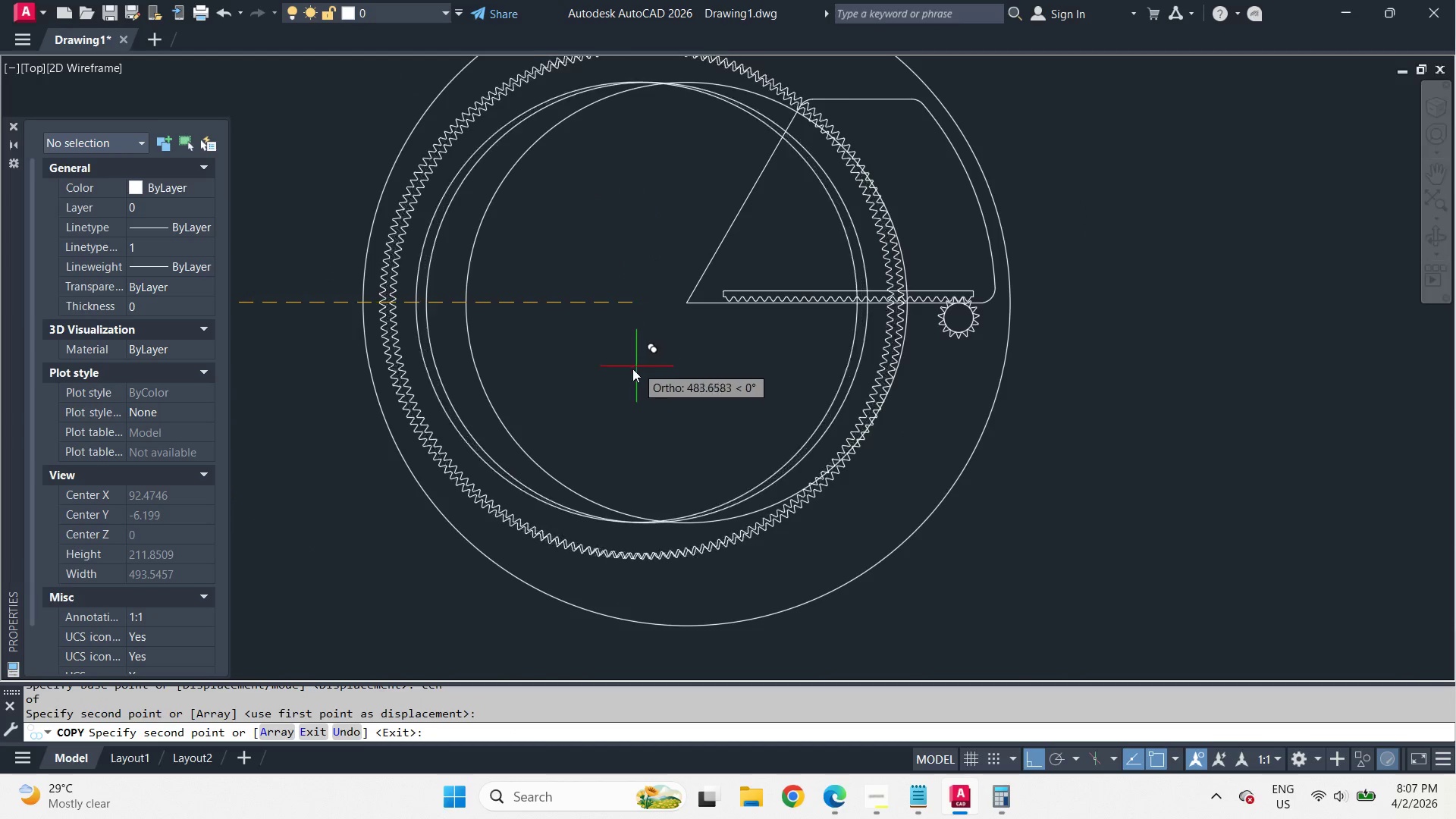 
key(Space)
 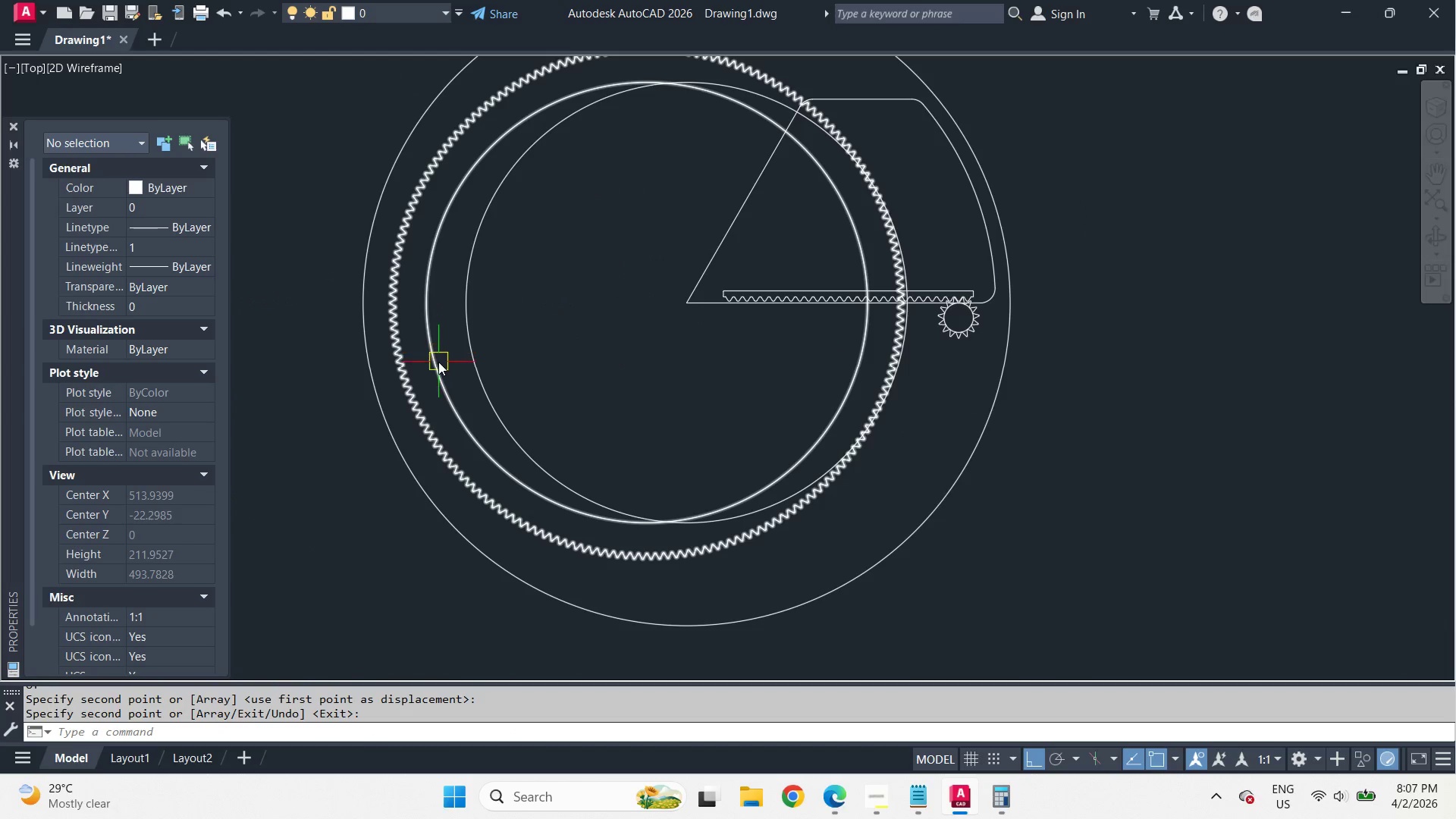 
left_click([438, 362])
 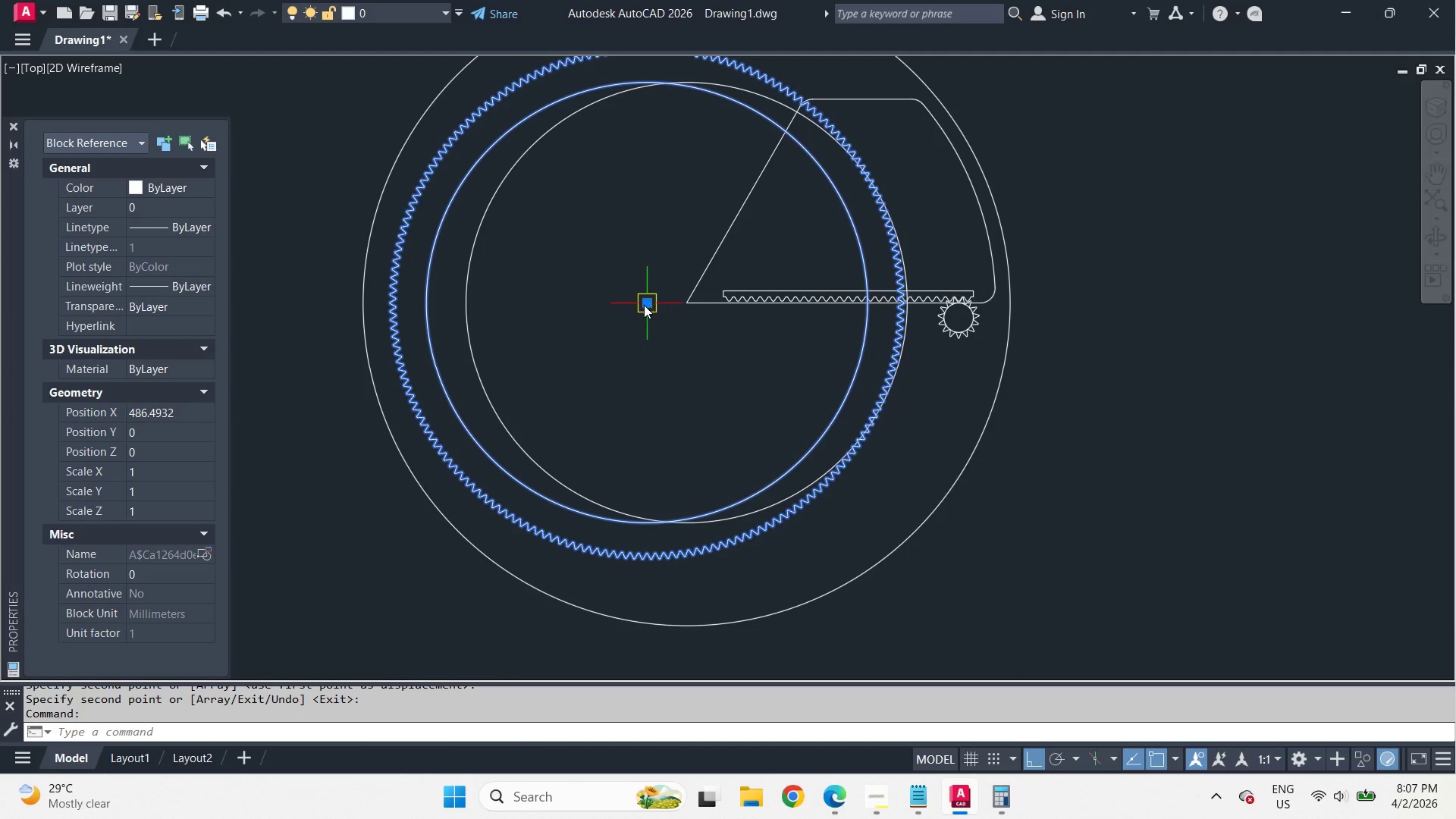 
scroll: coordinate [762, 374], scroll_direction: none, amount: 0.0
 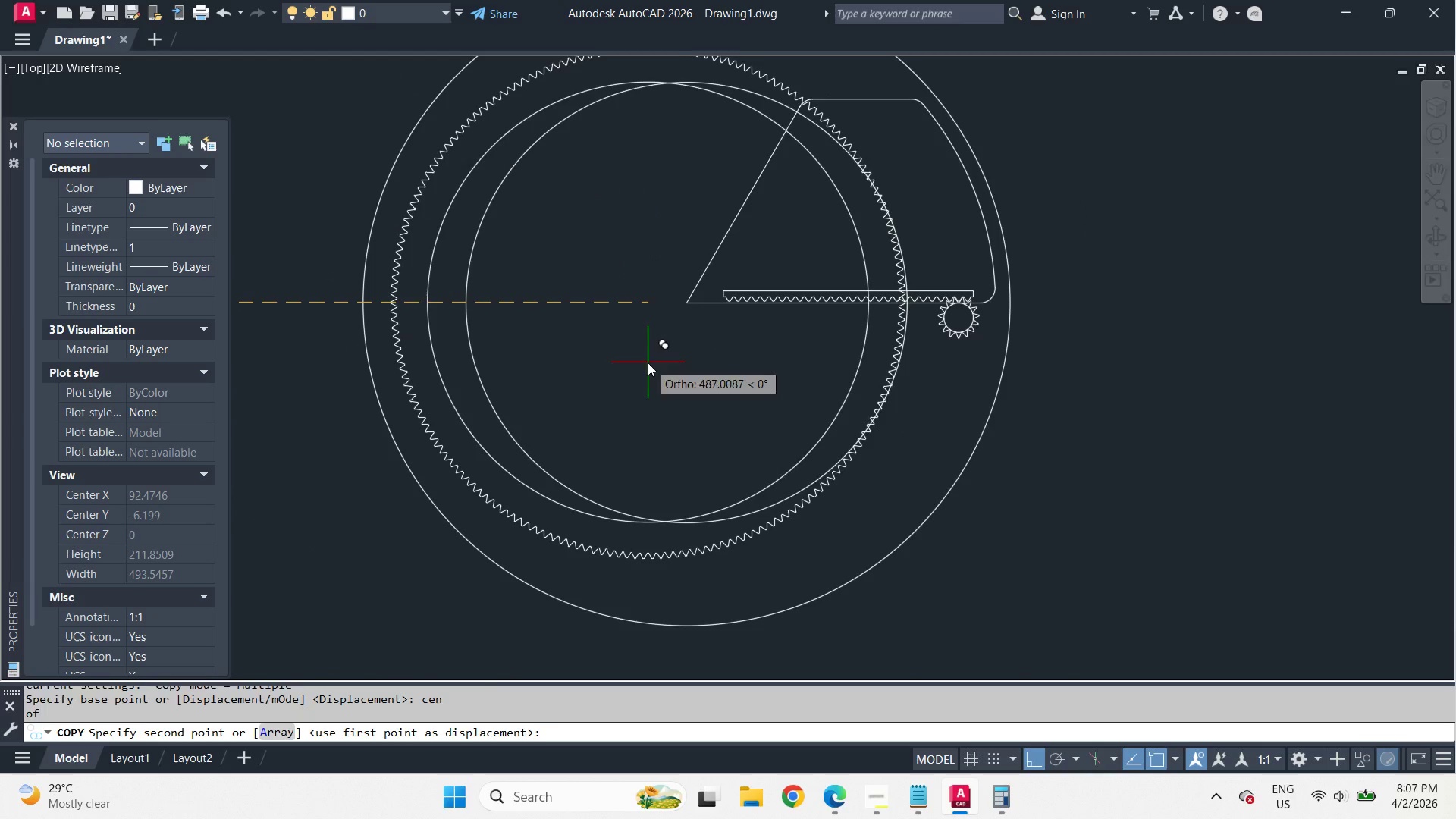 
left_click_drag(start_coordinate=[646, 306], to_coordinate=[646, 317])
 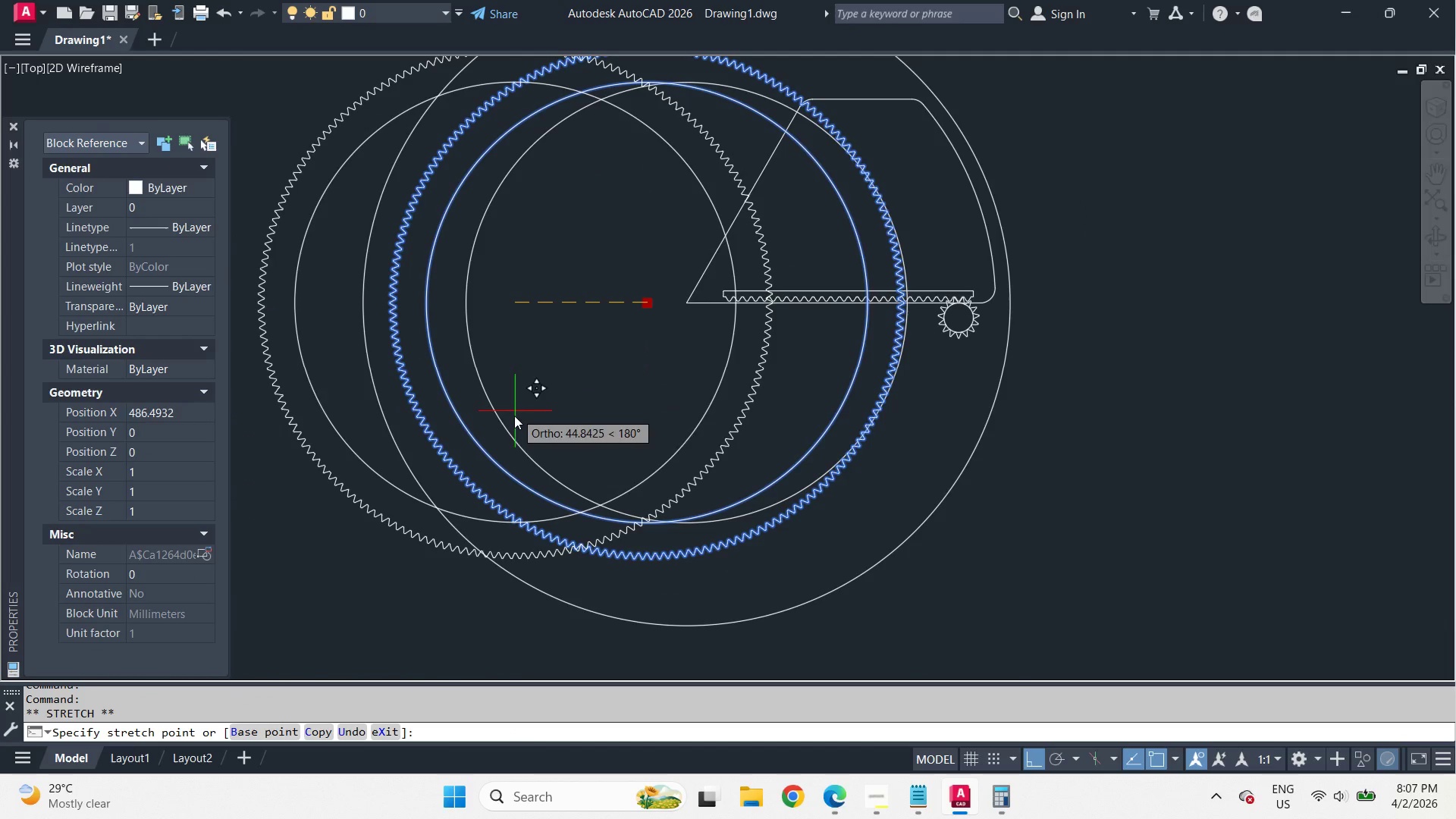 
type(cen )
 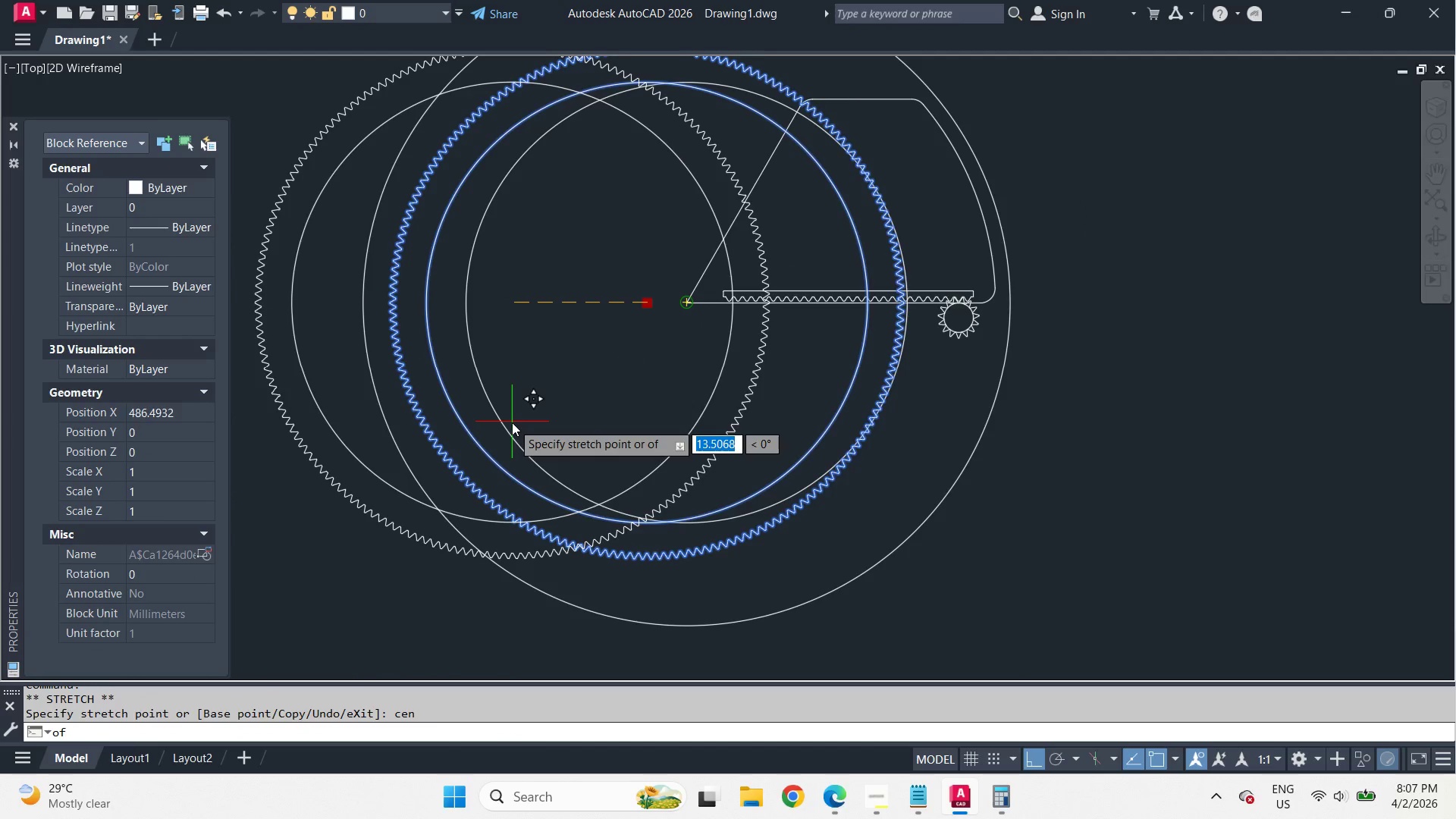 
left_click([512, 422])
 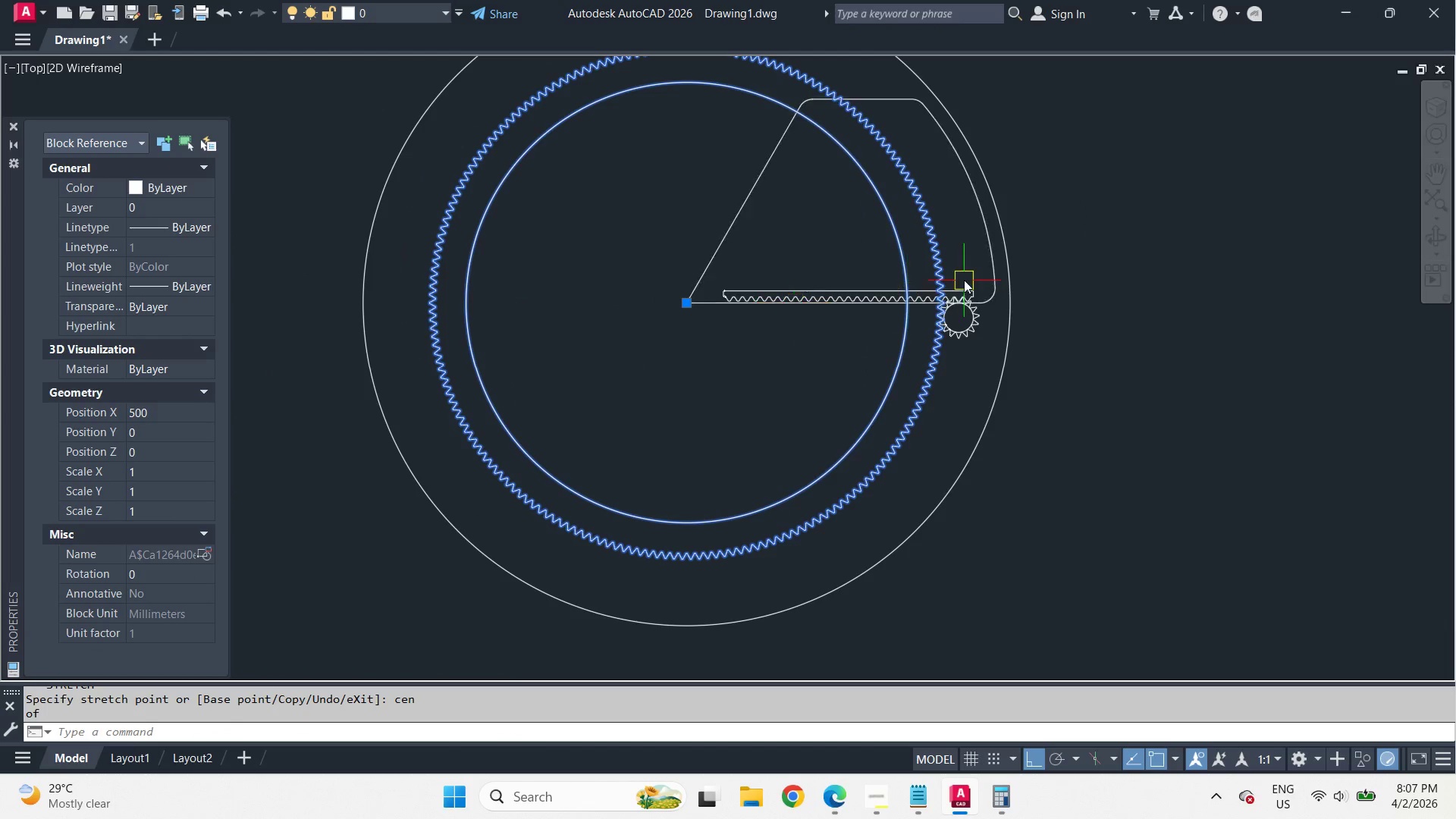 
key(Escape)
 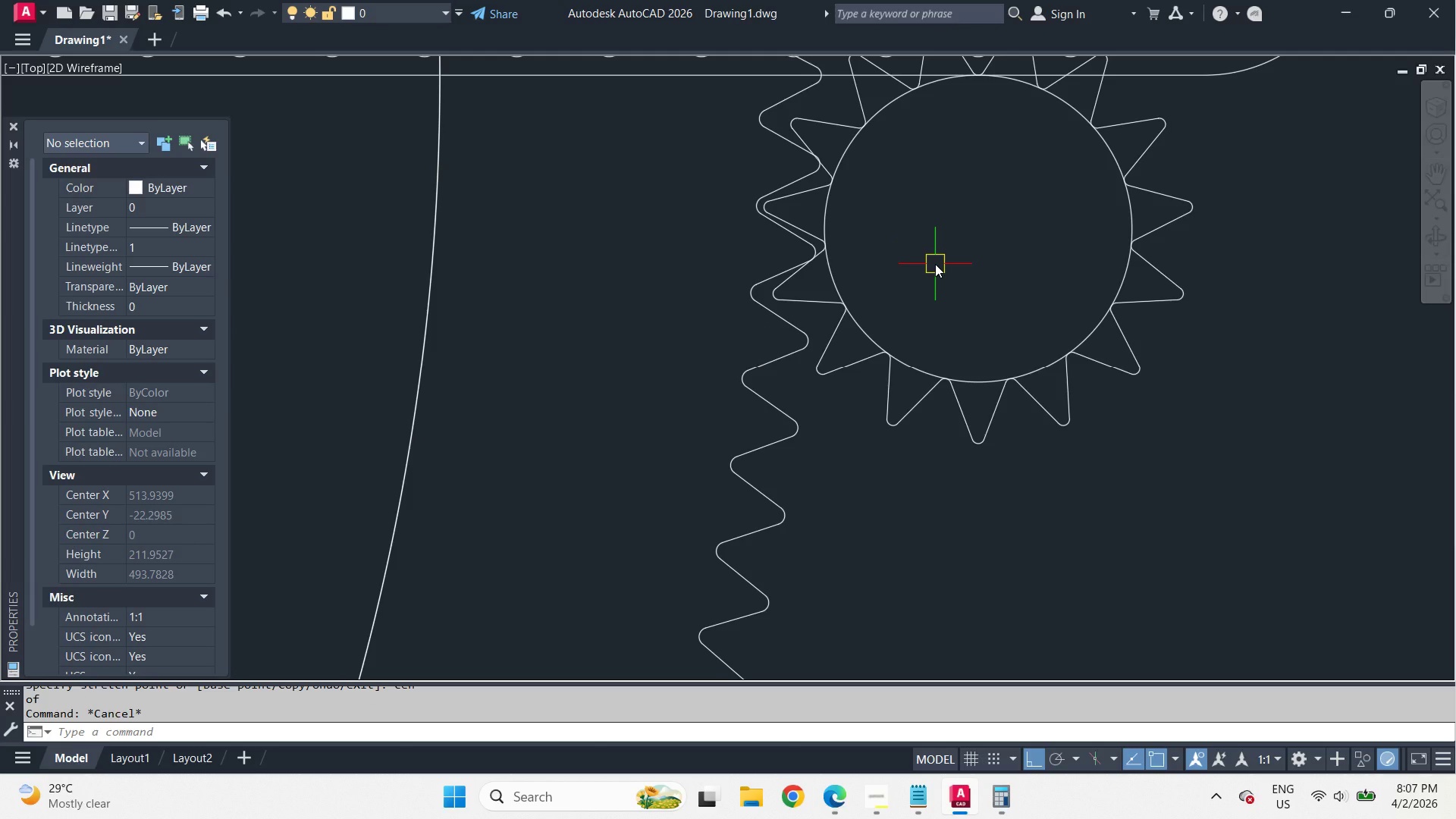 
scroll: coordinate [896, 267], scroll_direction: up, amount: 5.0
 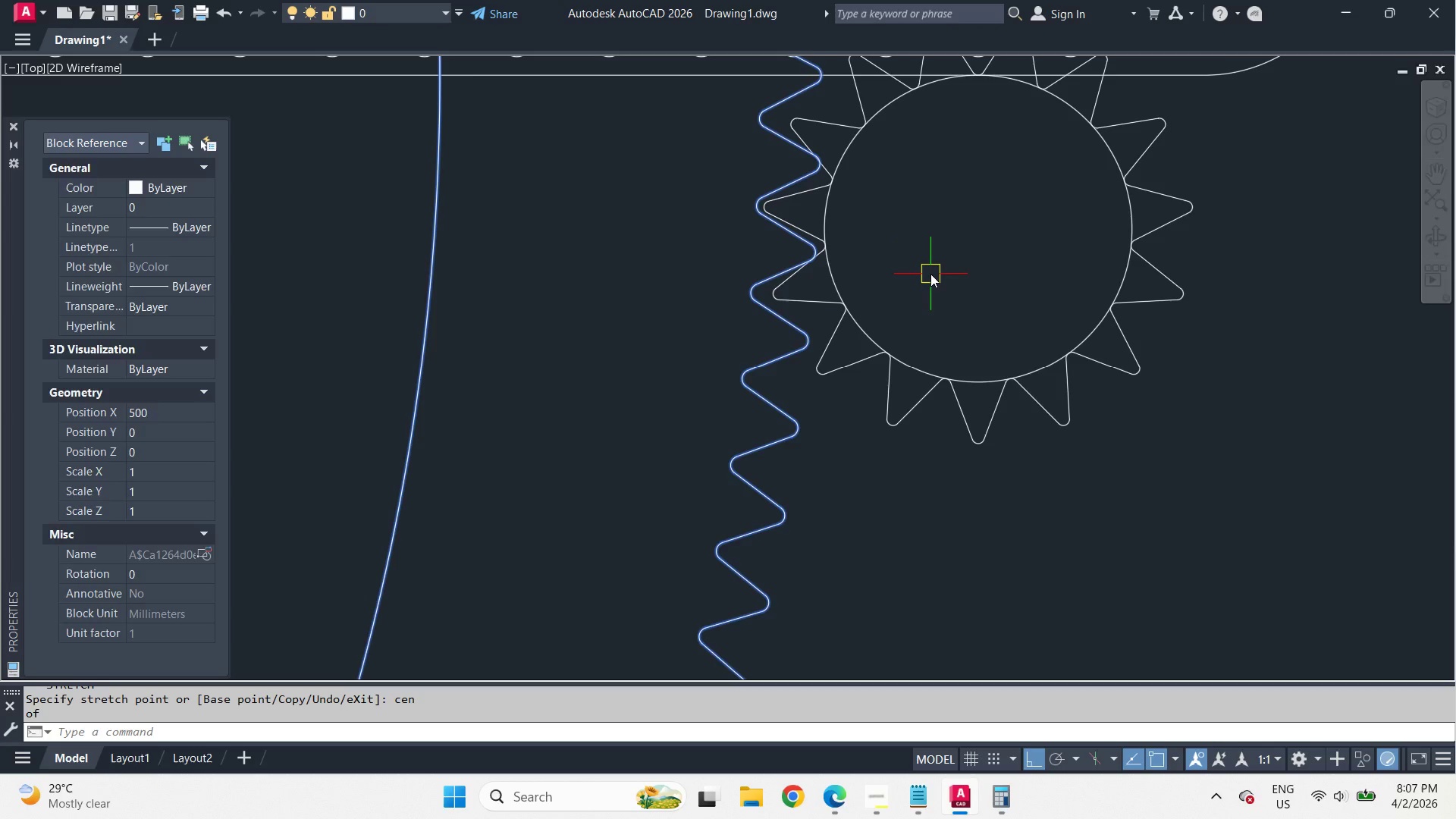 
wait(9.35)
 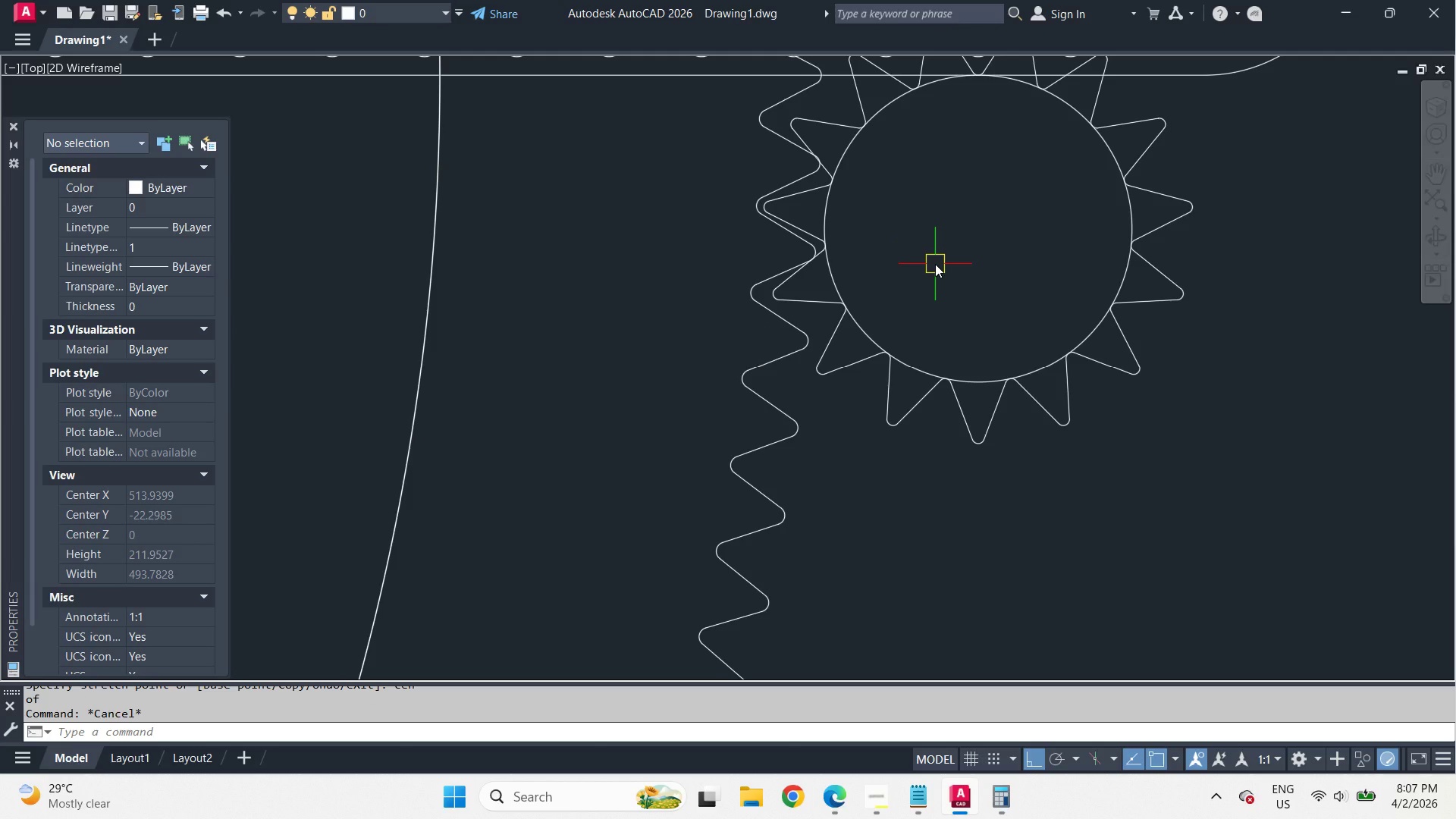 
scroll: coordinate [859, 191], scroll_direction: up, amount: 1.0
 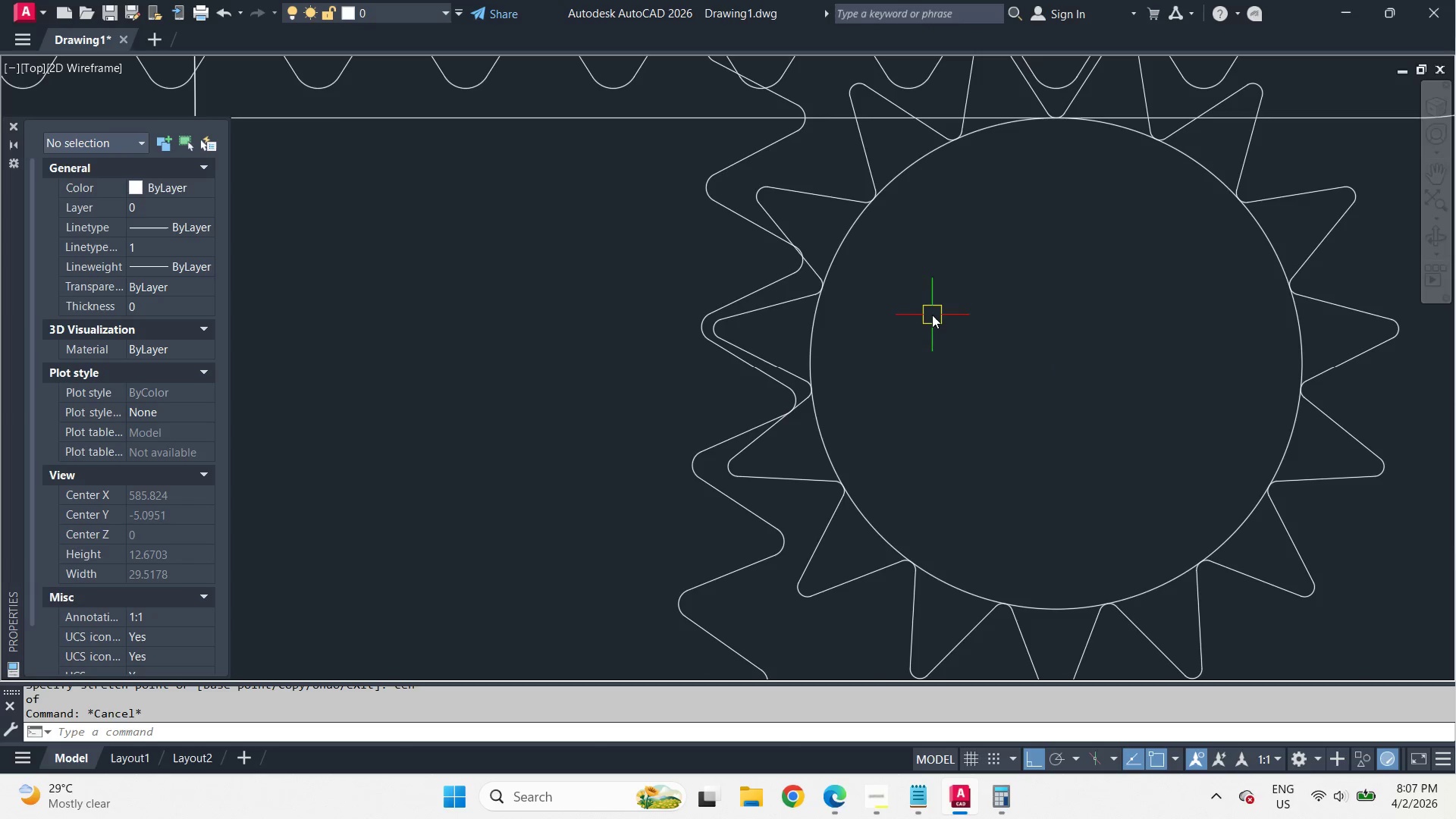 
scroll: coordinate [871, 303], scroll_direction: down, amount: 2.0
 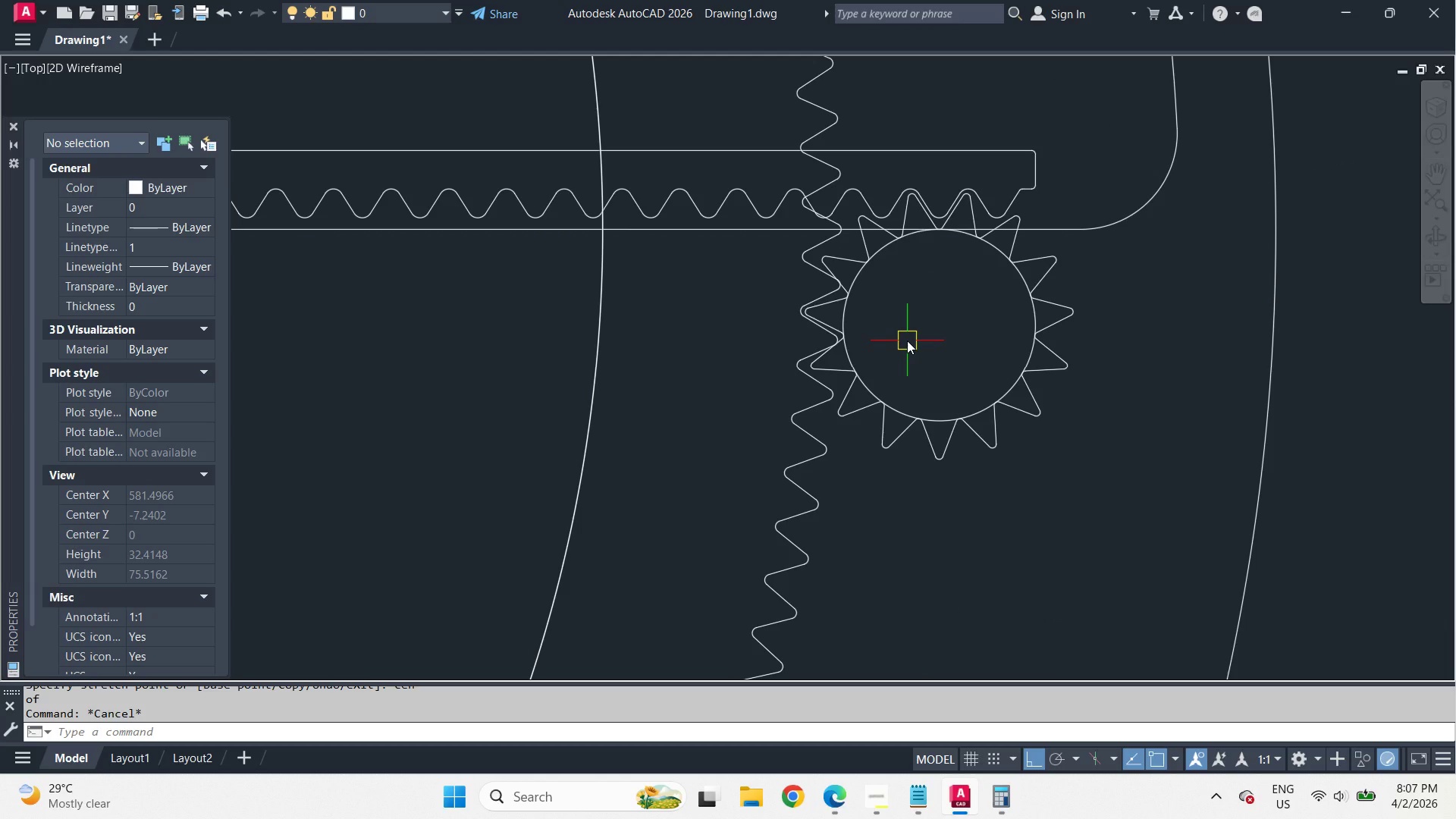 
wait(14.73)
 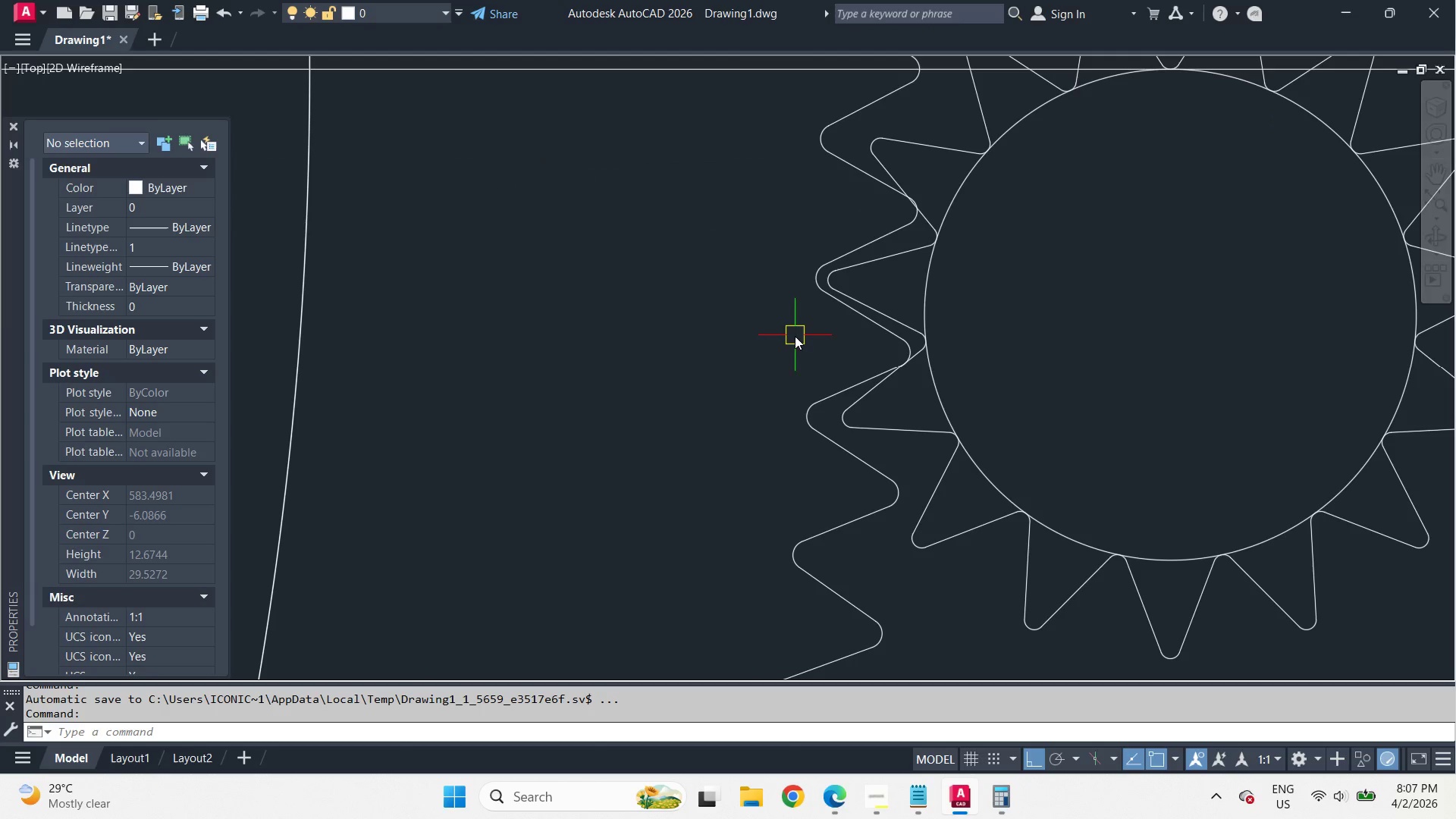 
key(C)
 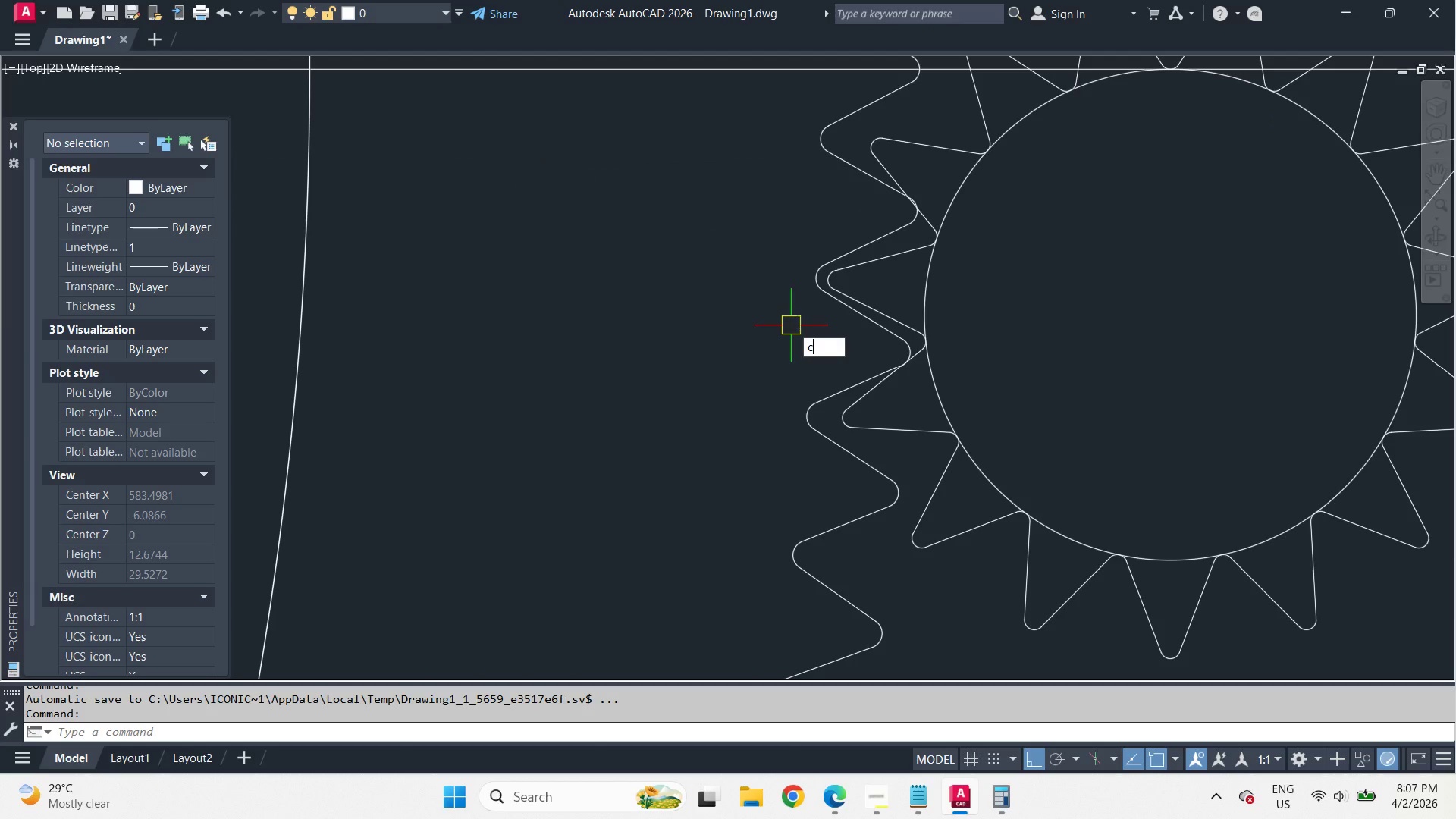 
key(Space)
 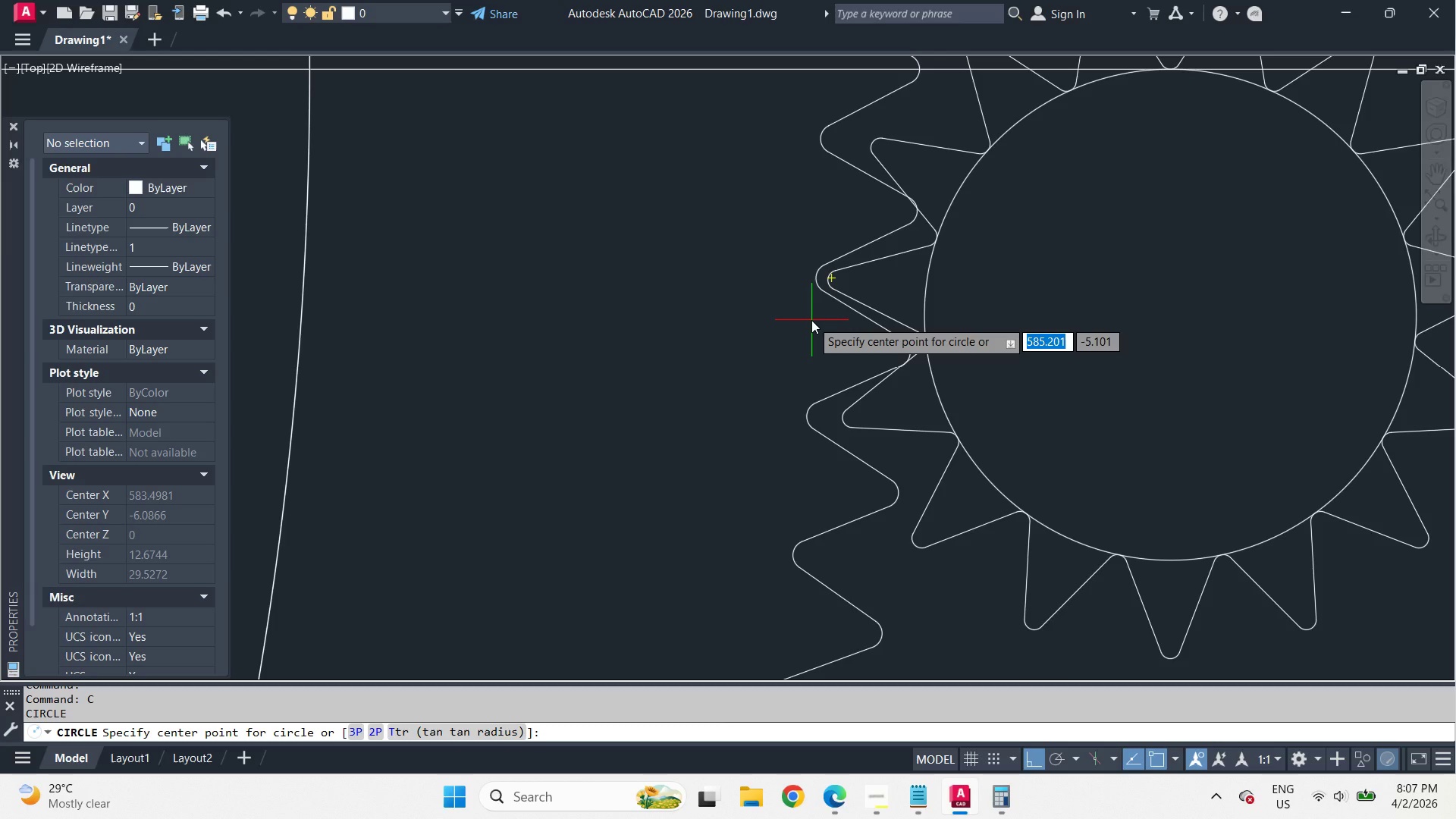 
scroll: coordinate [790, 331], scroll_direction: up, amount: 2.0
 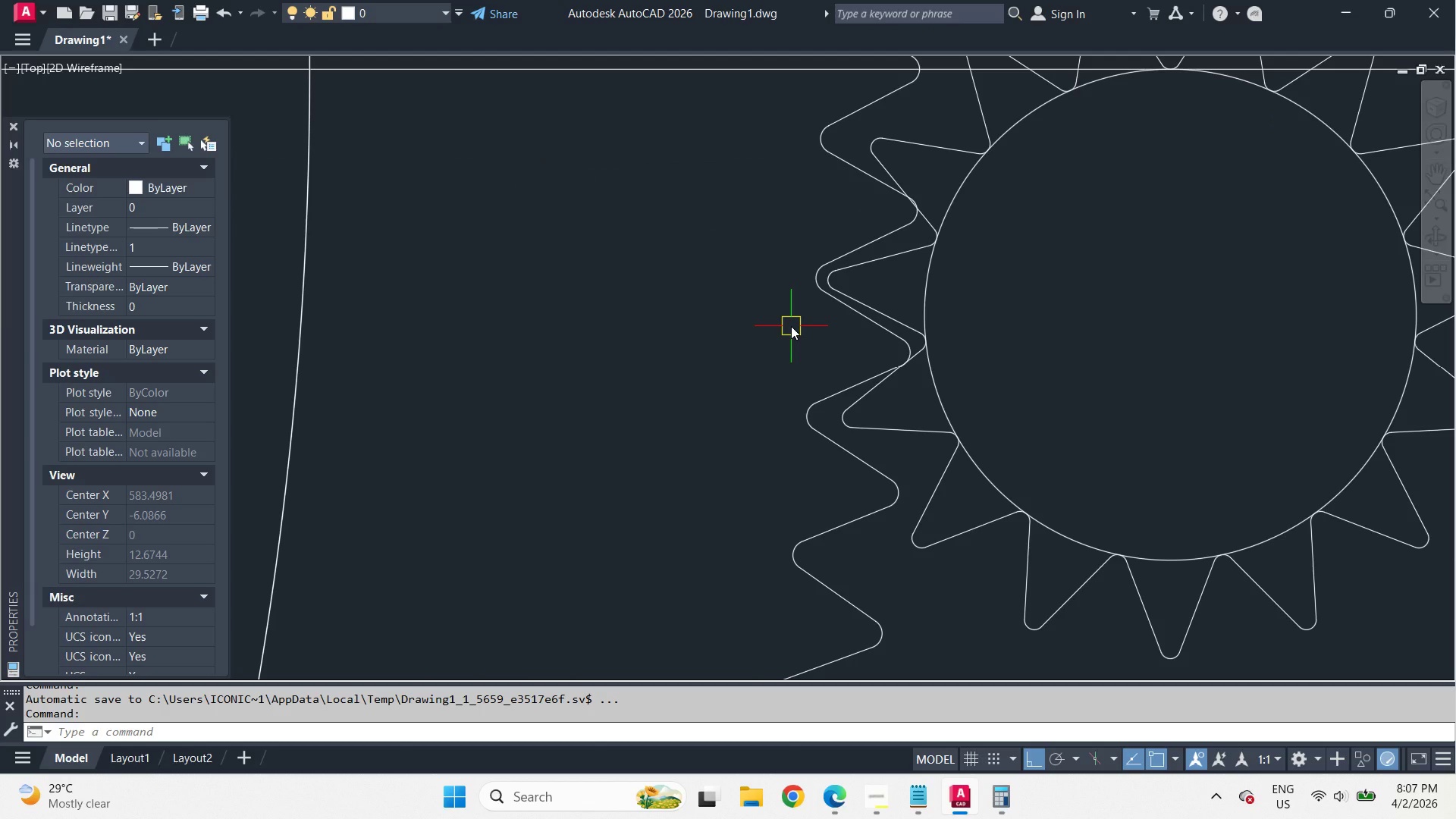 
key(Escape)
 